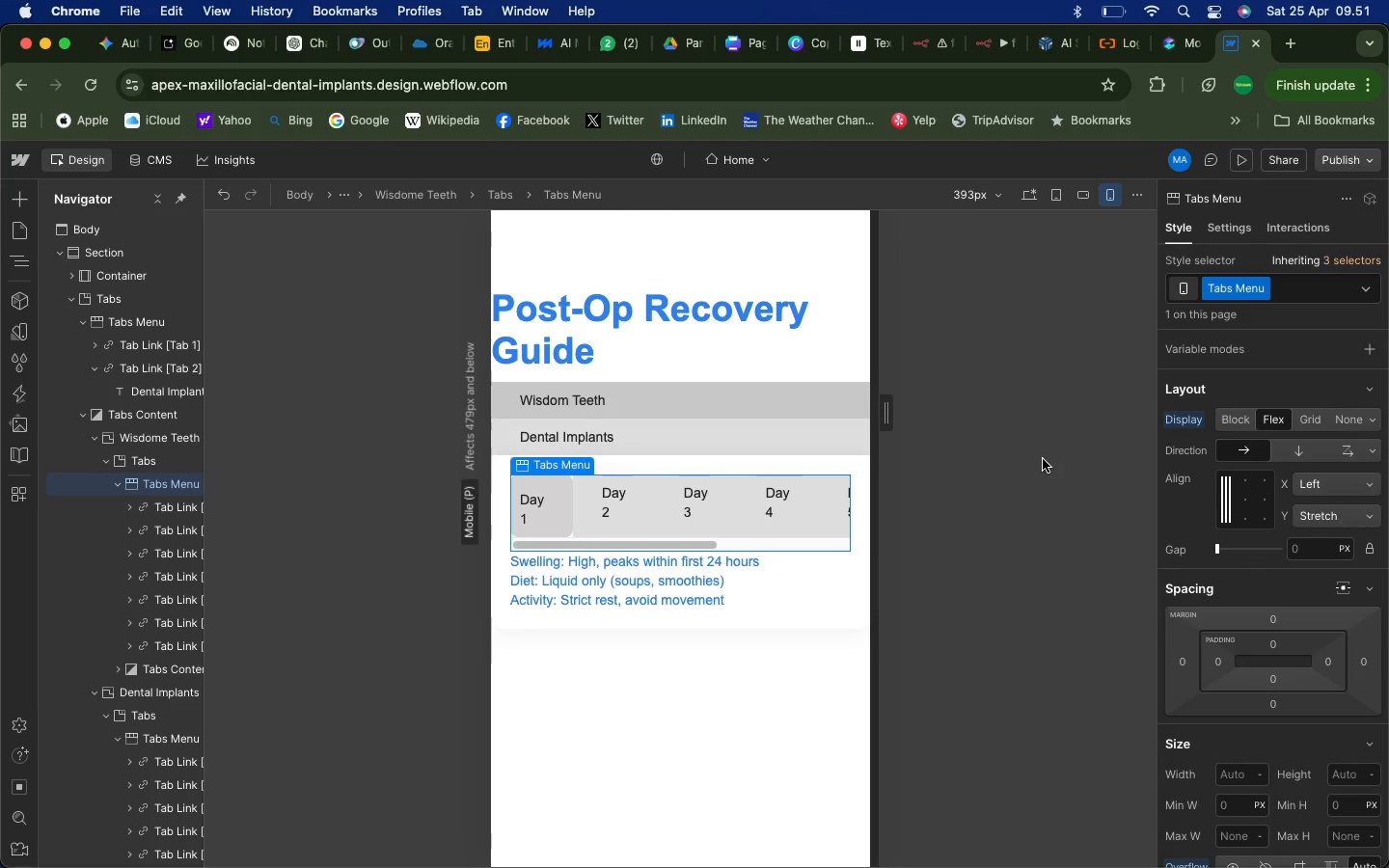 
right_click([166, 482])
 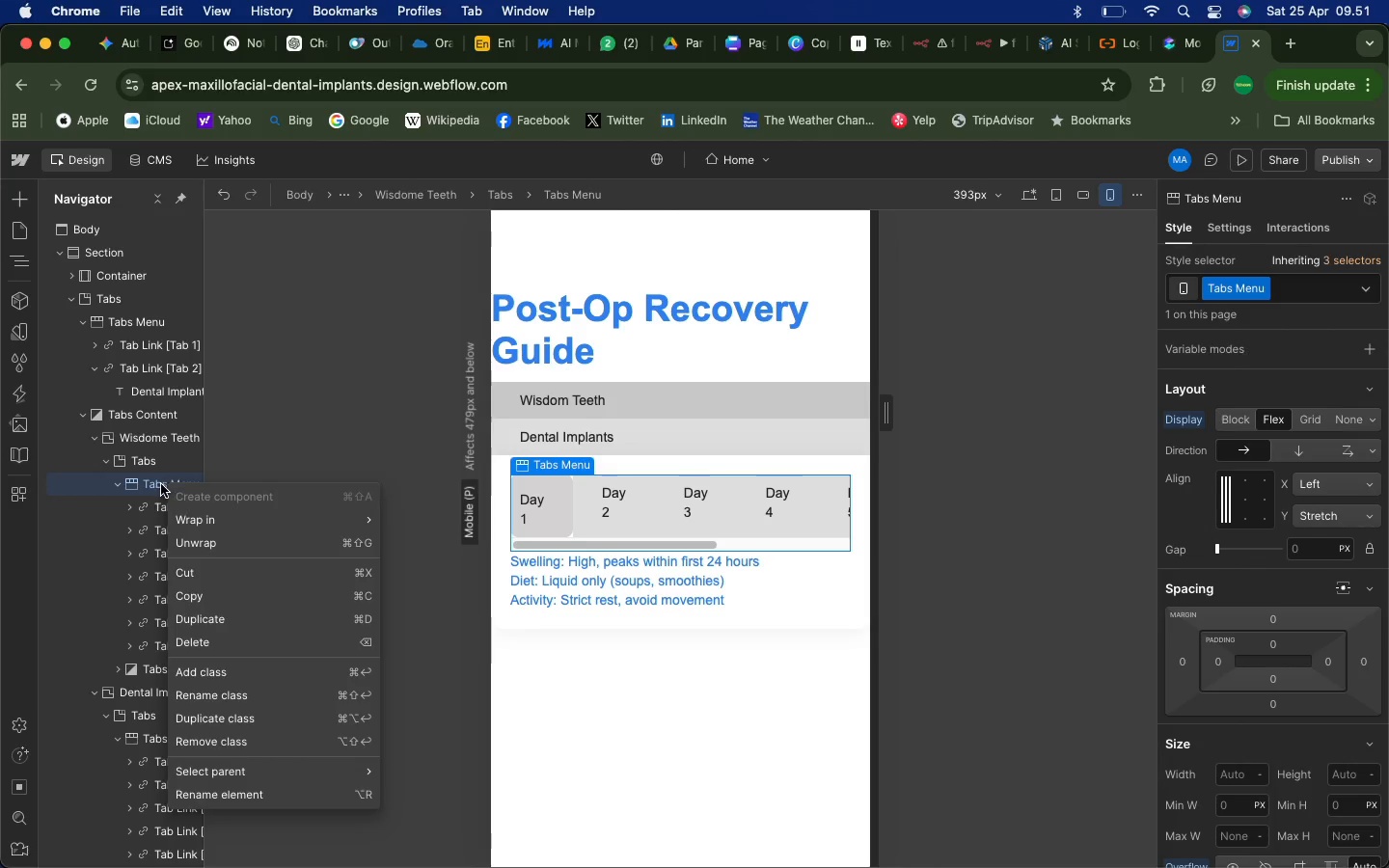 
left_click([155, 486])
 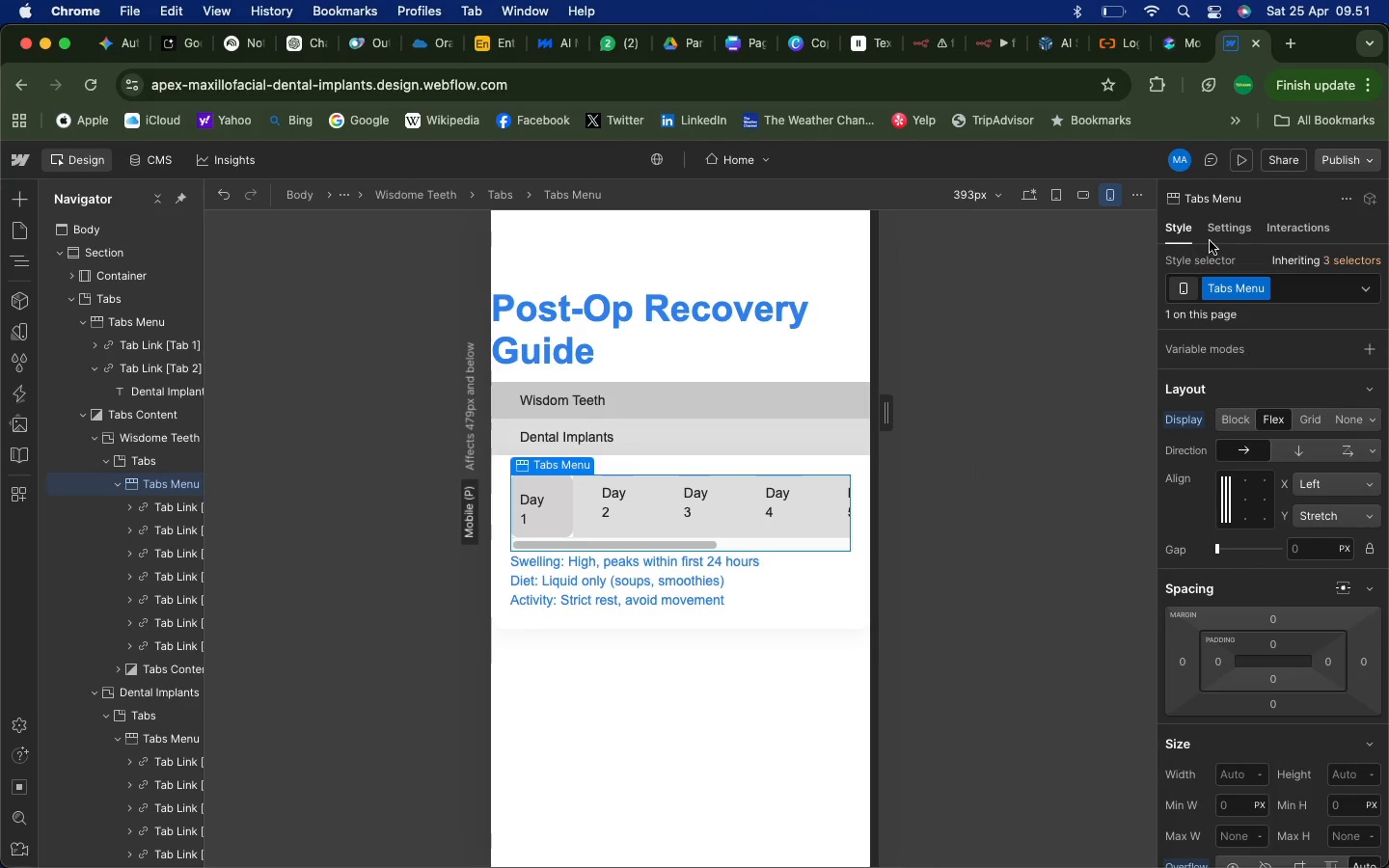 
left_click([1213, 229])
 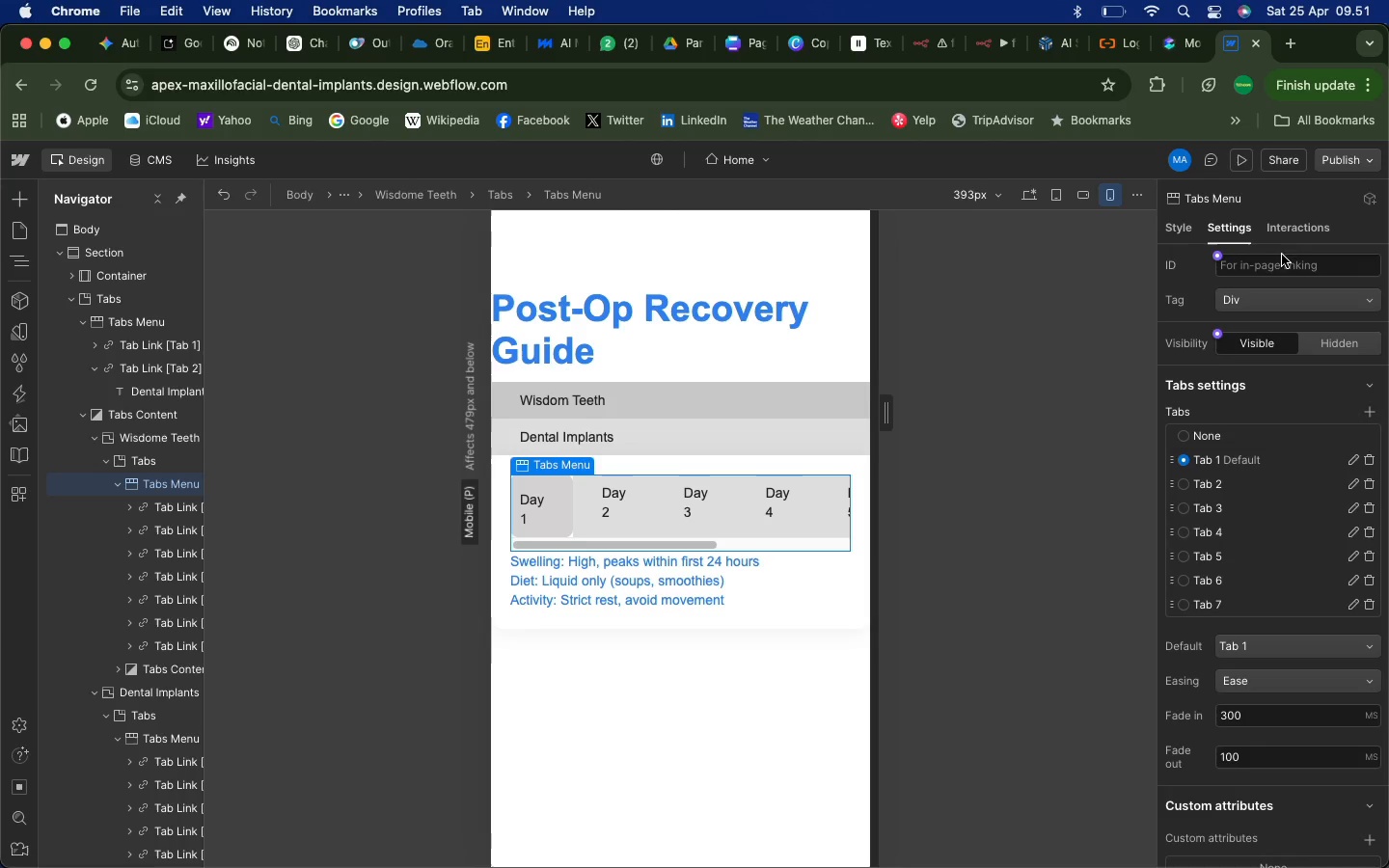 
wait(7.16)
 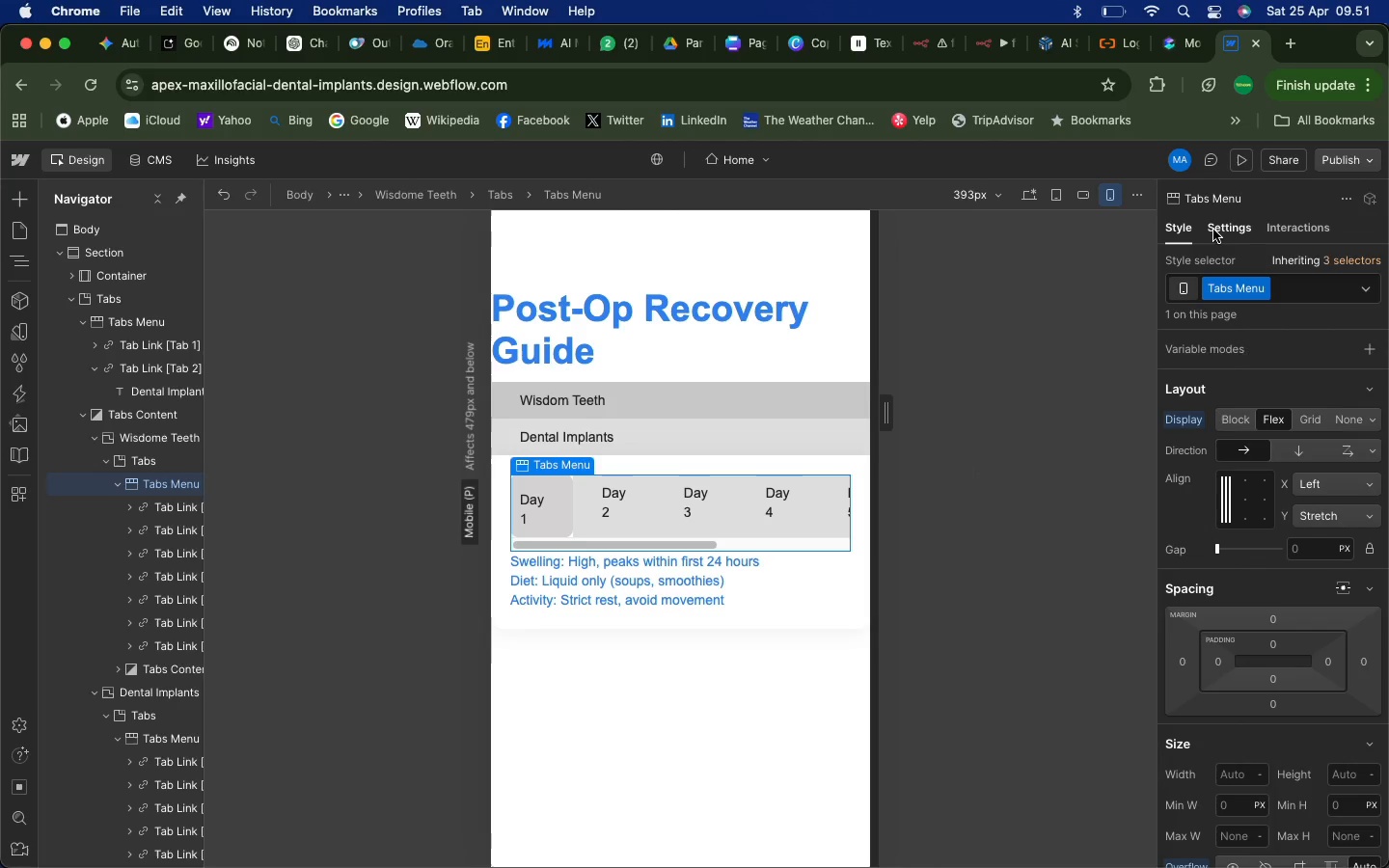 
left_click([1287, 231])
 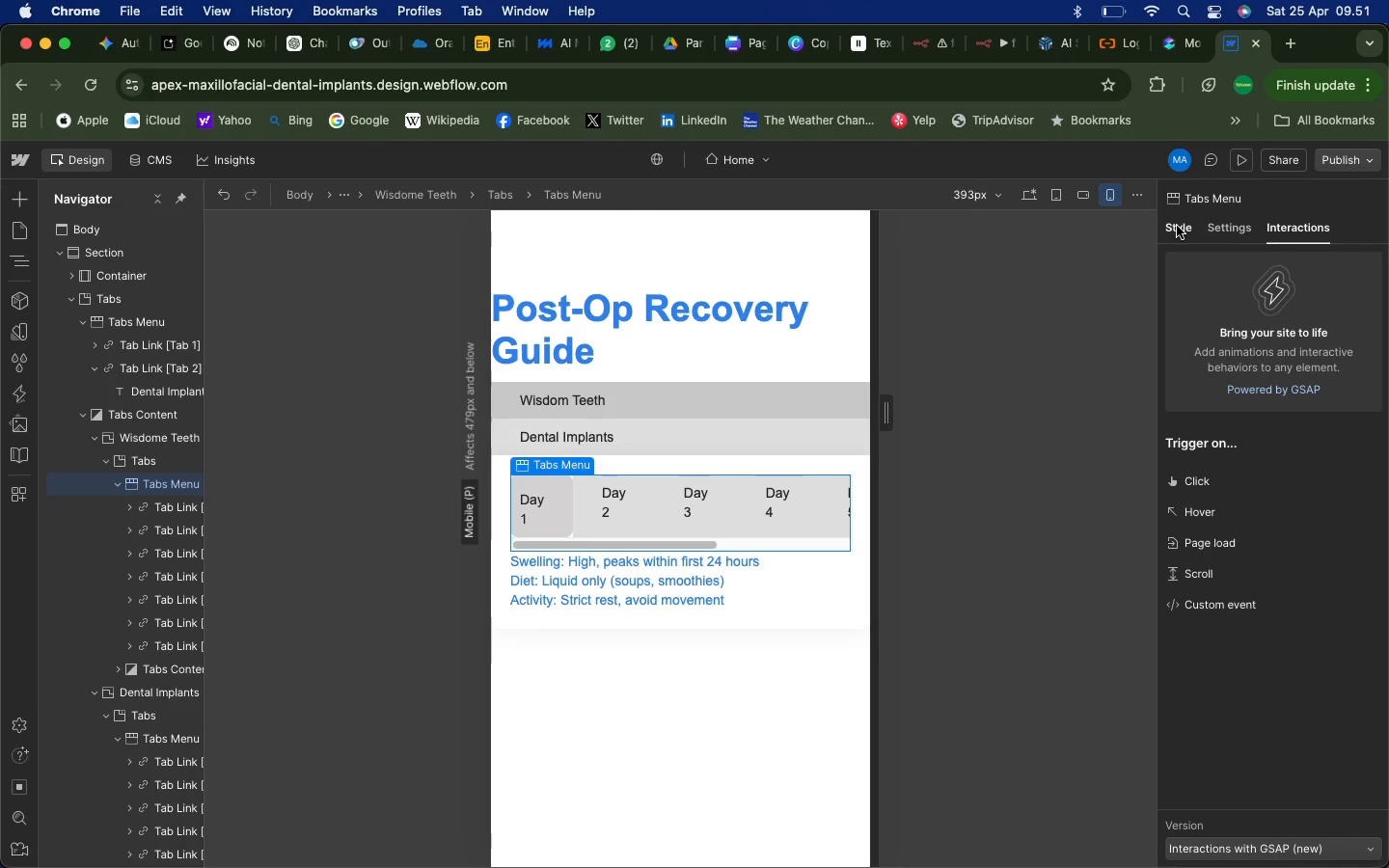 
left_click([1177, 226])
 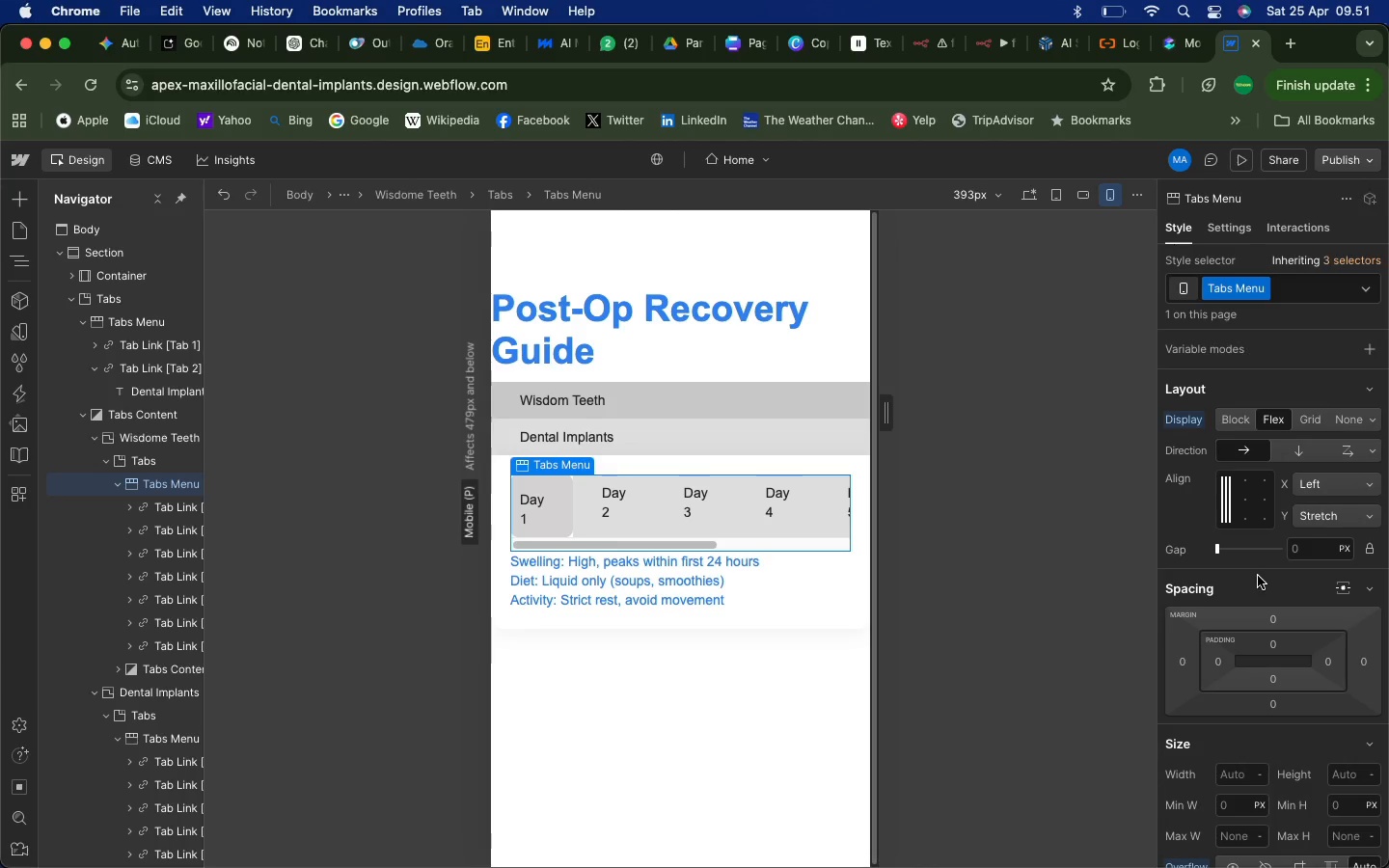 
wait(7.79)
 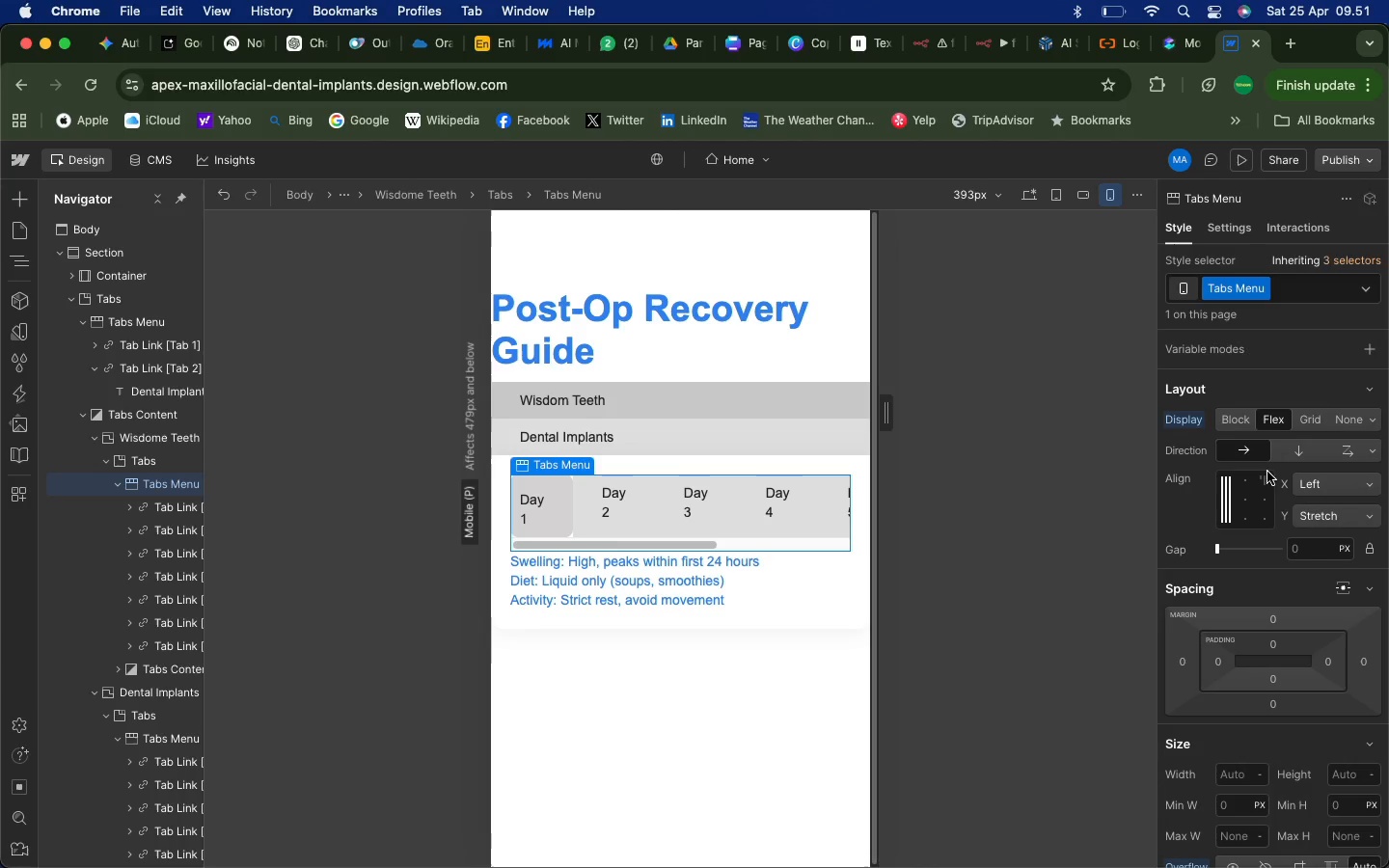 
scroll: coordinate [1274, 563], scroll_direction: down, amount: 11.0
 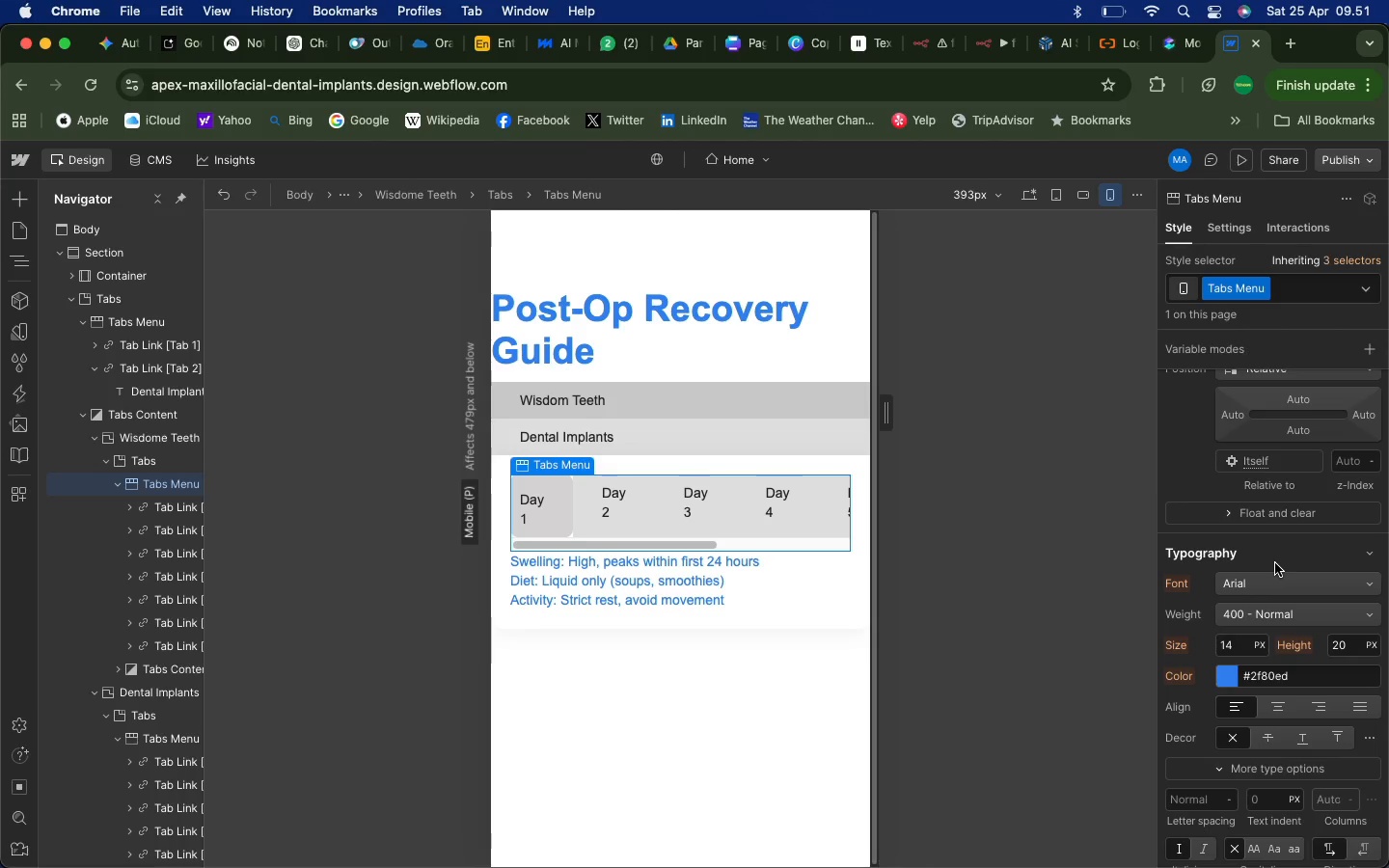 
scroll: coordinate [1274, 563], scroll_direction: up, amount: 2.0
 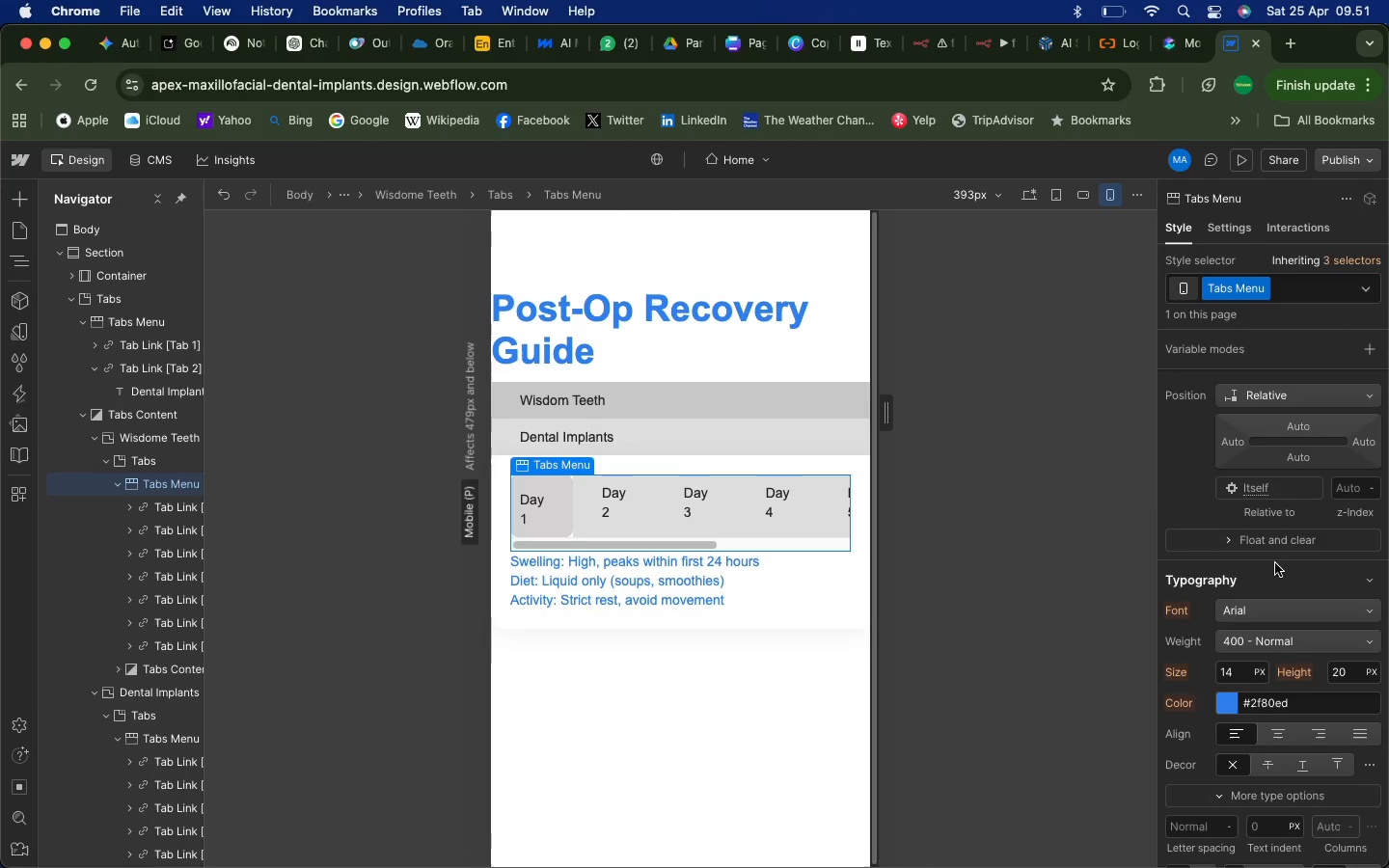 
scroll: coordinate [1274, 563], scroll_direction: down, amount: 19.0
 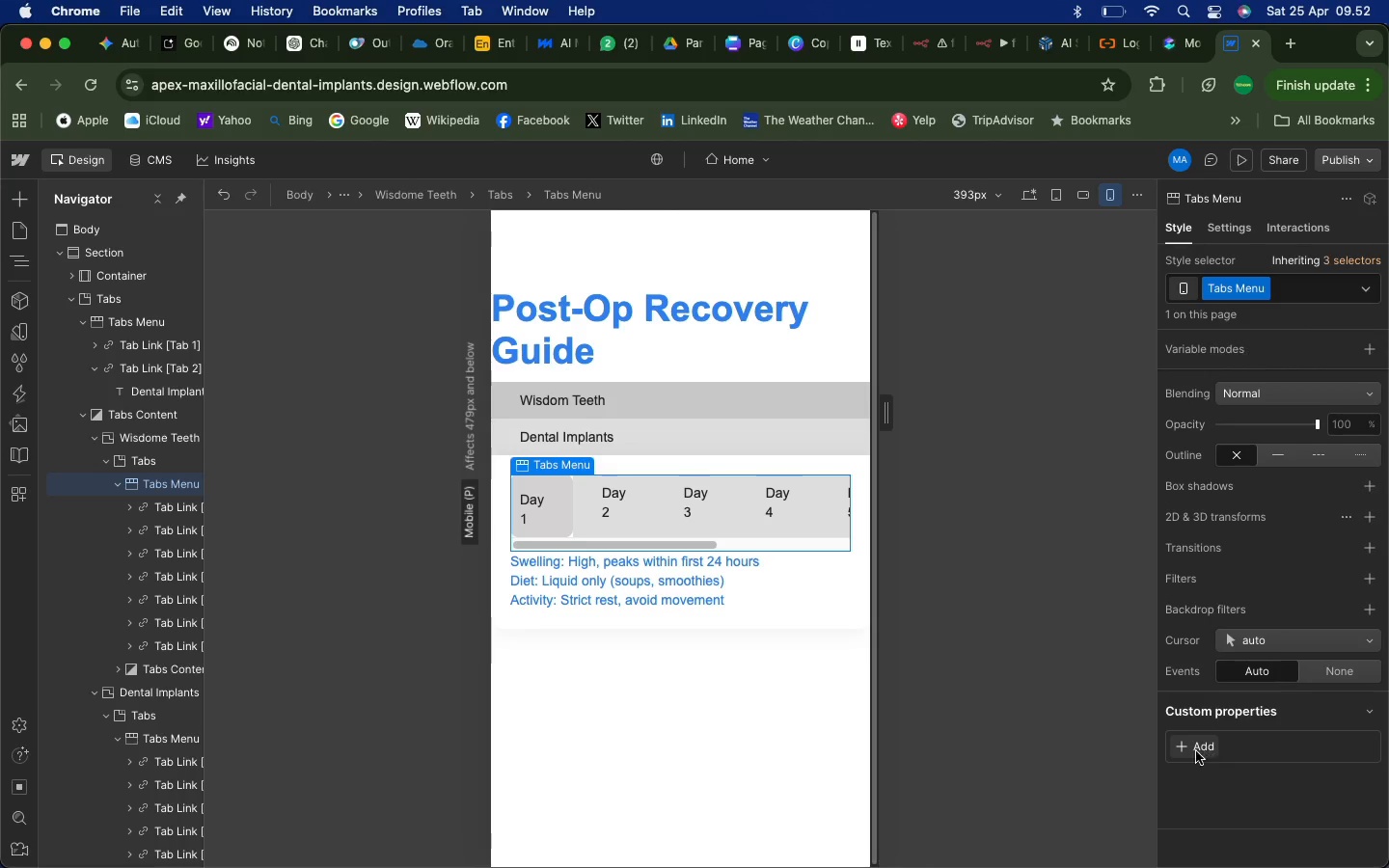 
left_click([1191, 750])
 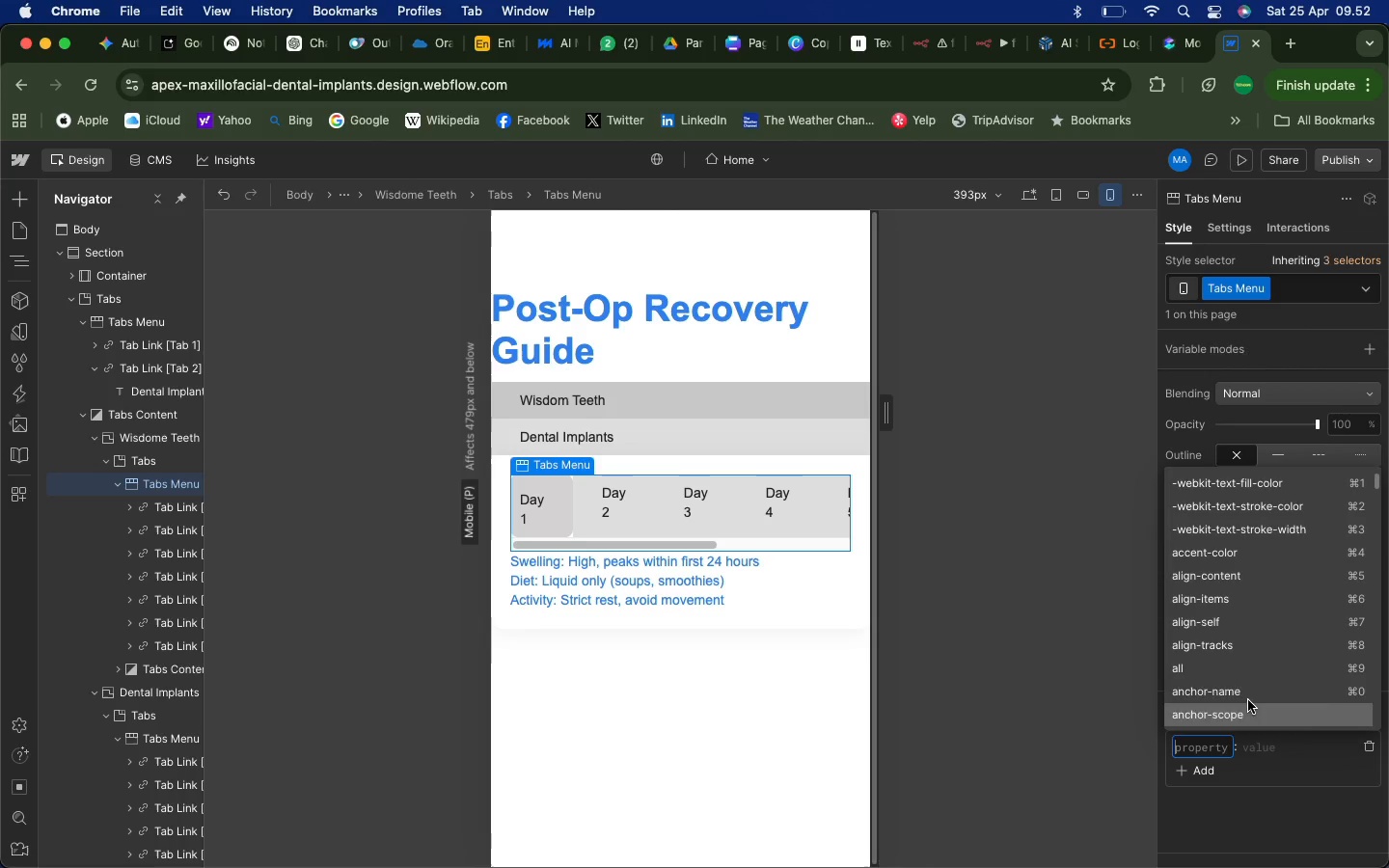 
scroll: coordinate [1226, 681], scroll_direction: down, amount: 75.0
 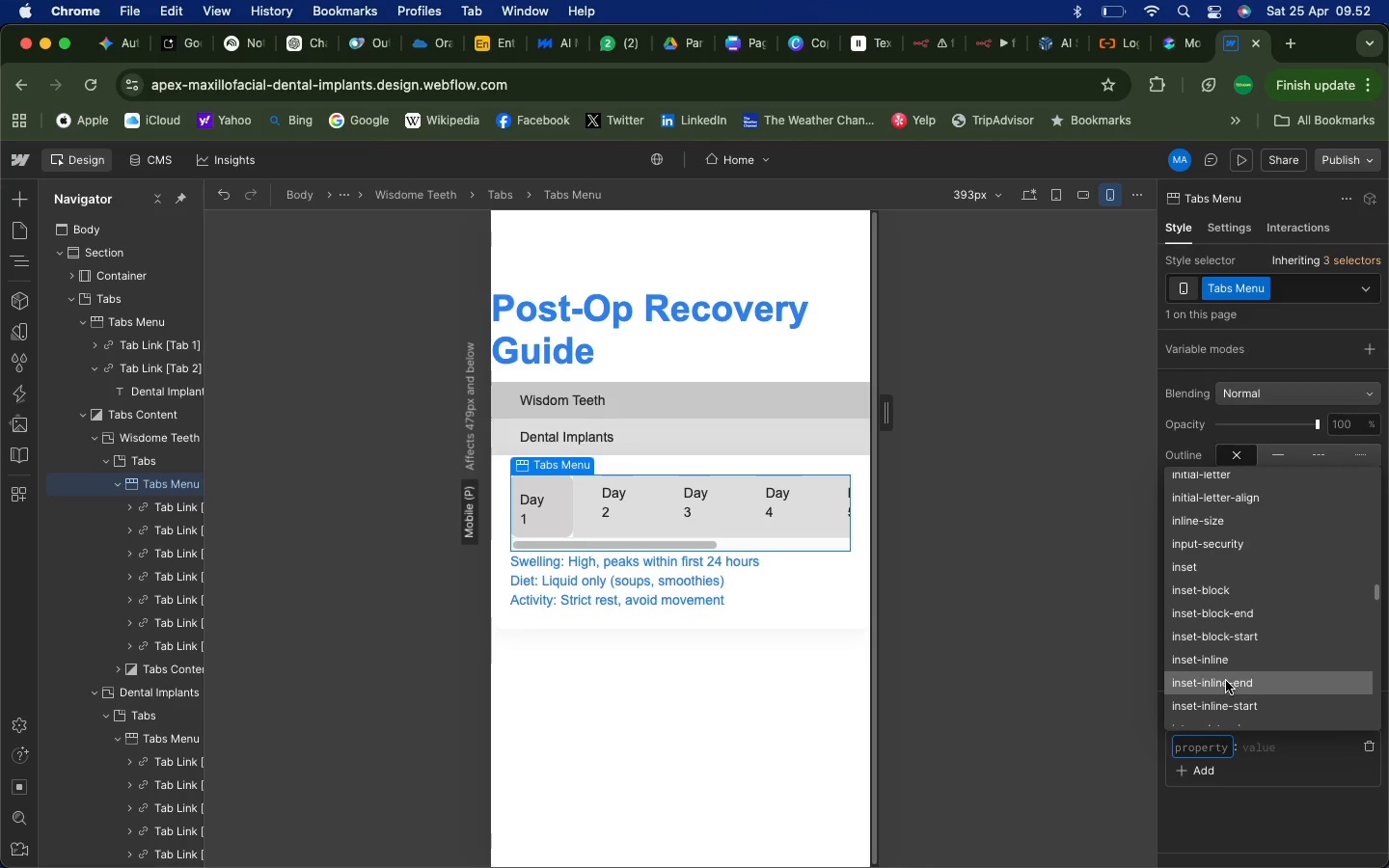 
wait(8.1)
 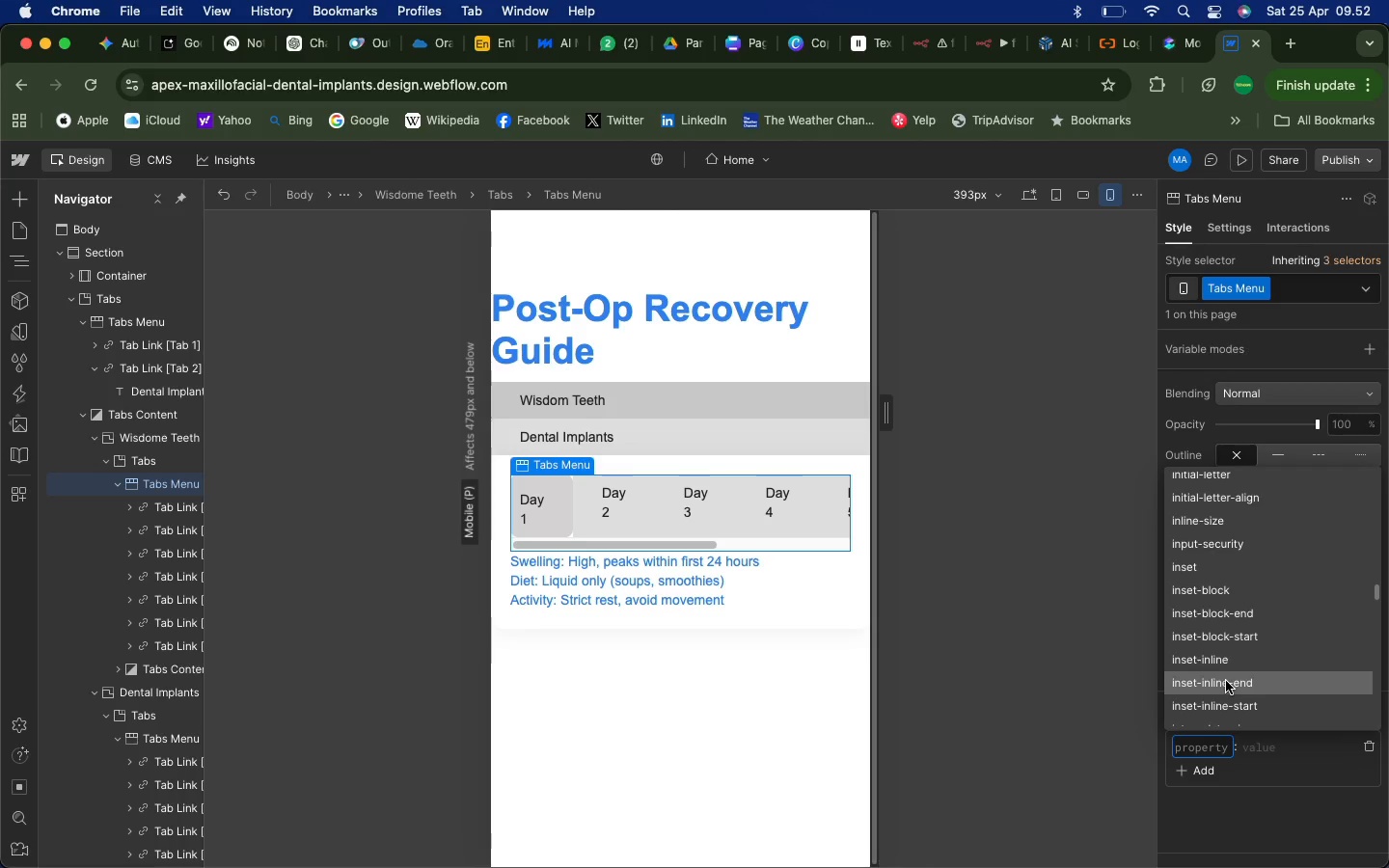 
left_click([1025, 661])
 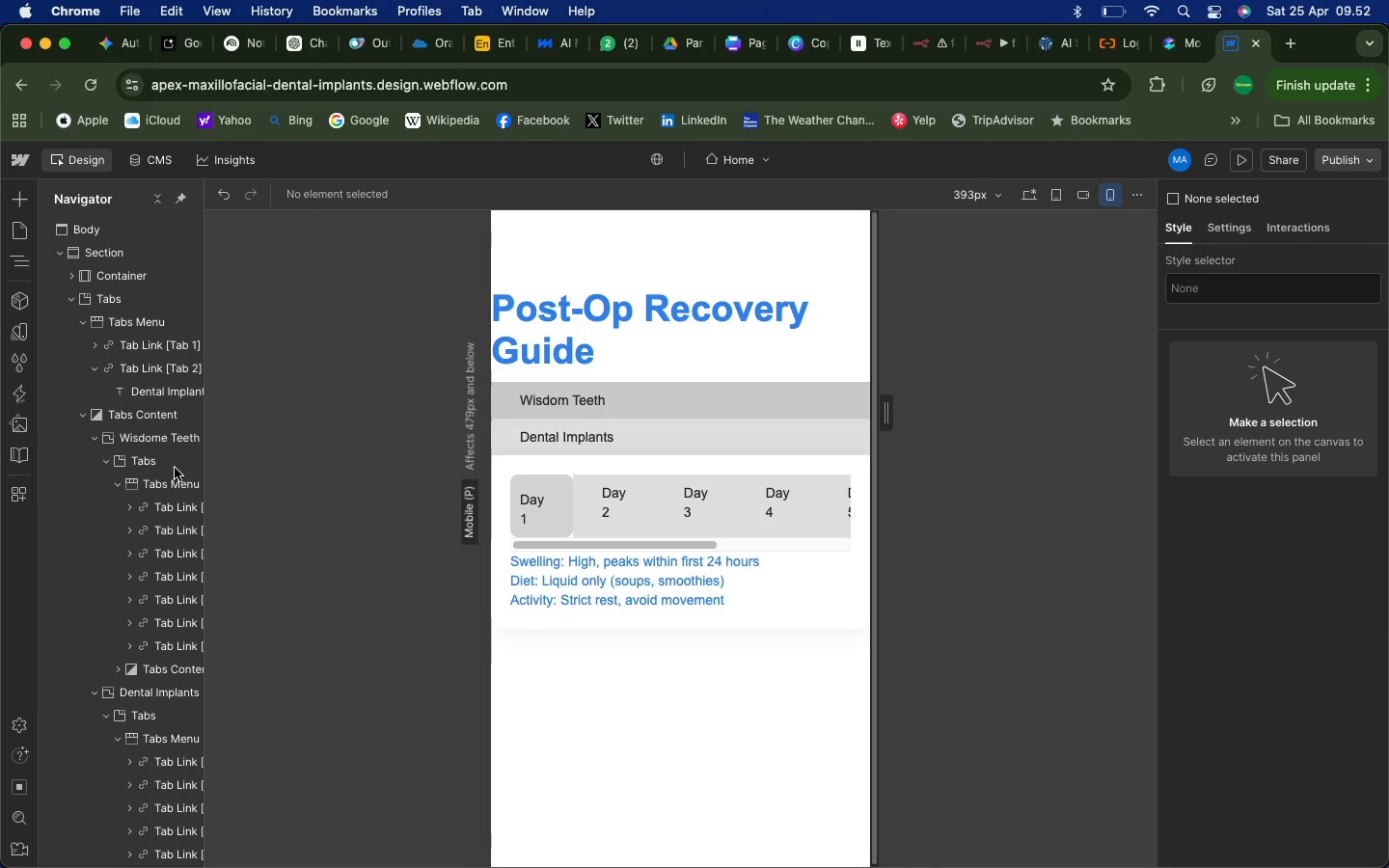 
left_click([161, 479])
 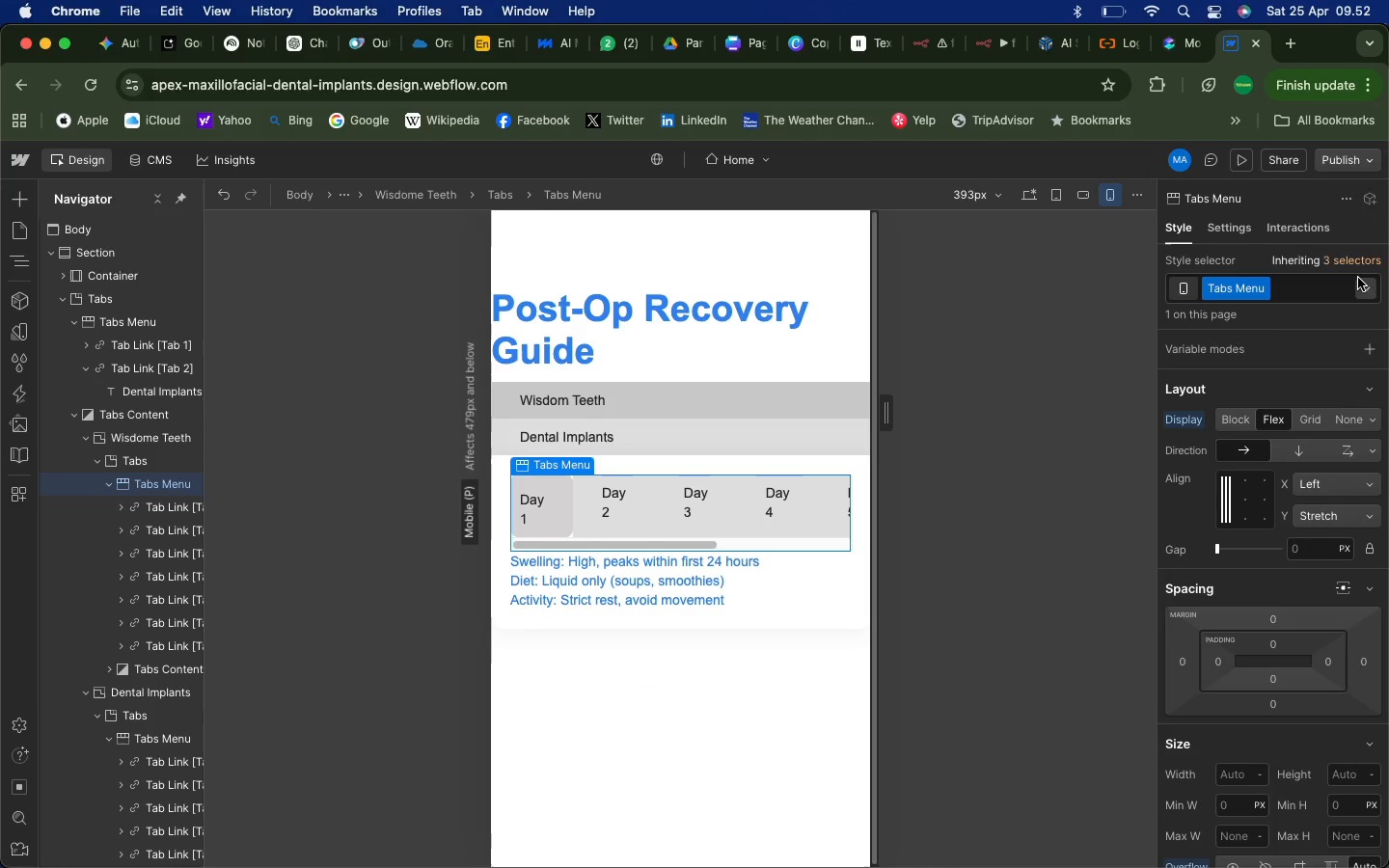 
left_click([1366, 288])
 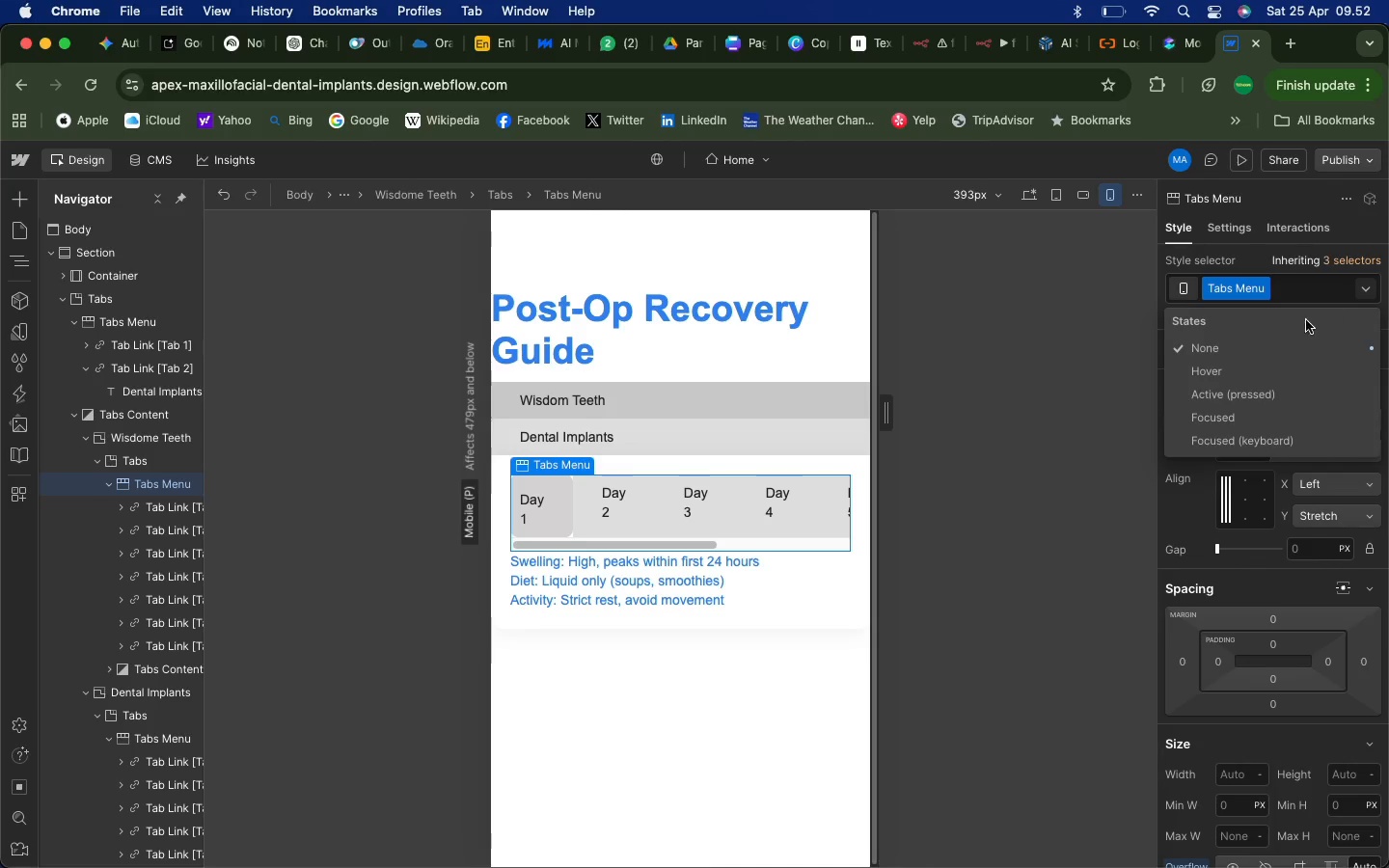 
left_click([1225, 376])
 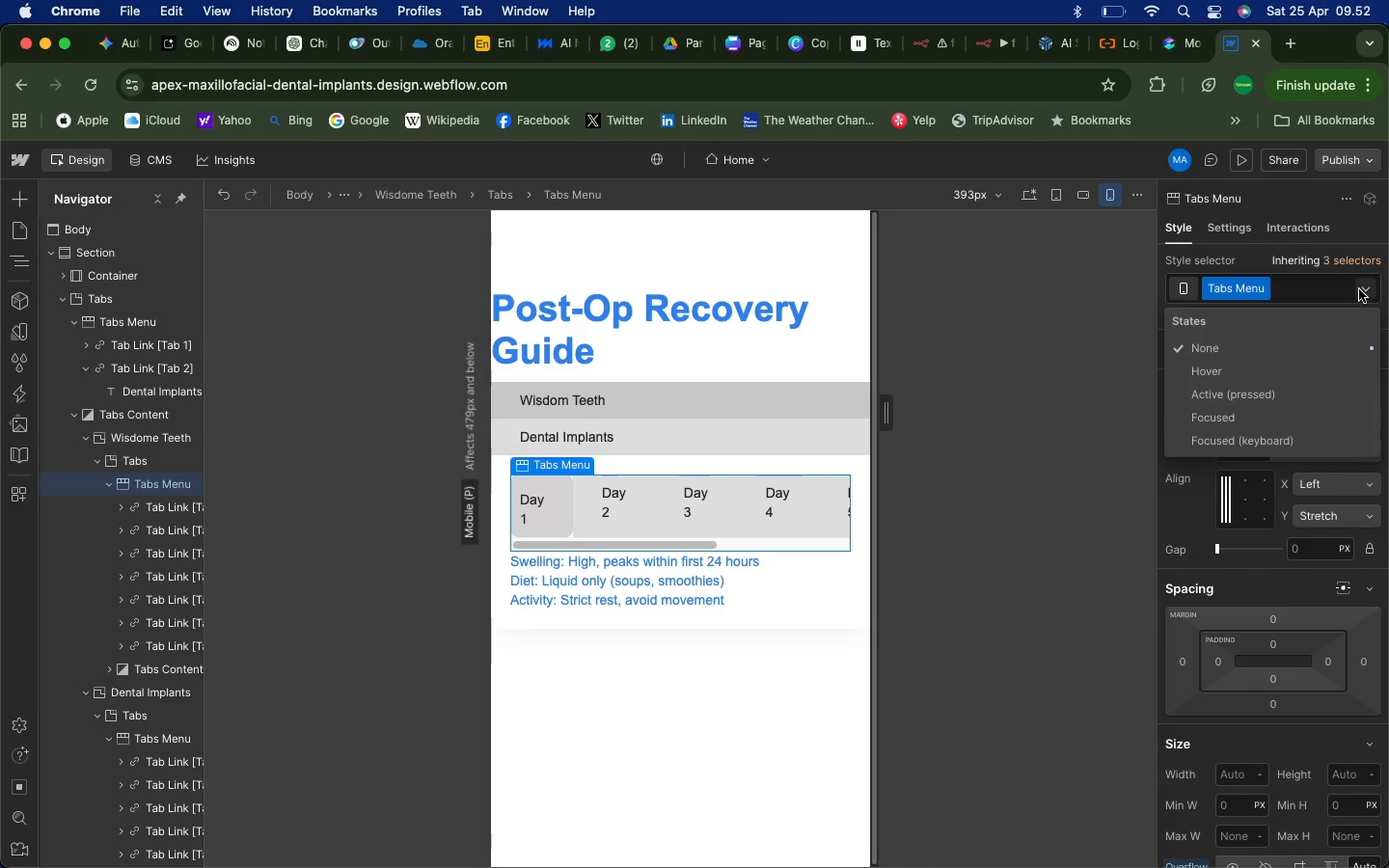 
left_click([1359, 288])
 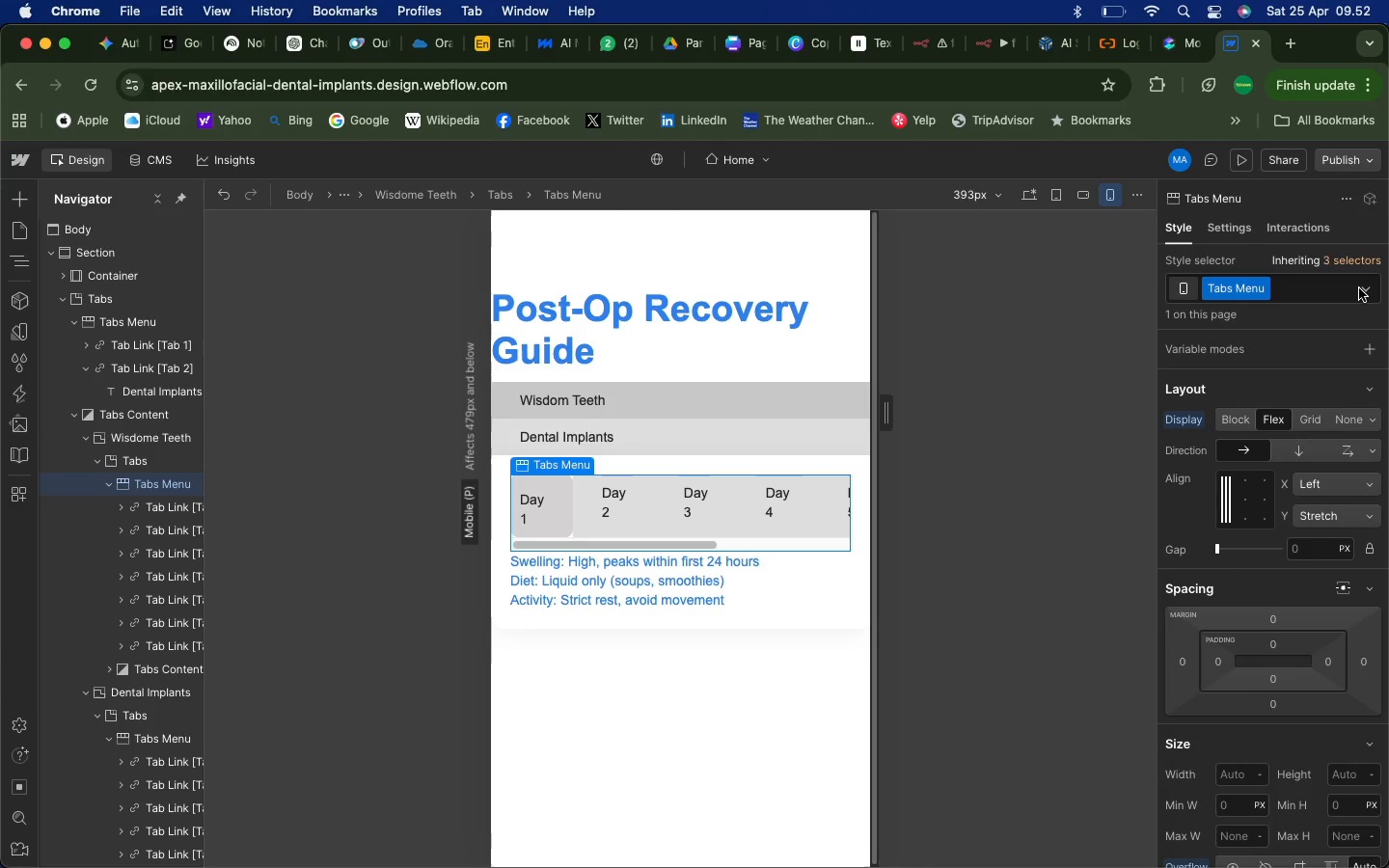 
mouse_move([1330, 296])
 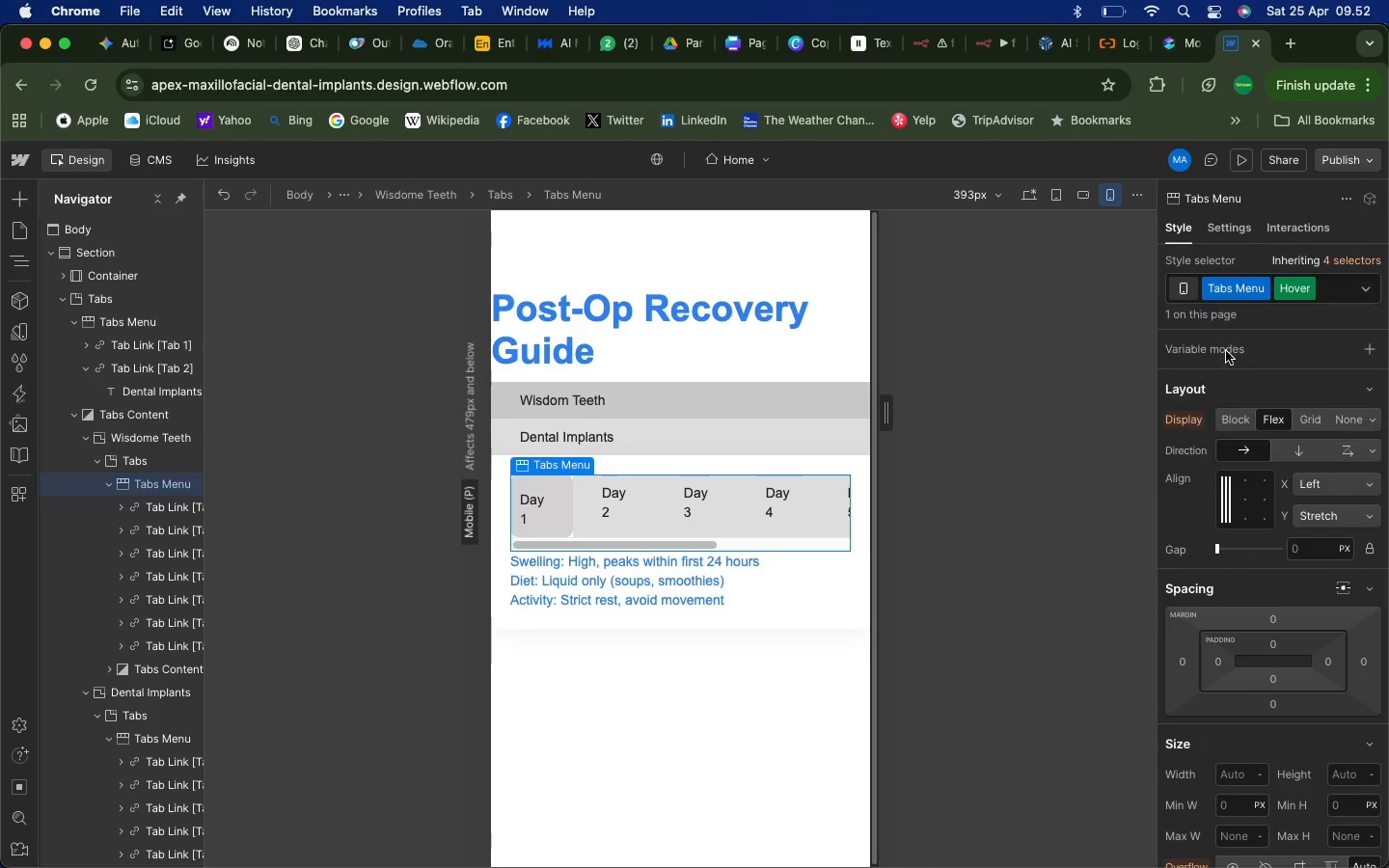 
left_click([1226, 351])
 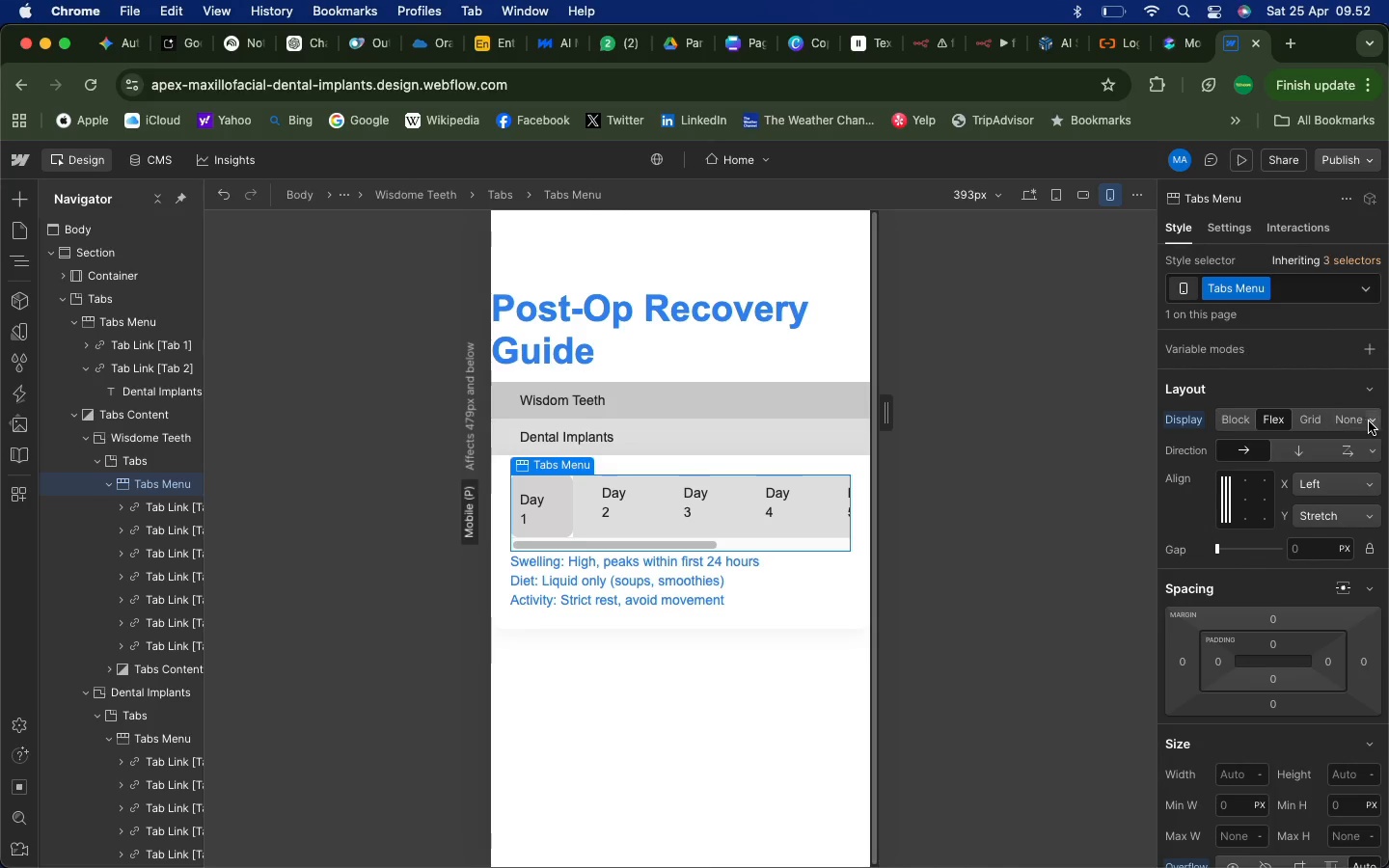 
wait(5.33)
 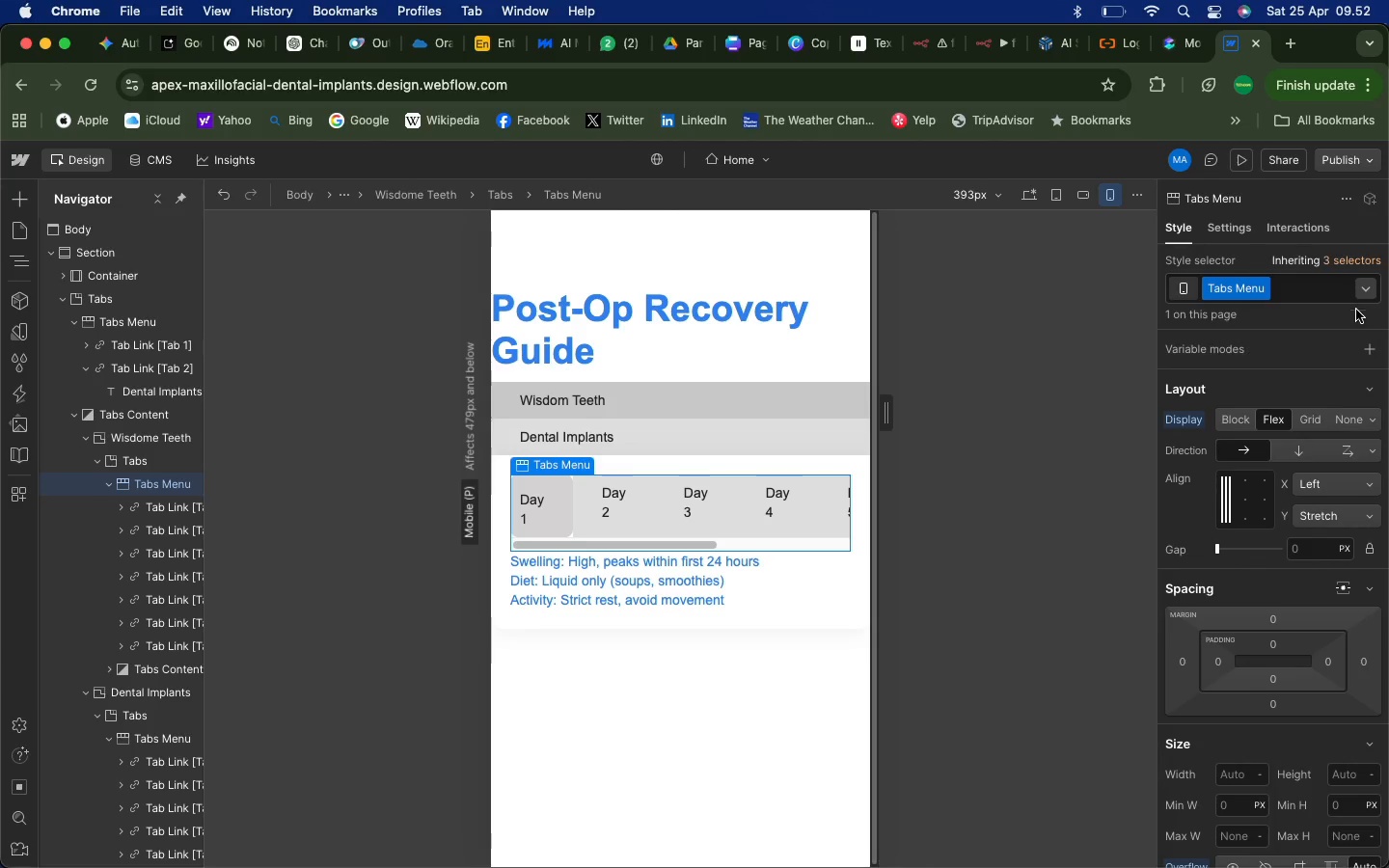 
left_click([1372, 421])
 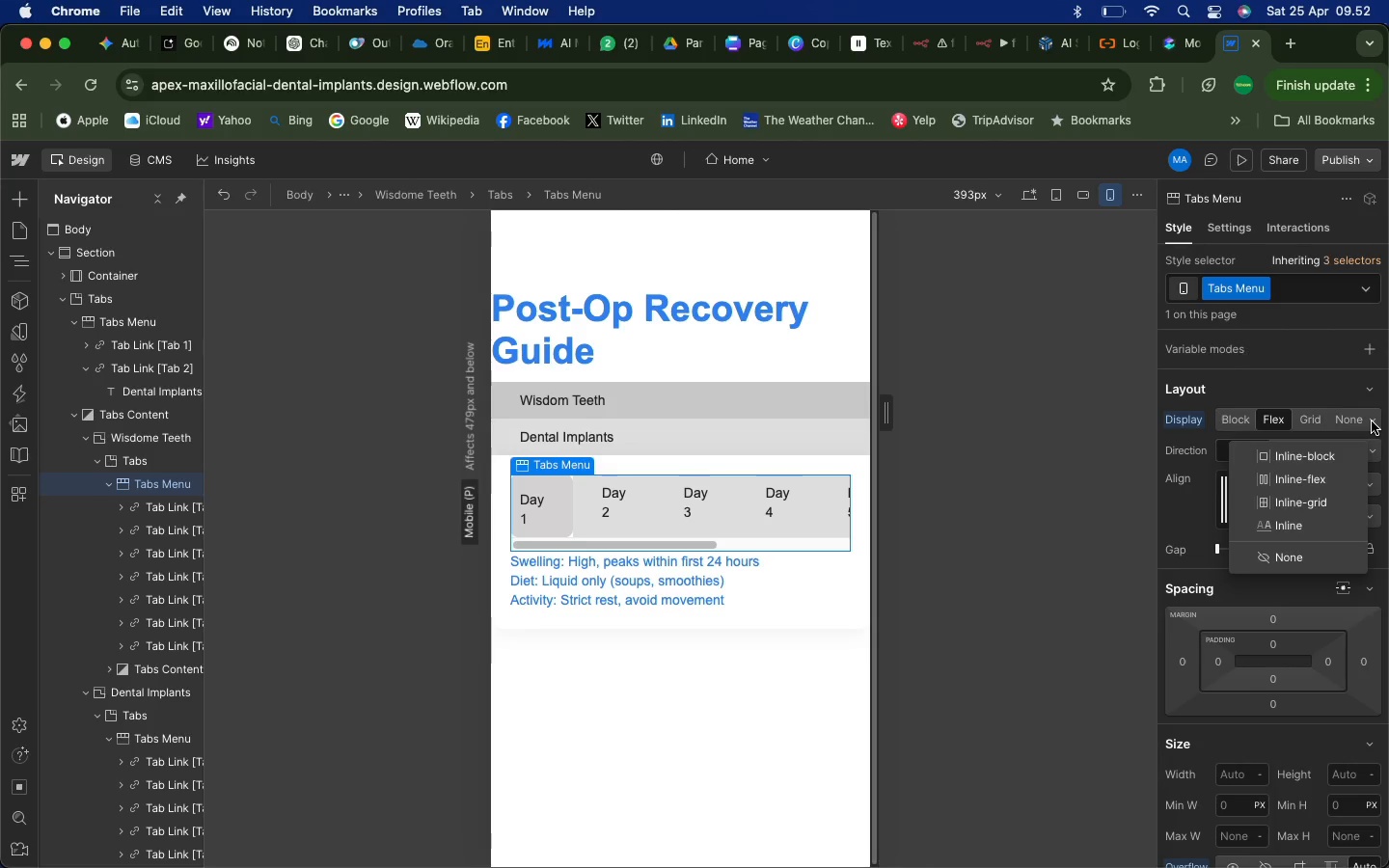 
left_click([1372, 421])
 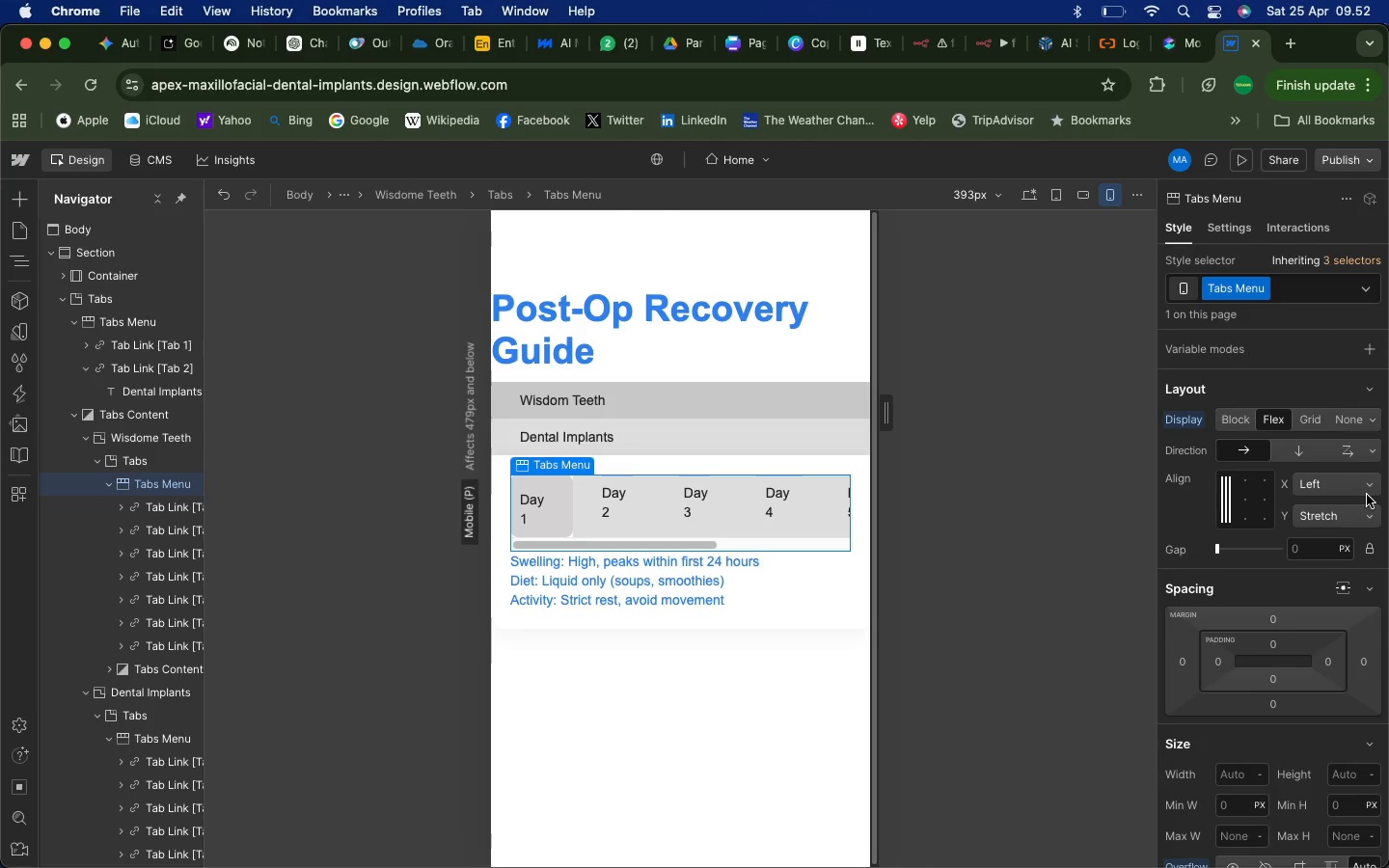 
scroll: coordinate [1247, 549], scroll_direction: down, amount: 8.0
 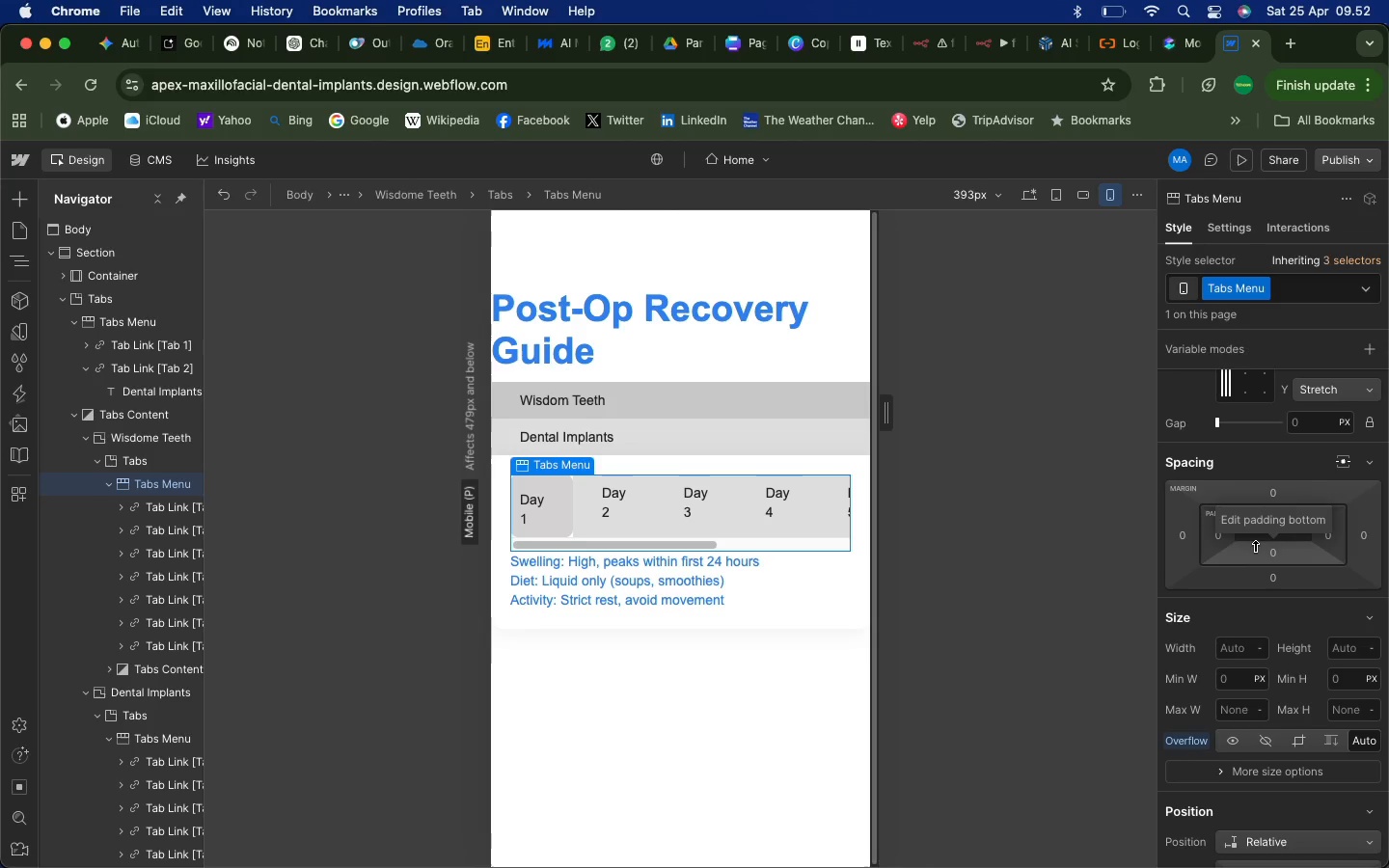 
wait(7.48)
 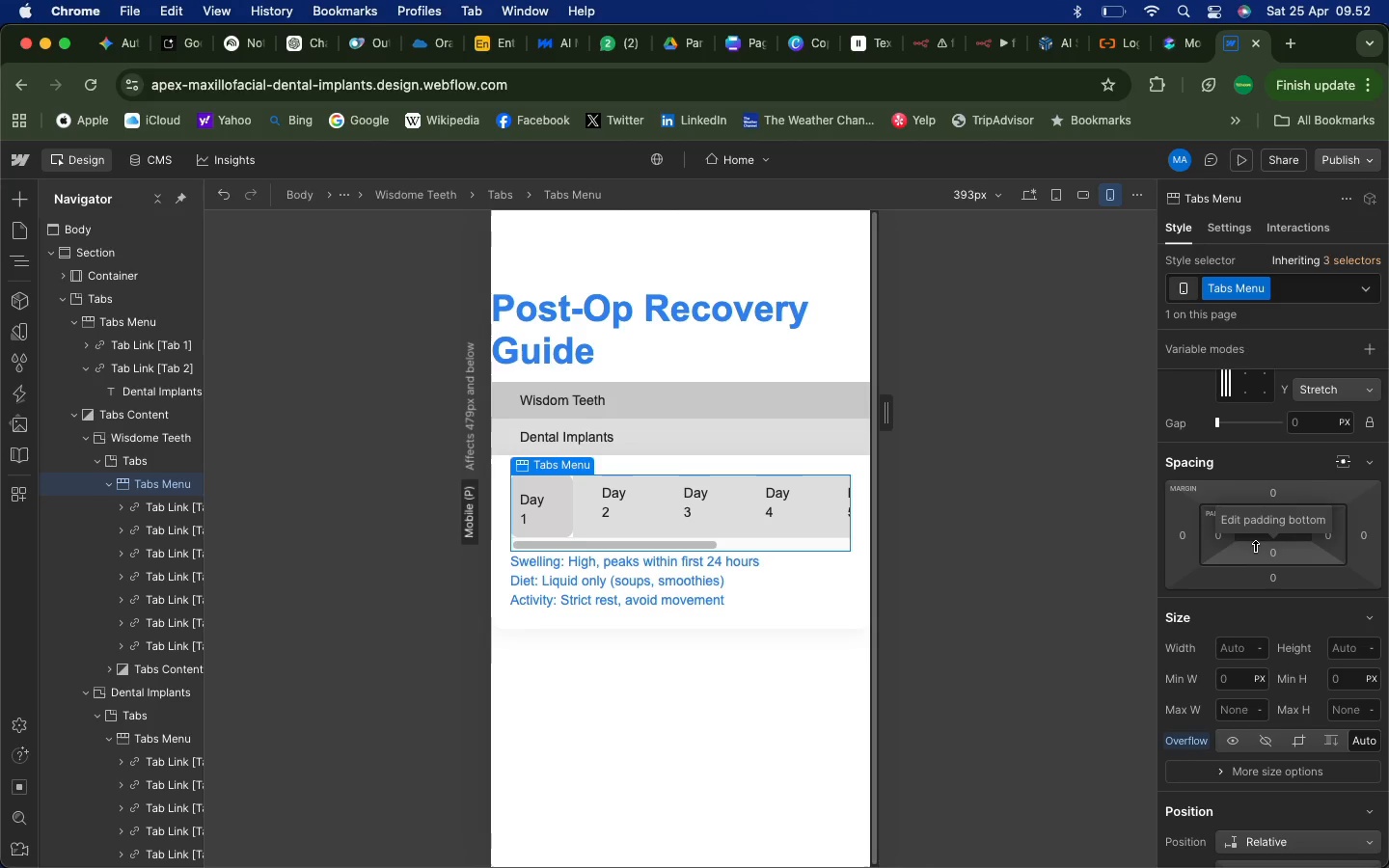 
scroll: coordinate [1297, 711], scroll_direction: down, amount: 5.0
 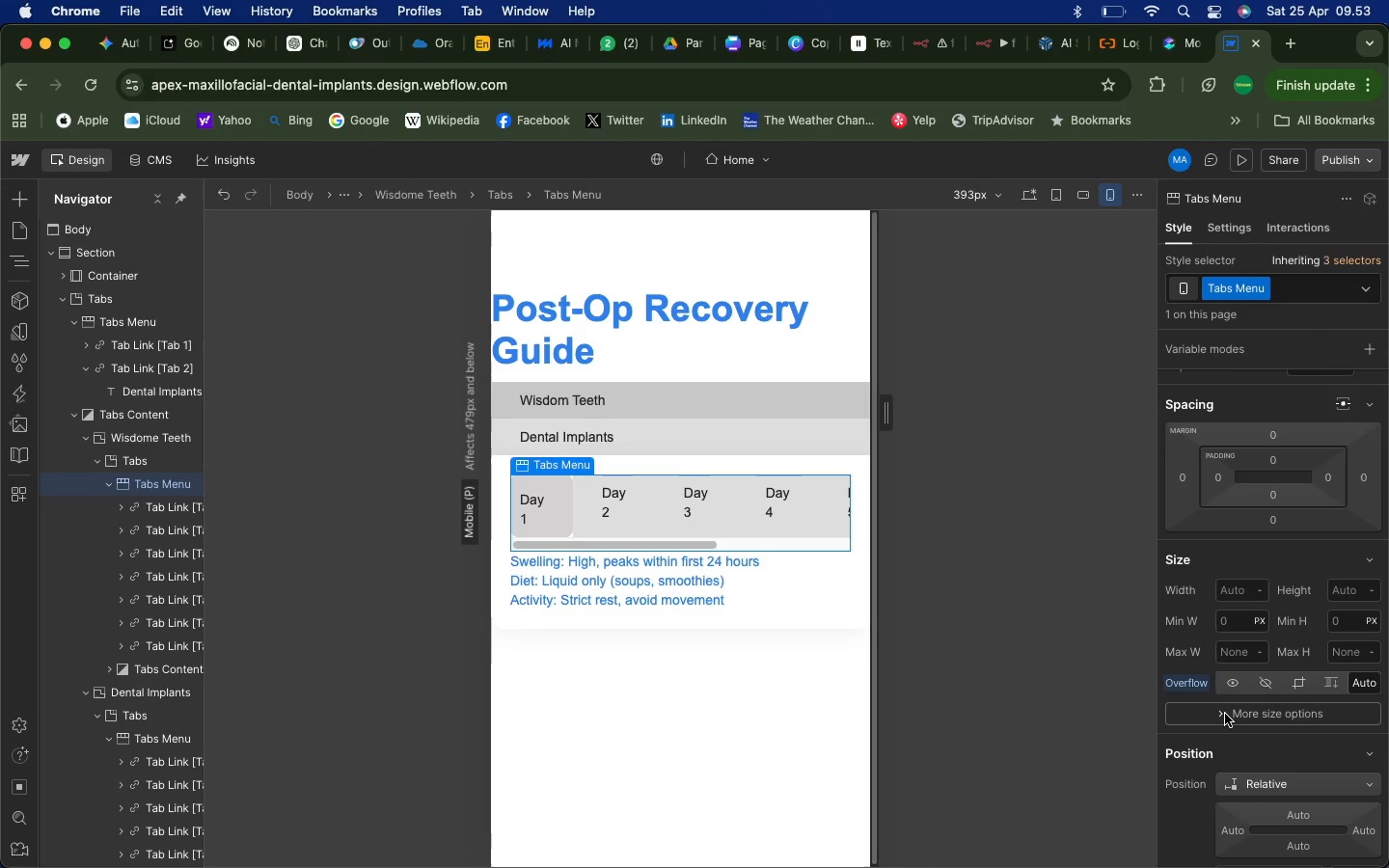 
left_click([1225, 714])
 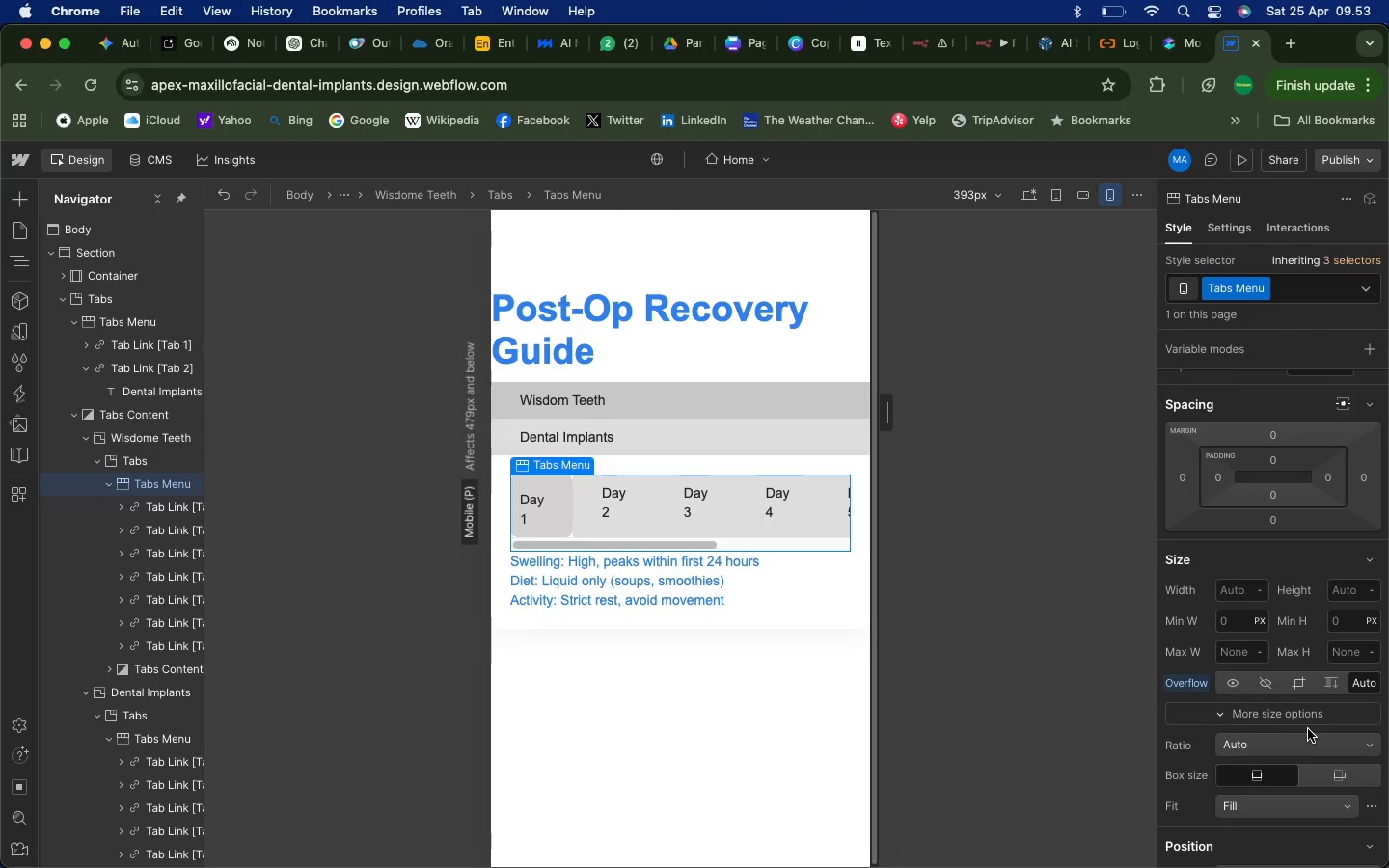 
scroll: coordinate [1309, 727], scroll_direction: down, amount: 4.0
 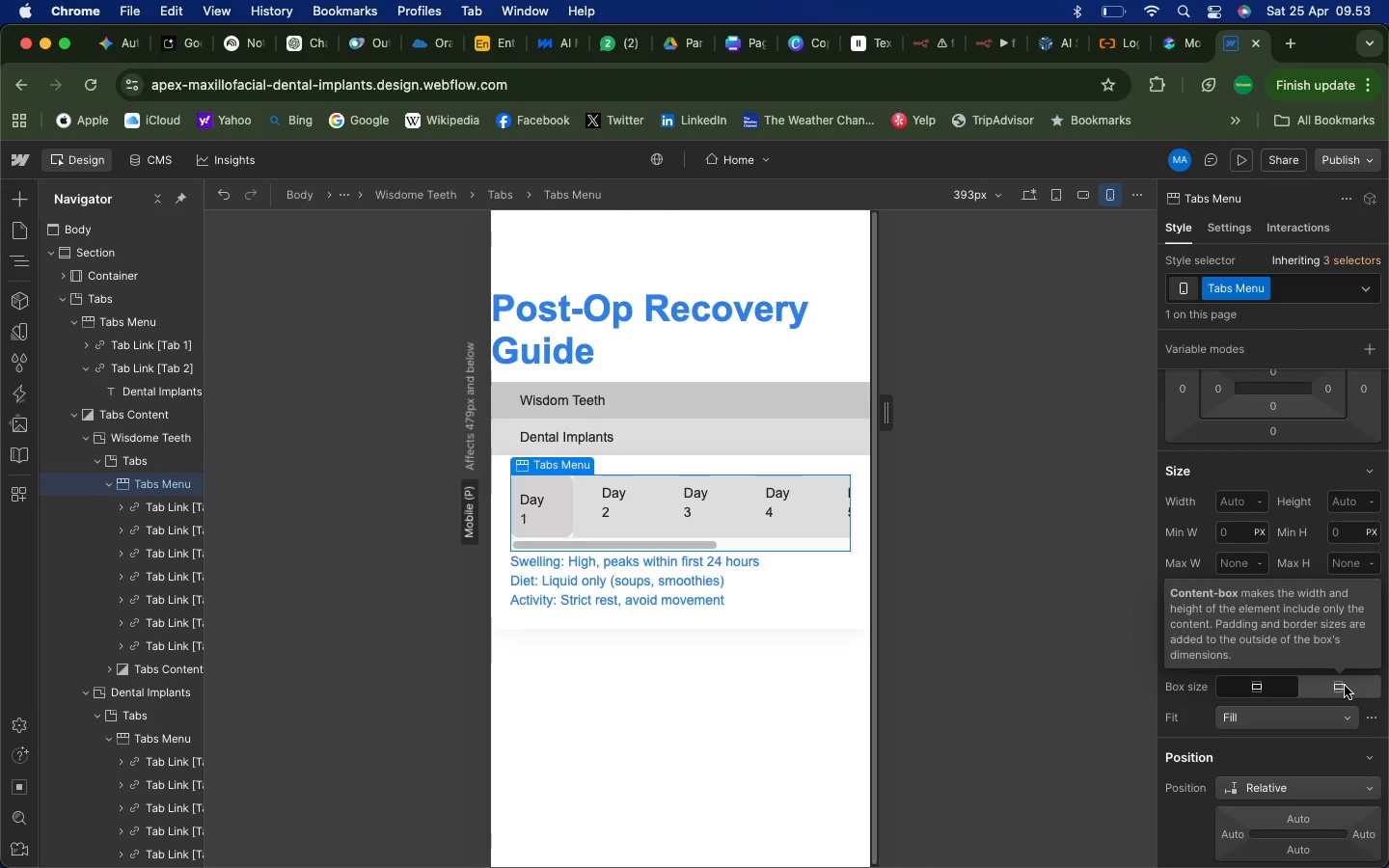 
left_click([1370, 657])
 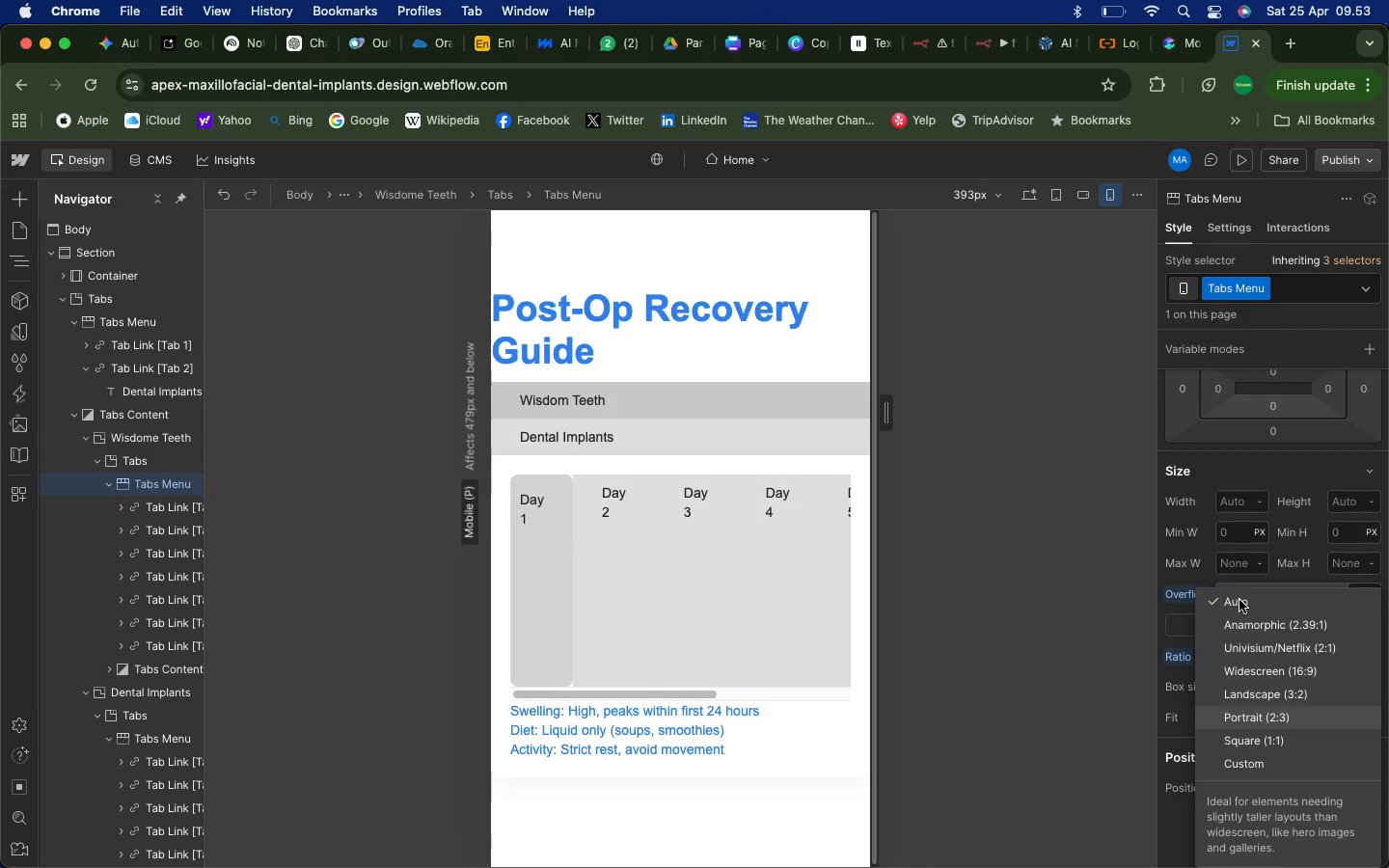 
left_click([1241, 601])
 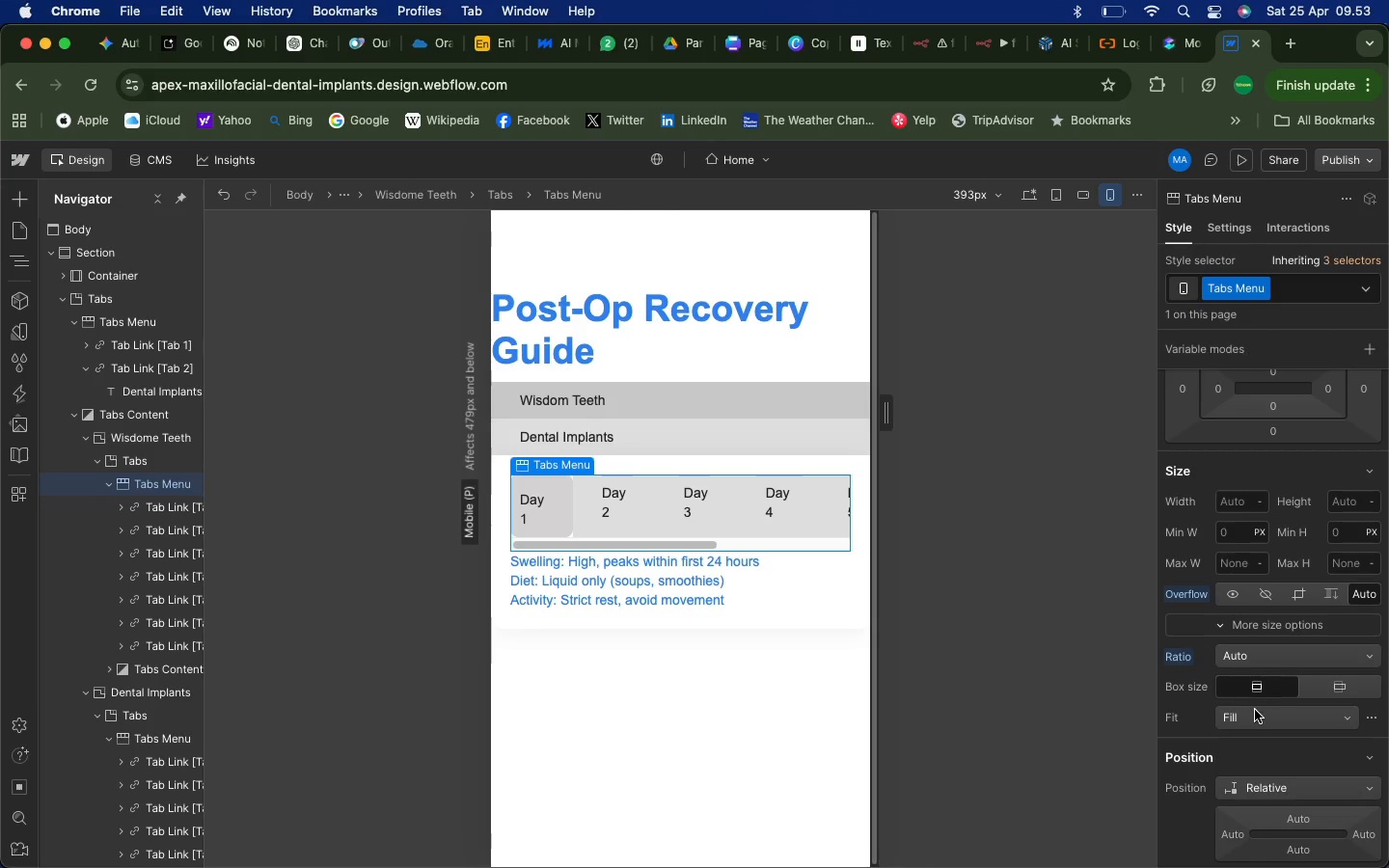 
scroll: coordinate [1257, 713], scroll_direction: down, amount: 15.0
 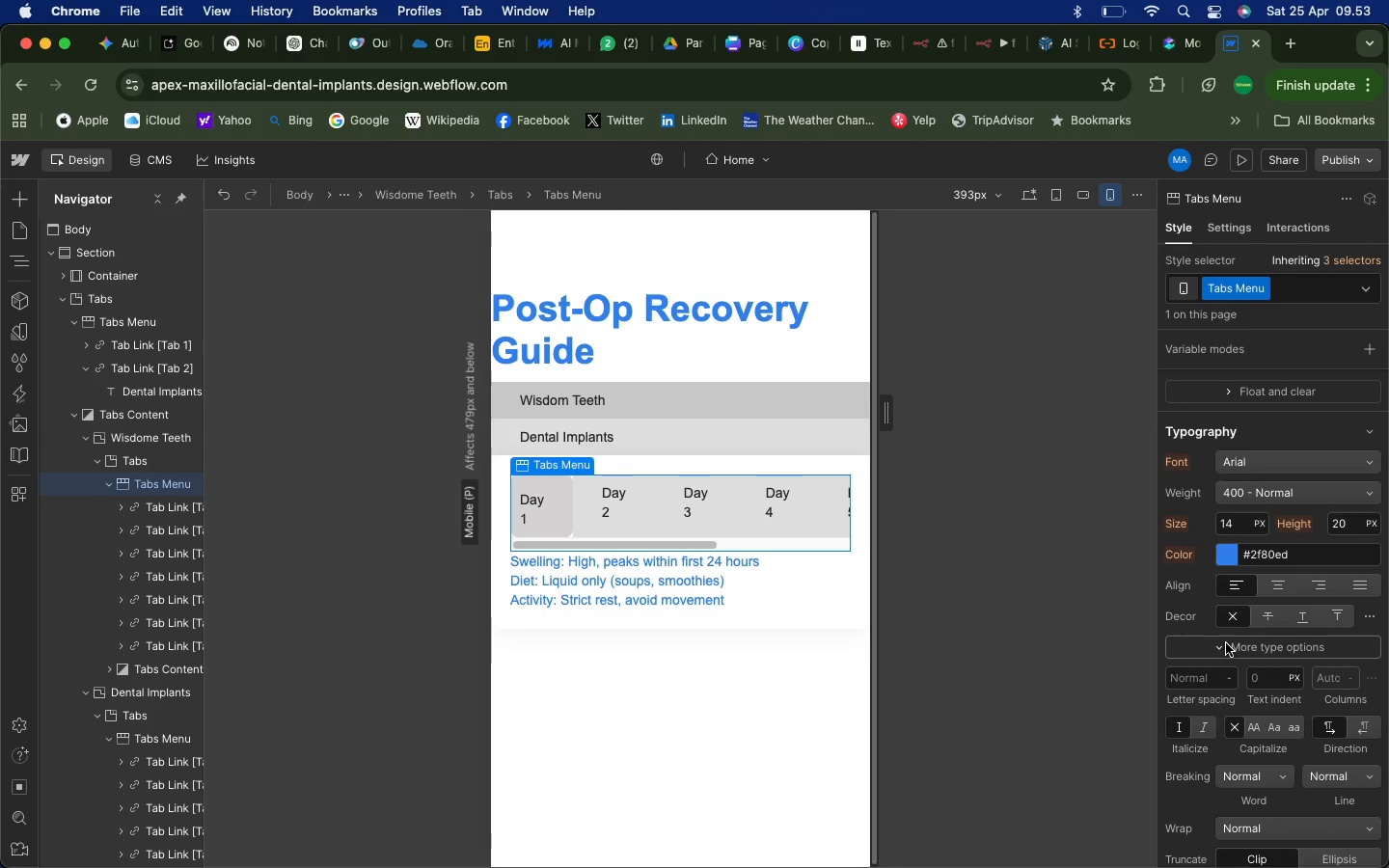 
left_click([1222, 644])
 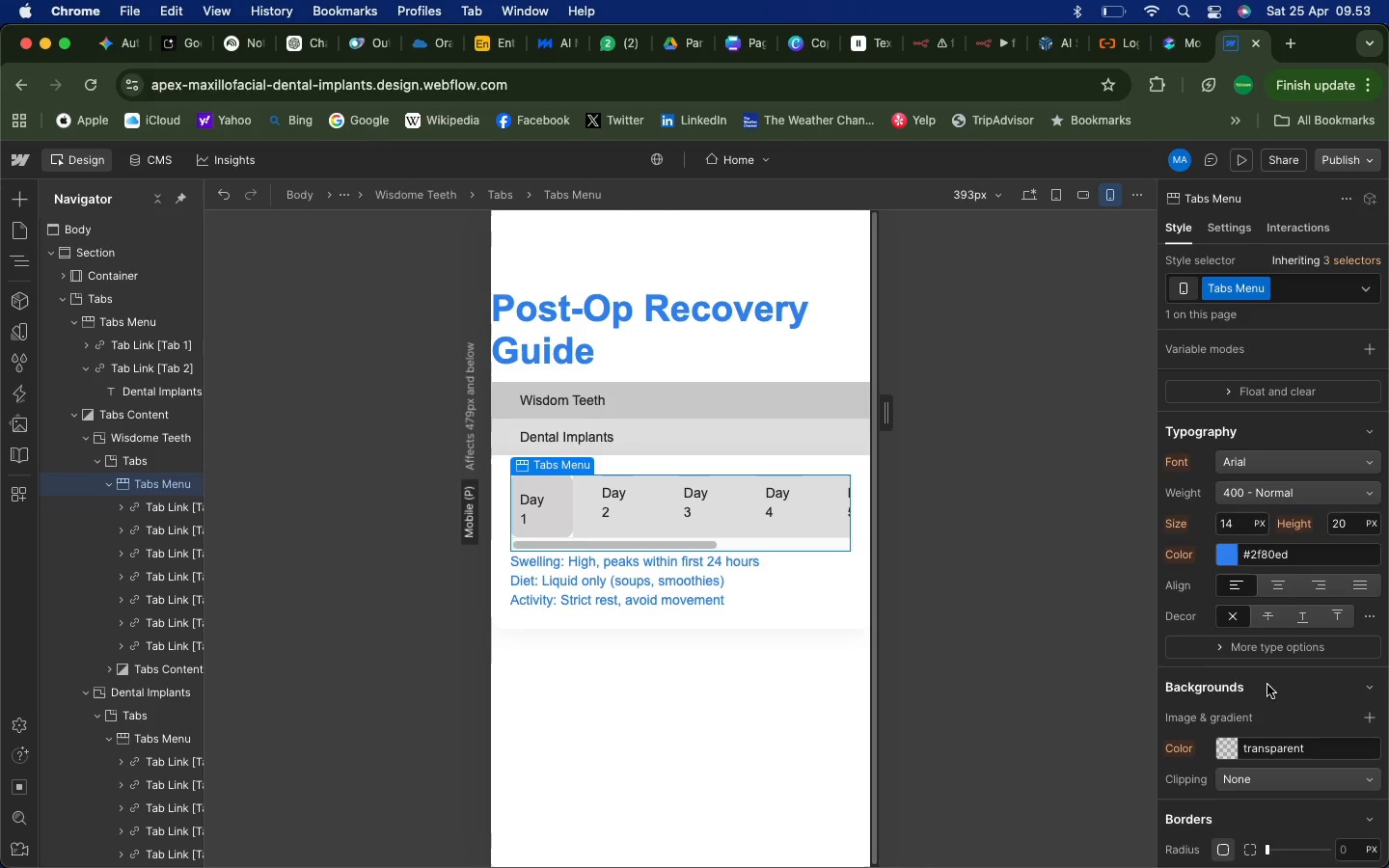 
scroll: coordinate [1284, 693], scroll_direction: down, amount: 16.0
 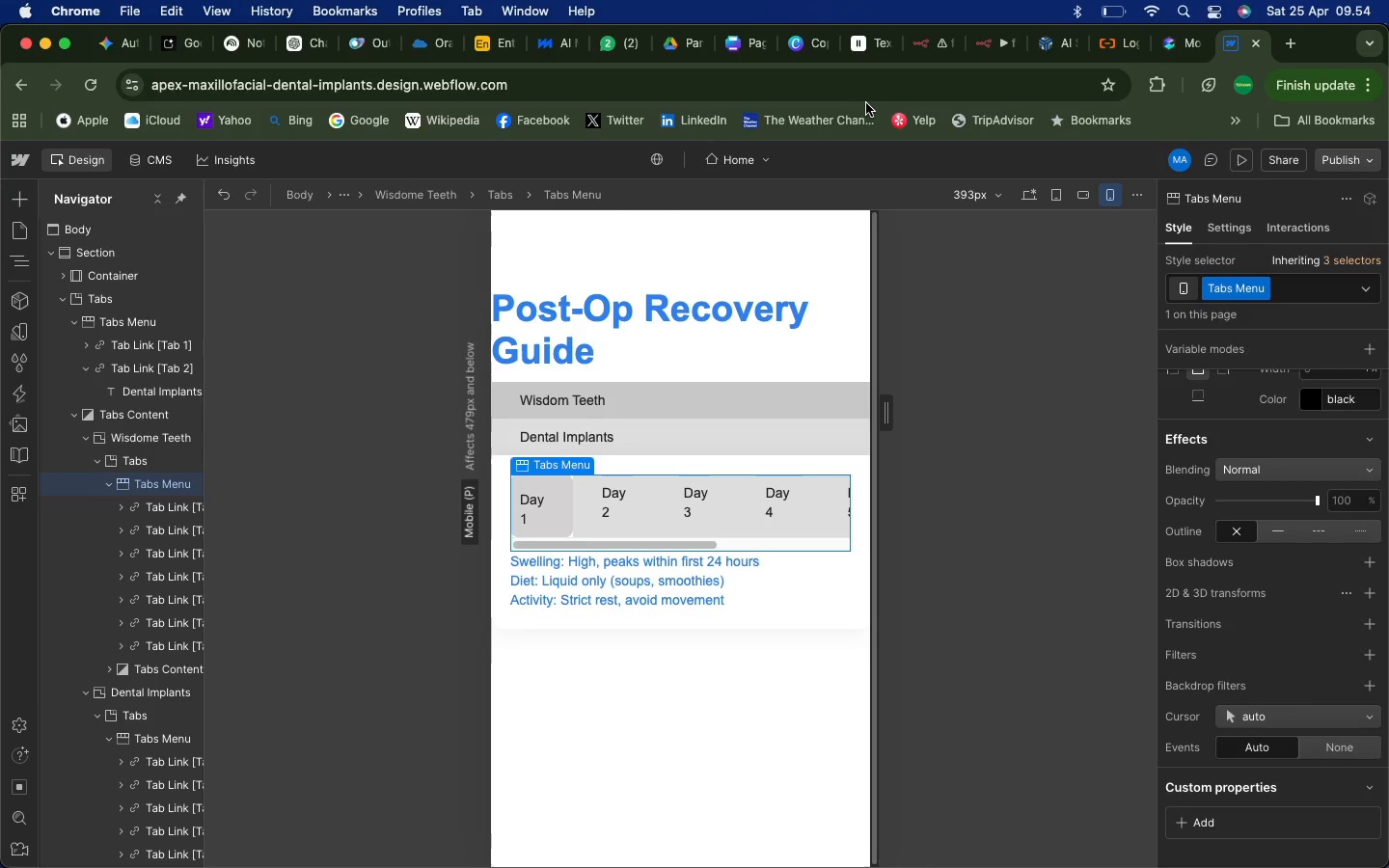 
wait(56.73)
 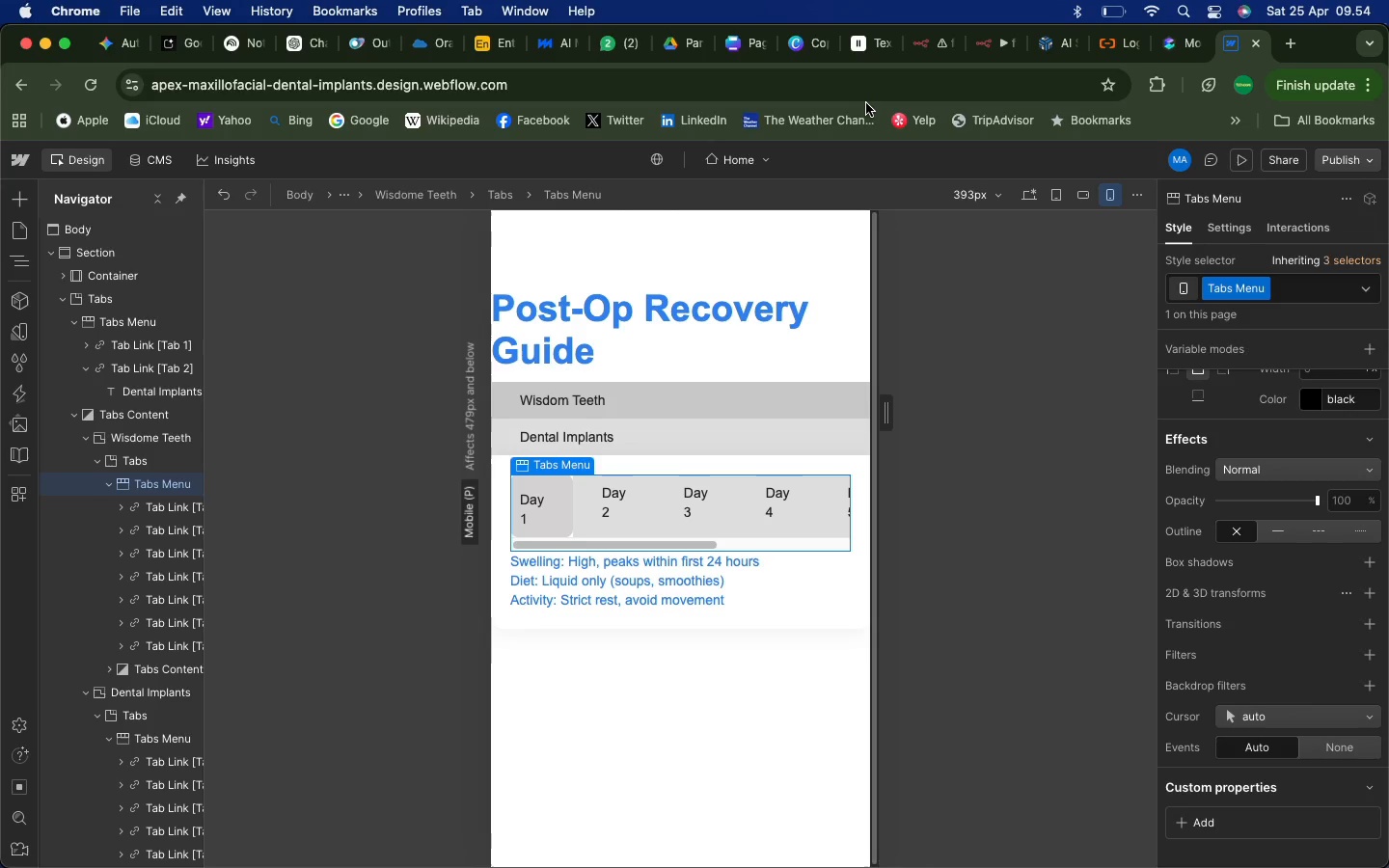 
scroll: coordinate [1294, 439], scroll_direction: up, amount: 11.0
 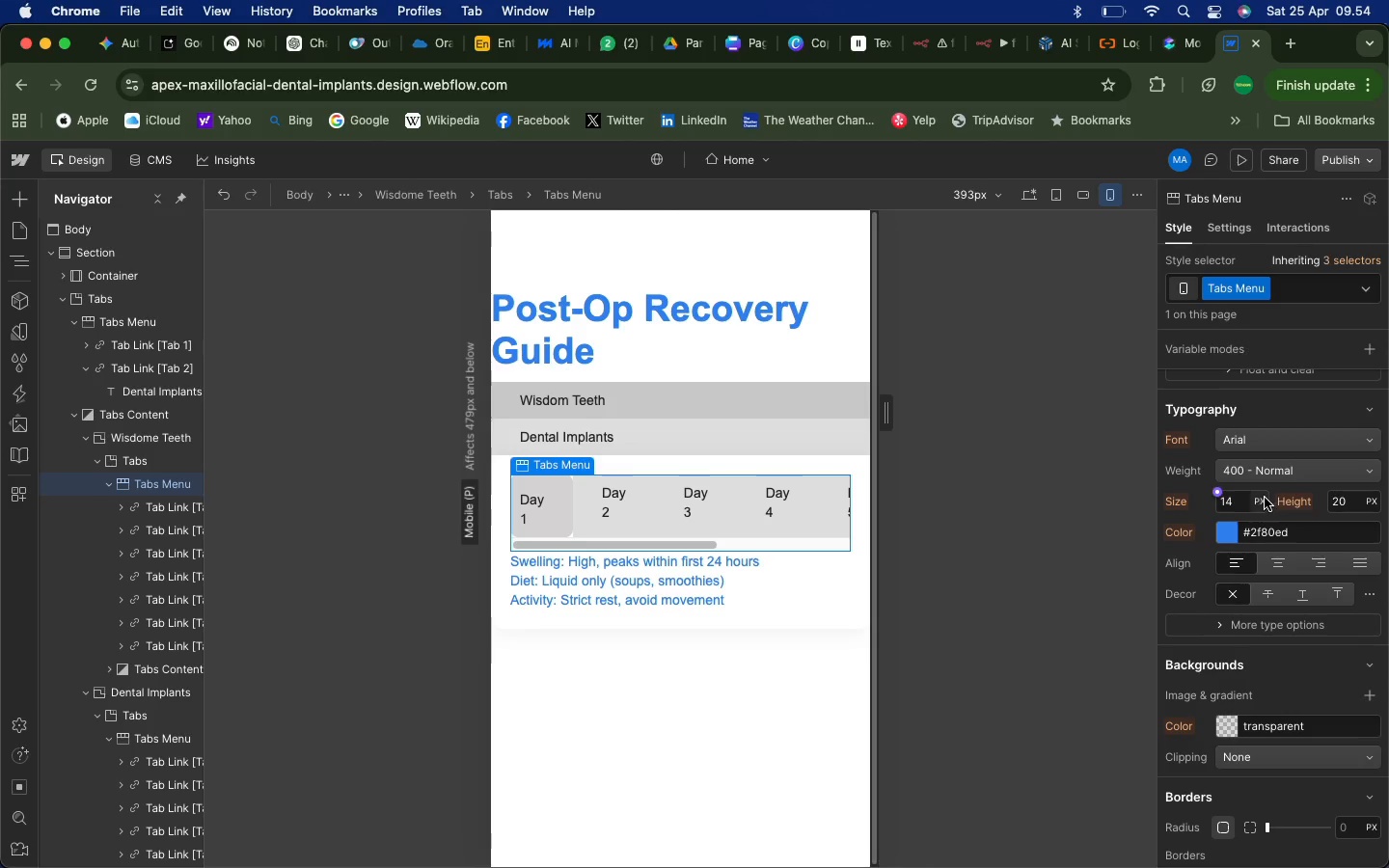 
wait(5.57)
 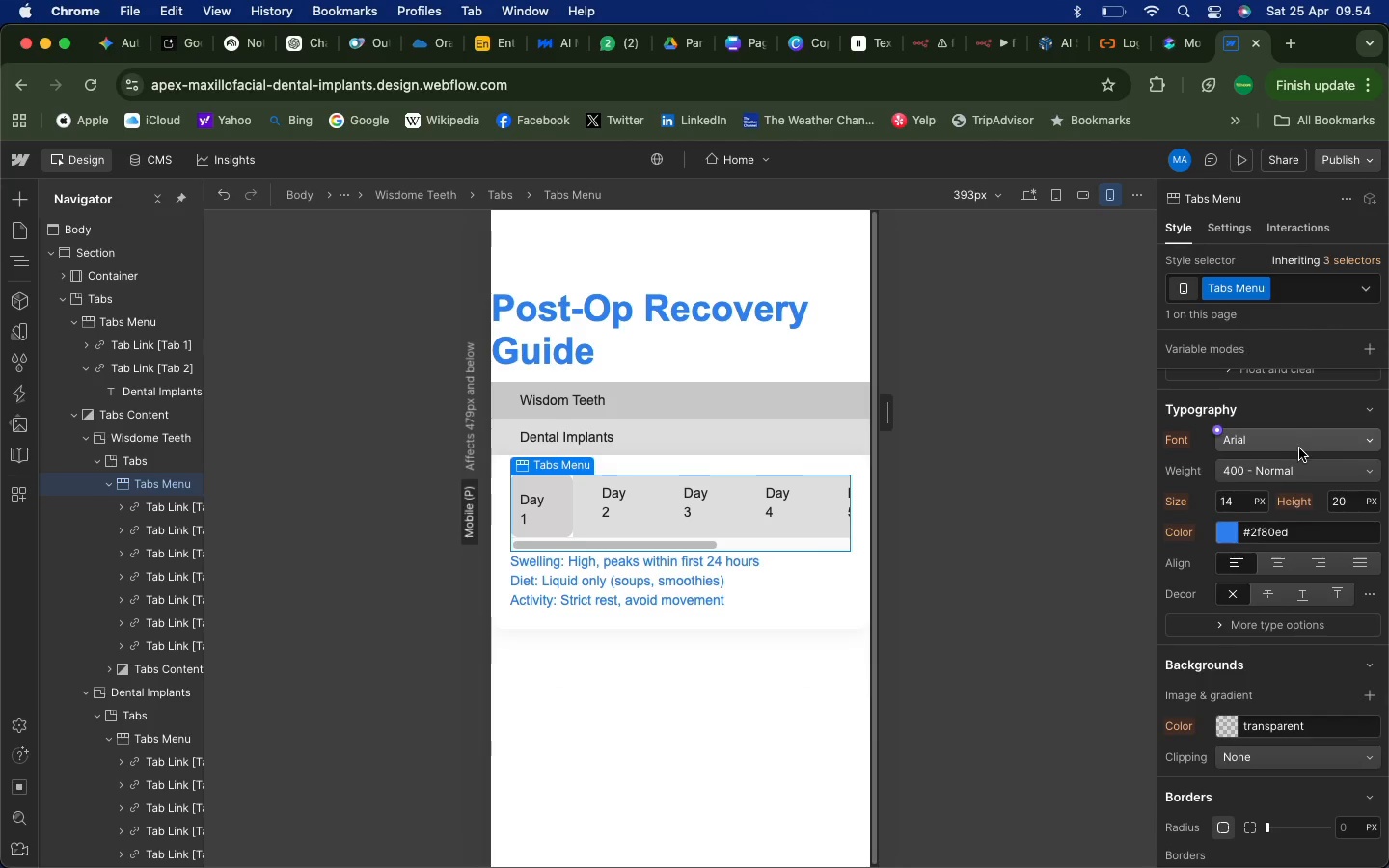 
left_click([1236, 502])
 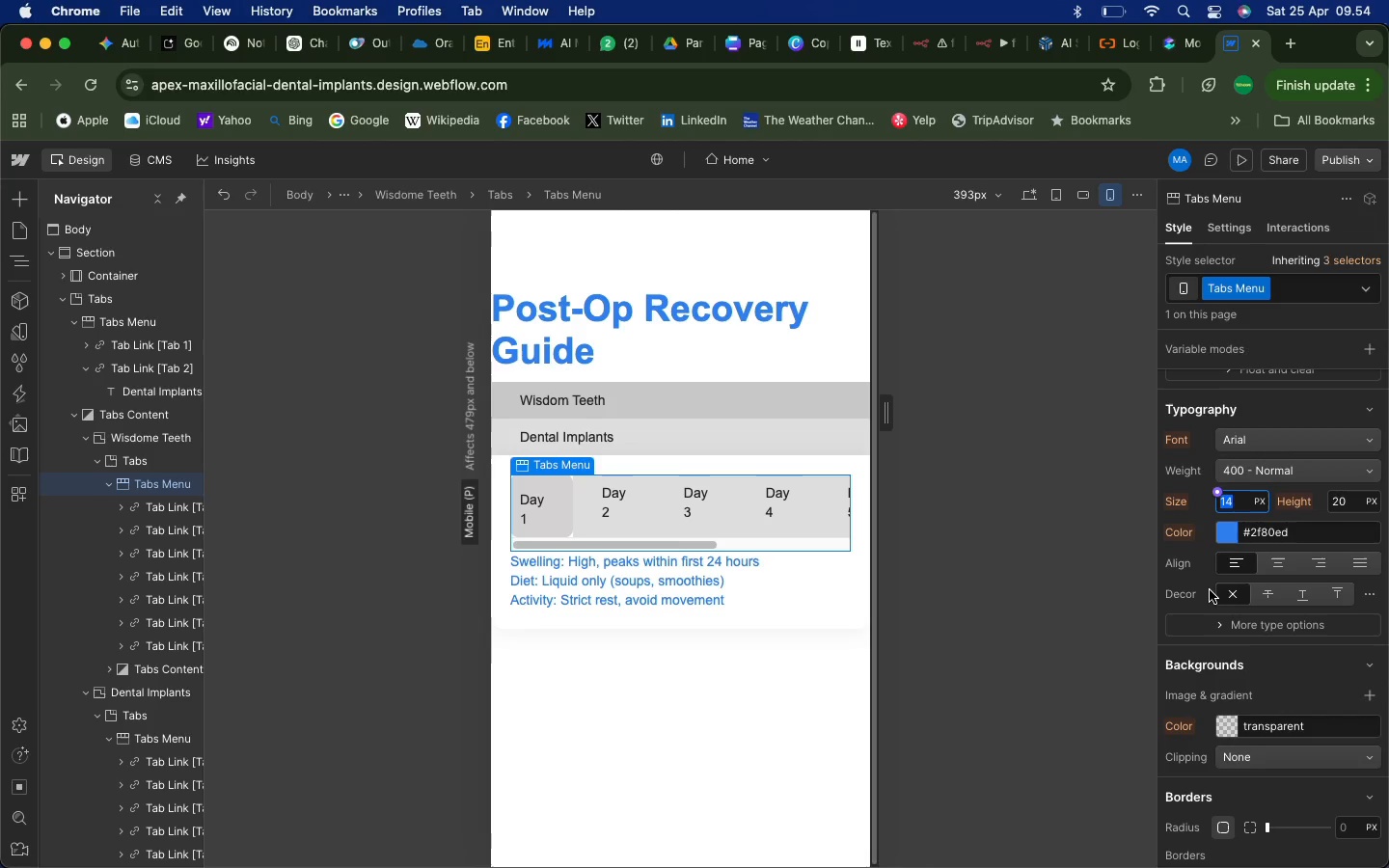 
wait(21.68)
 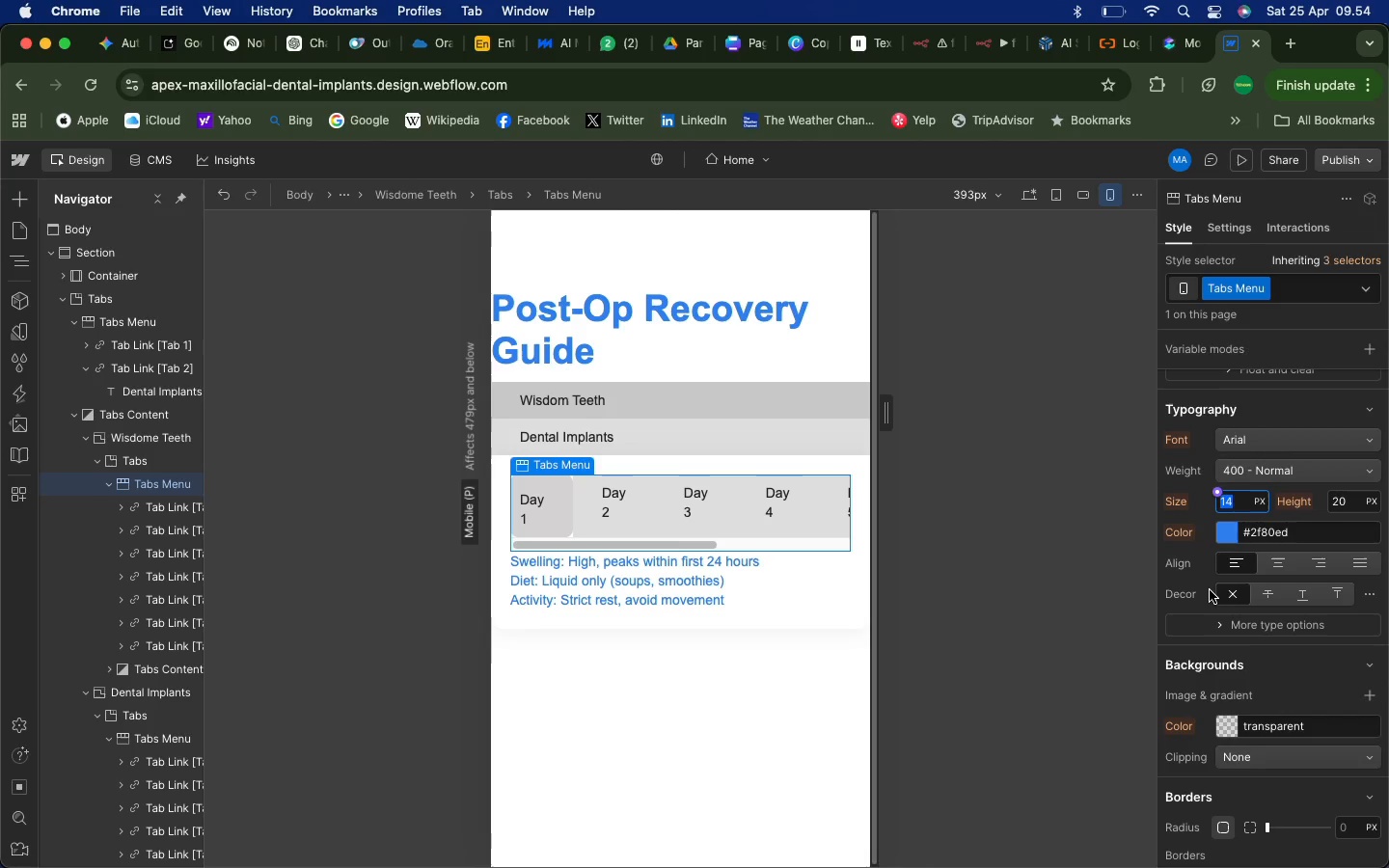 
type(16)
 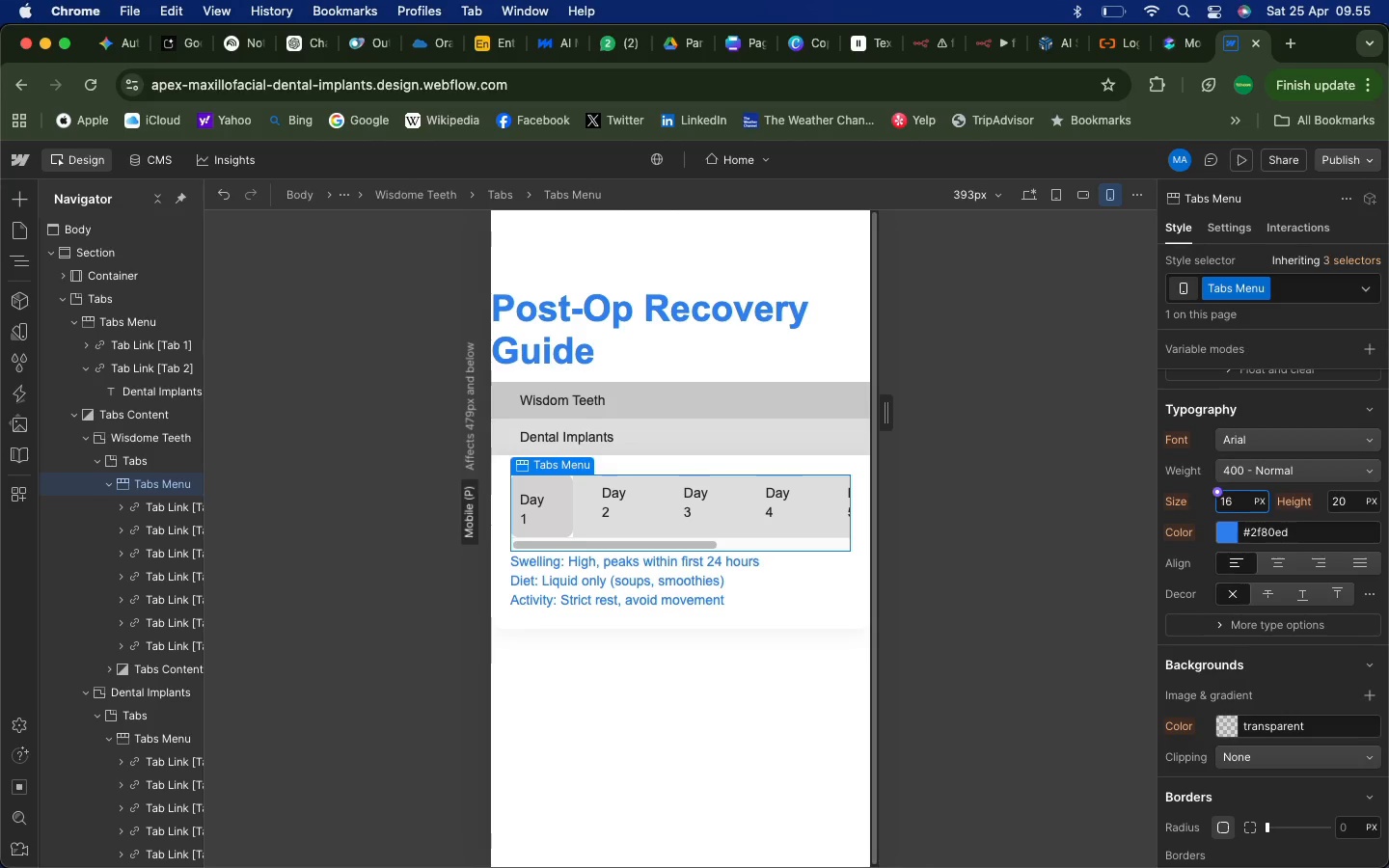 
wait(7.46)
 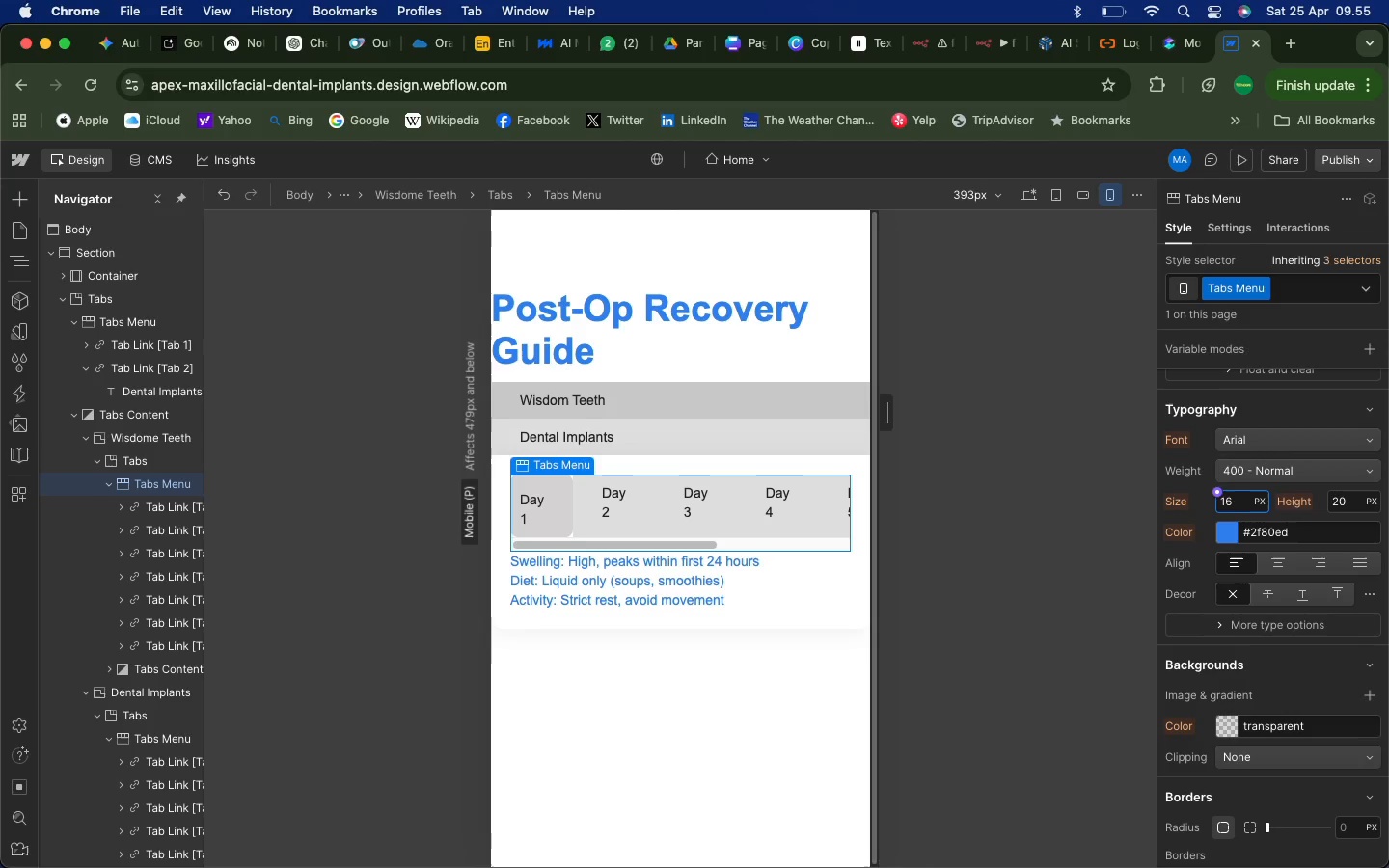 
left_click([1023, 620])
 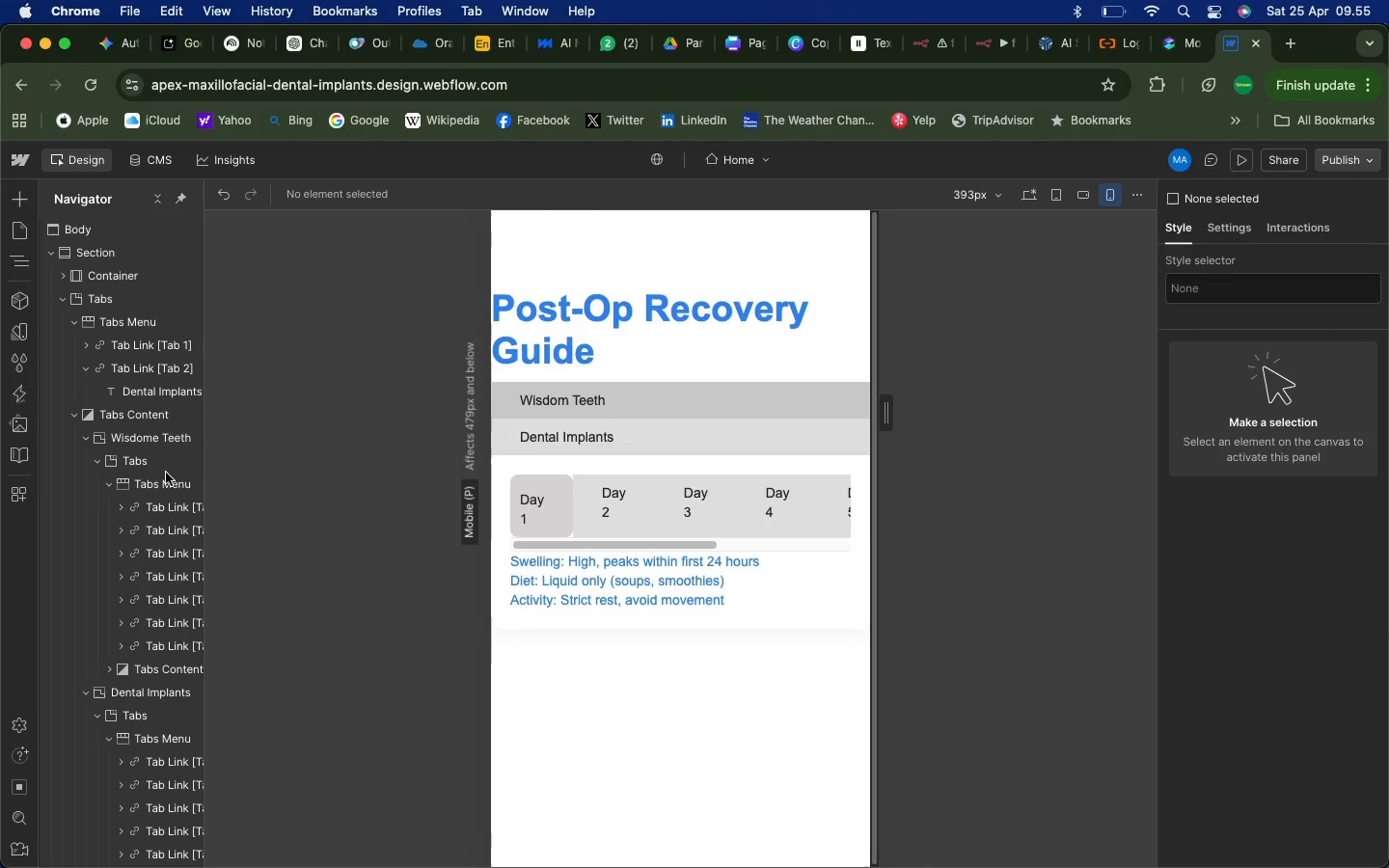 
left_click([148, 482])
 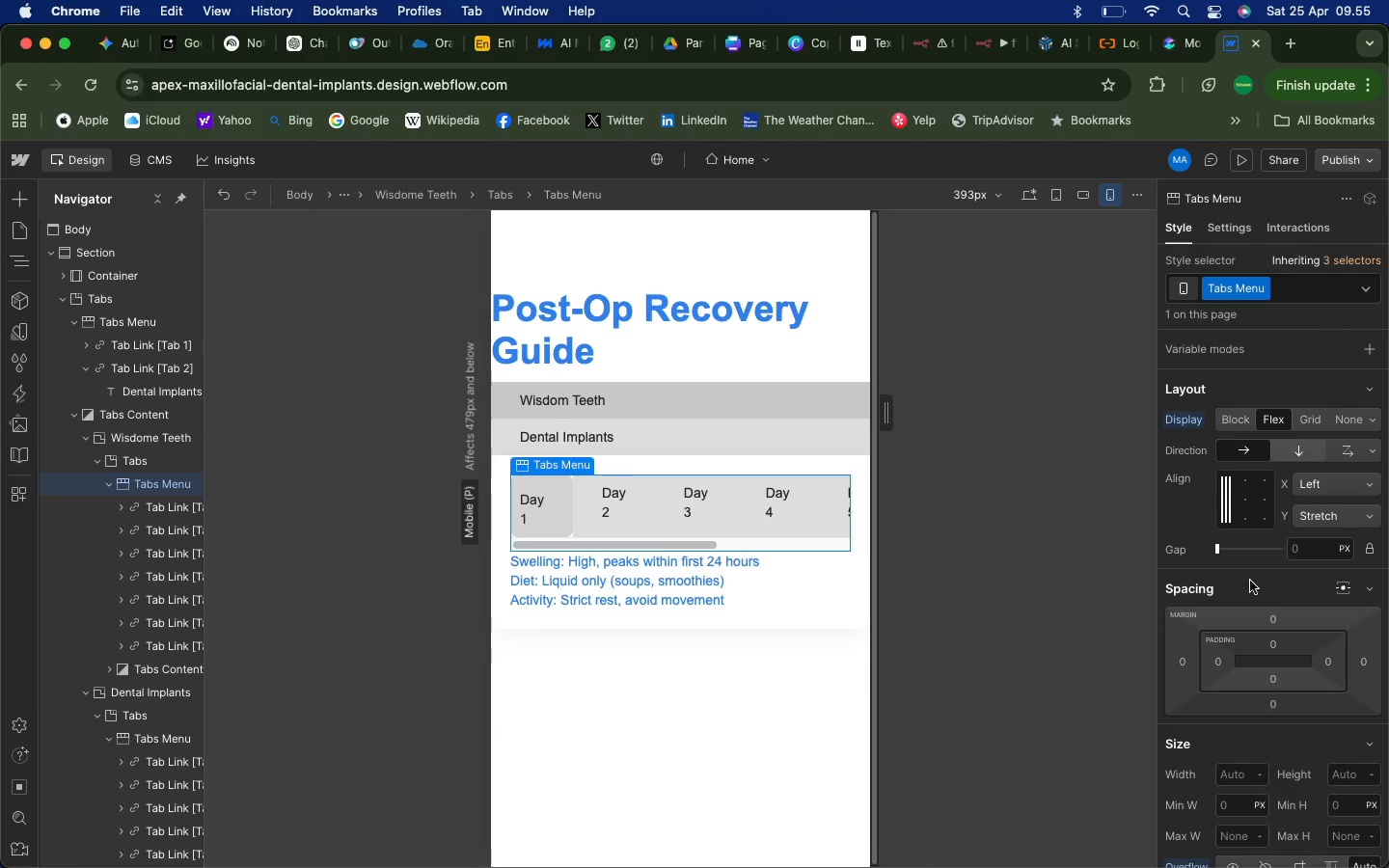 
scroll: coordinate [1228, 591], scroll_direction: down, amount: 5.0
 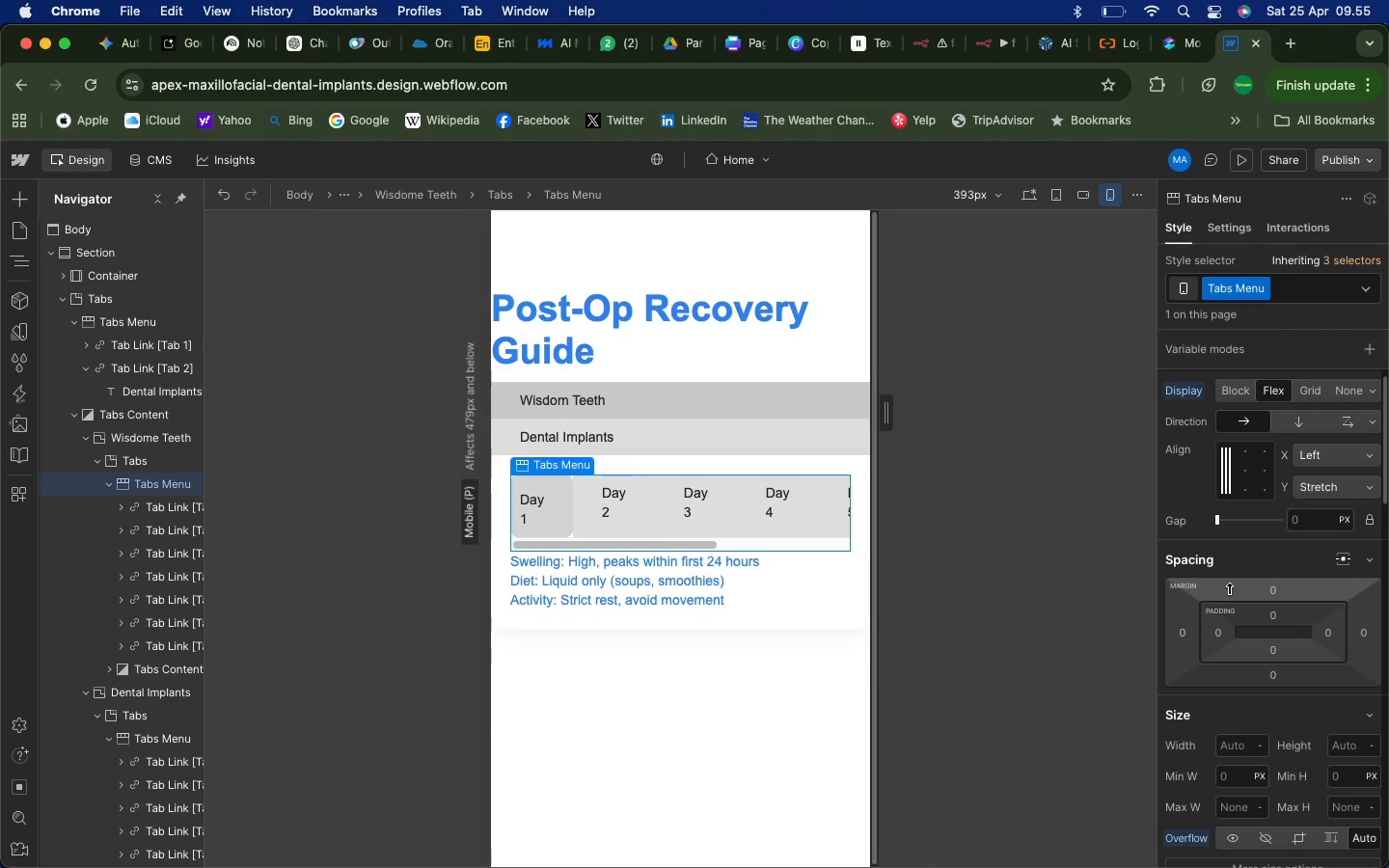 
scroll: coordinate [1229, 589], scroll_direction: up, amount: 5.0
 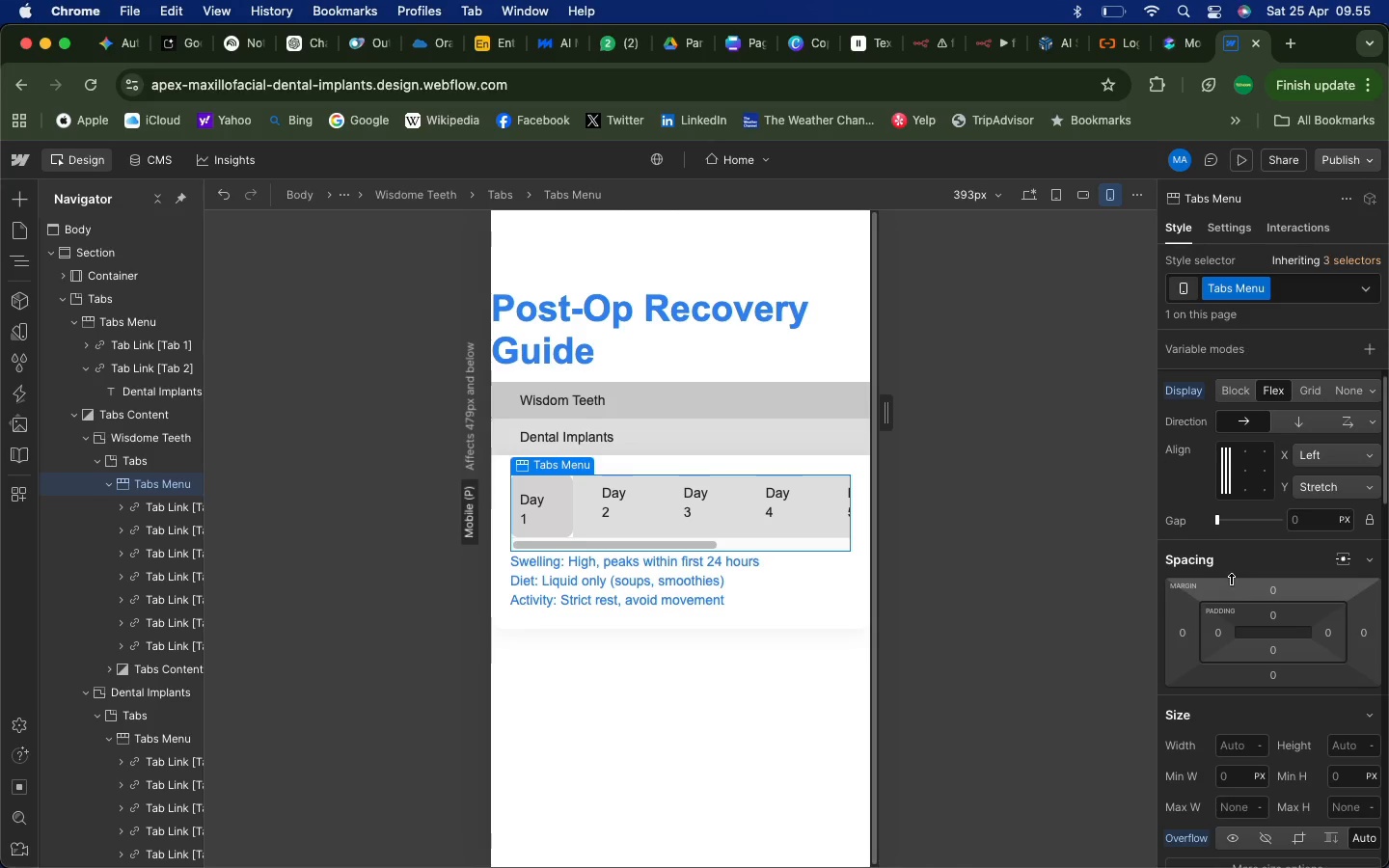 
scroll: coordinate [1240, 554], scroll_direction: down, amount: 12.0
 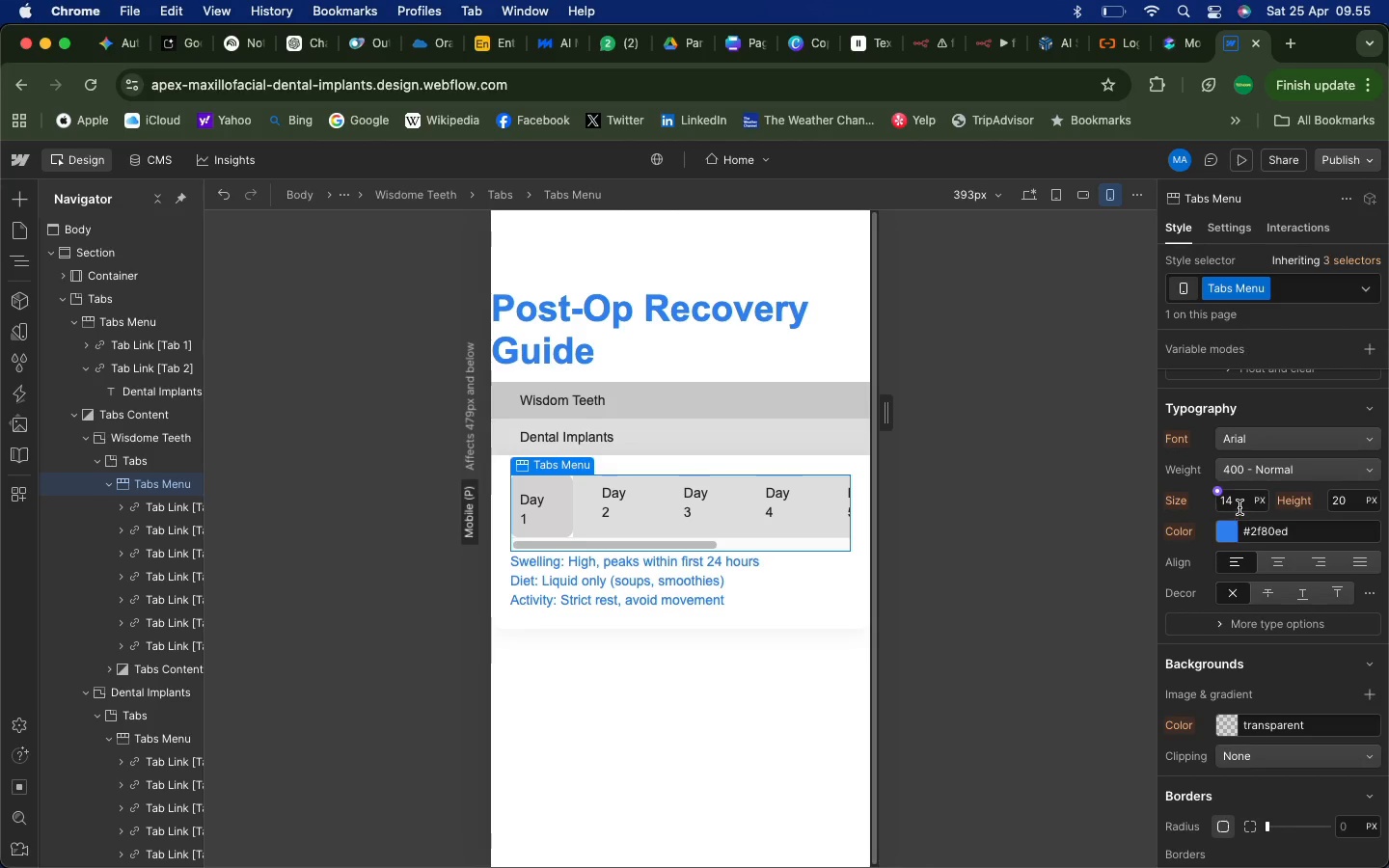 
left_click([1238, 503])
 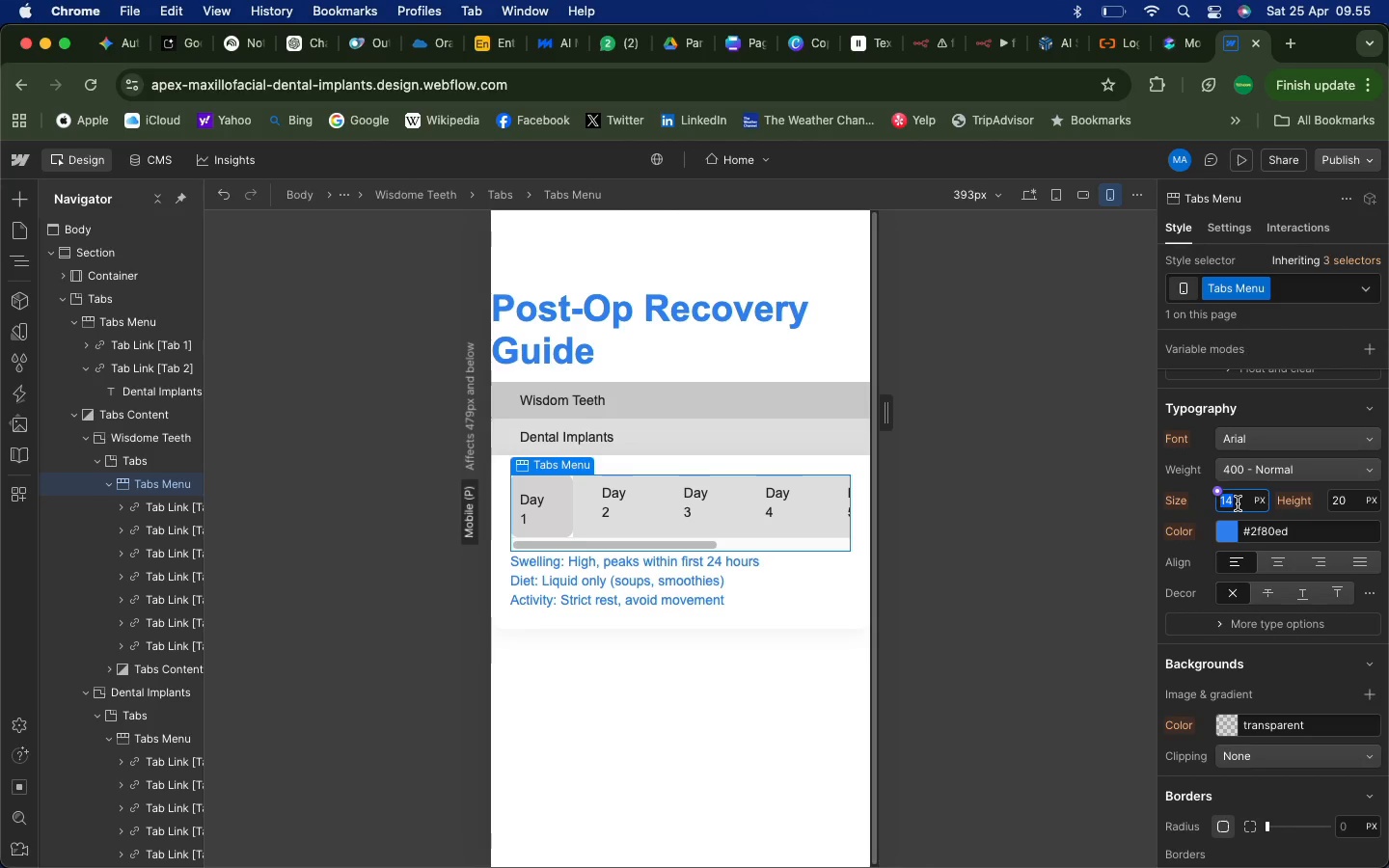 
type(16)
 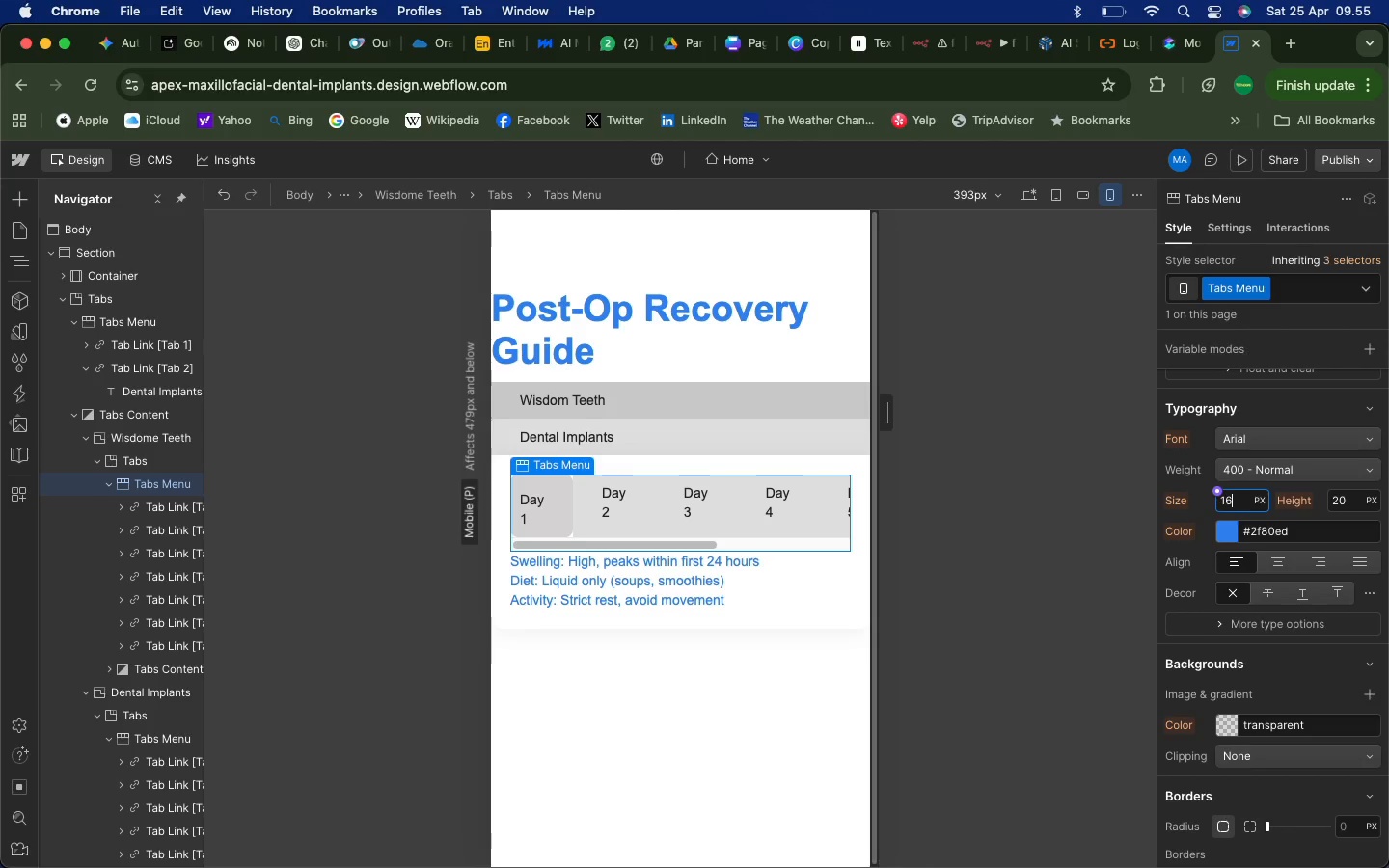 
key(Enter)
 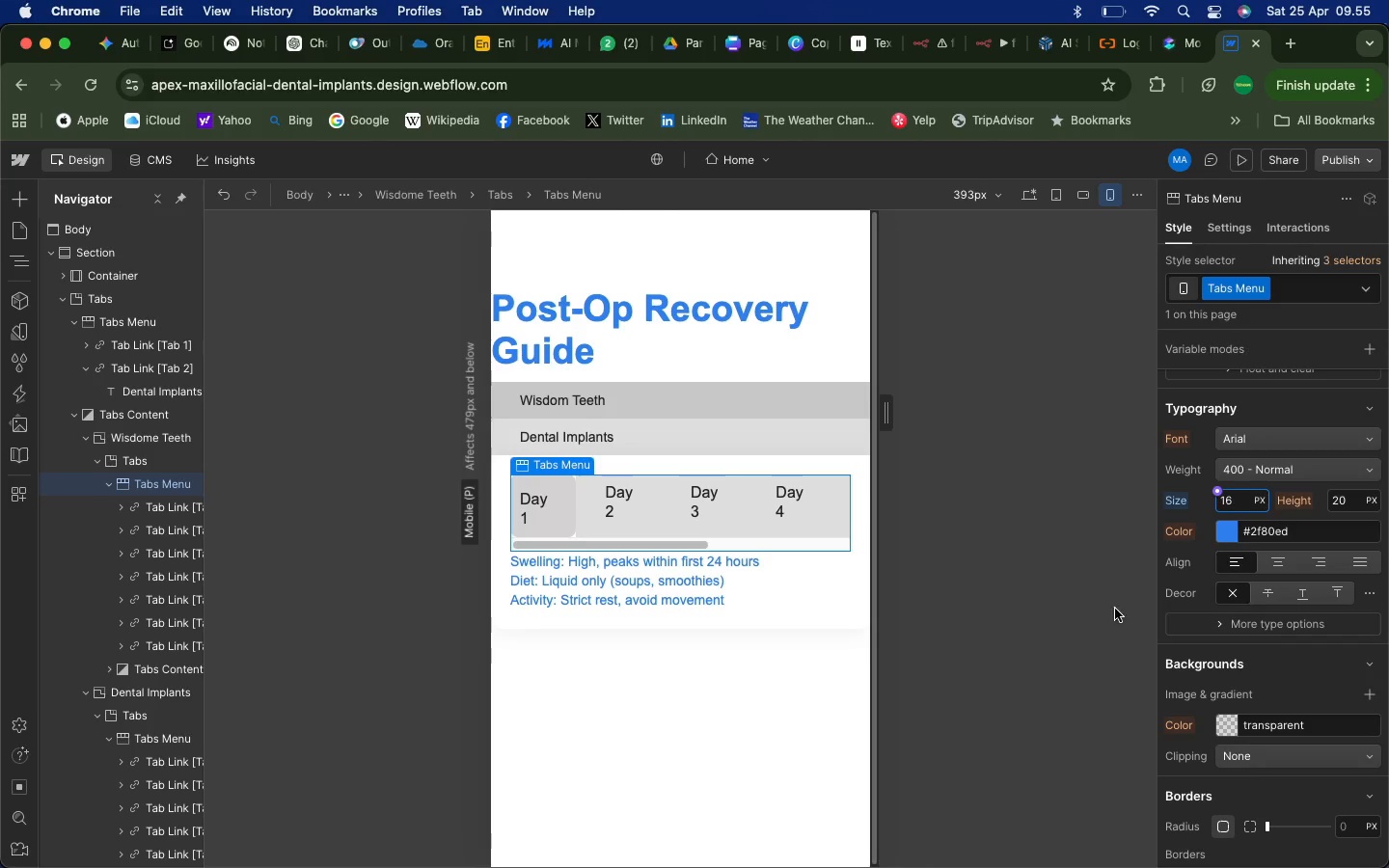 
wait(18.13)
 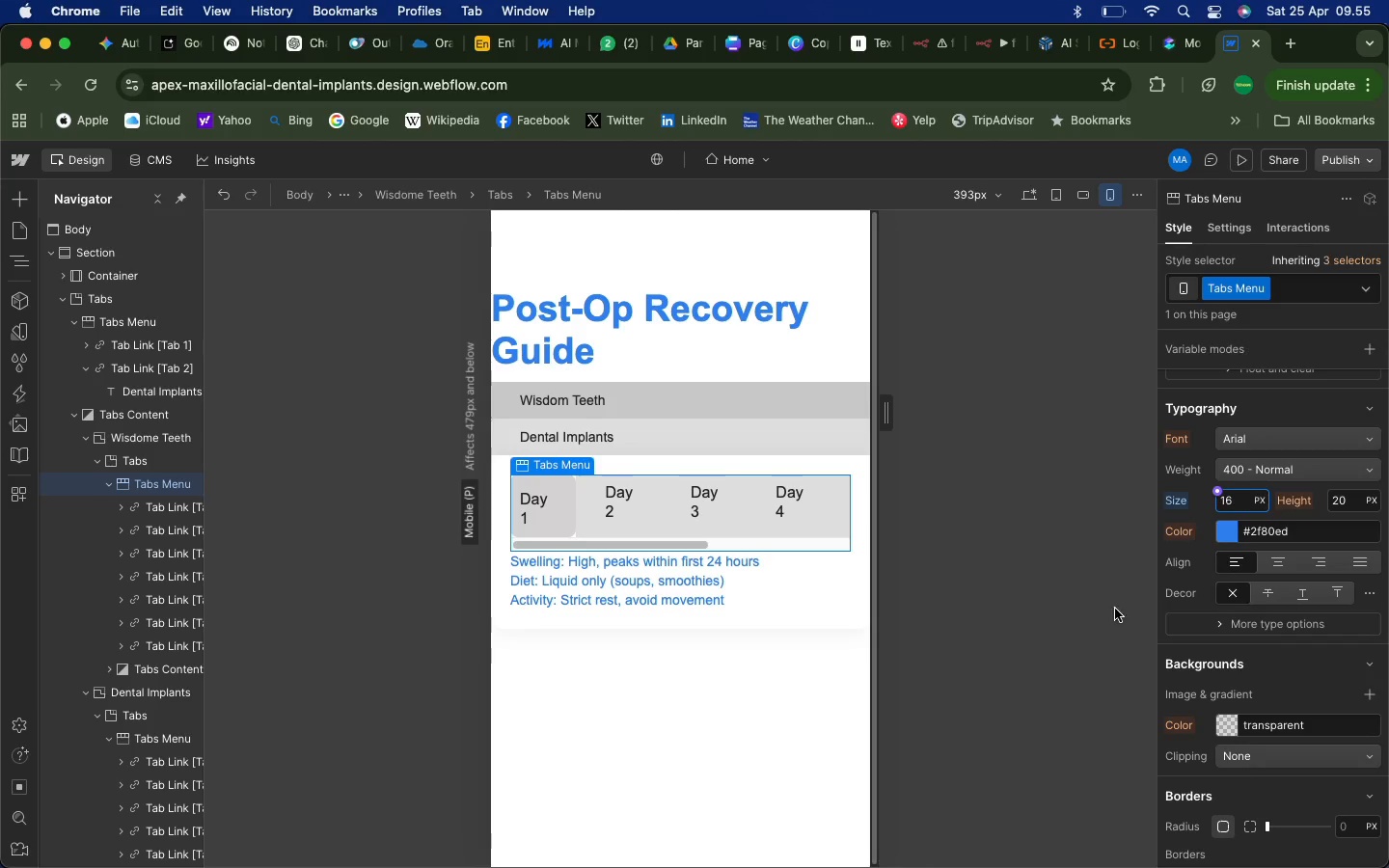 
left_click([559, 518])
 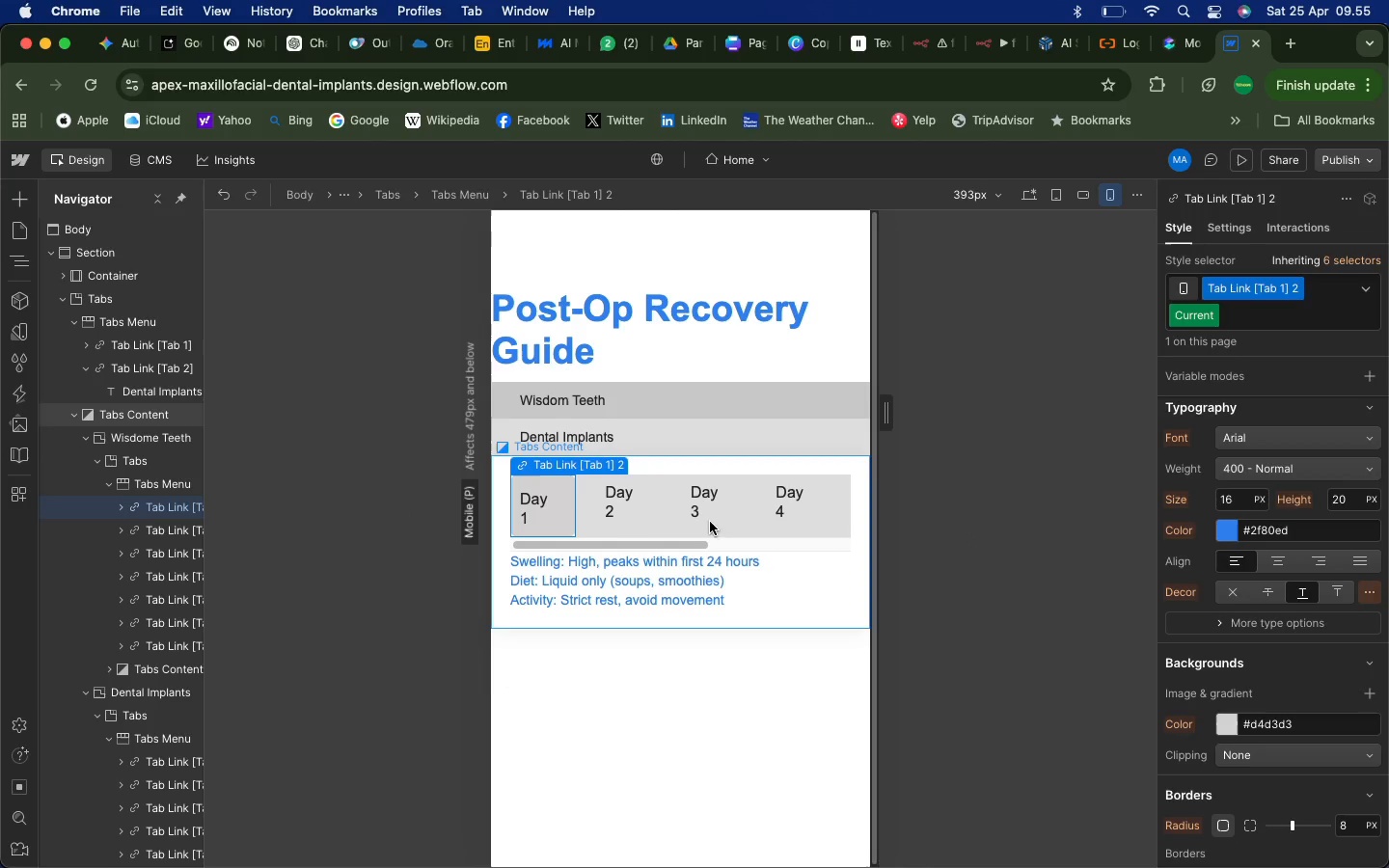 
wait(6.32)
 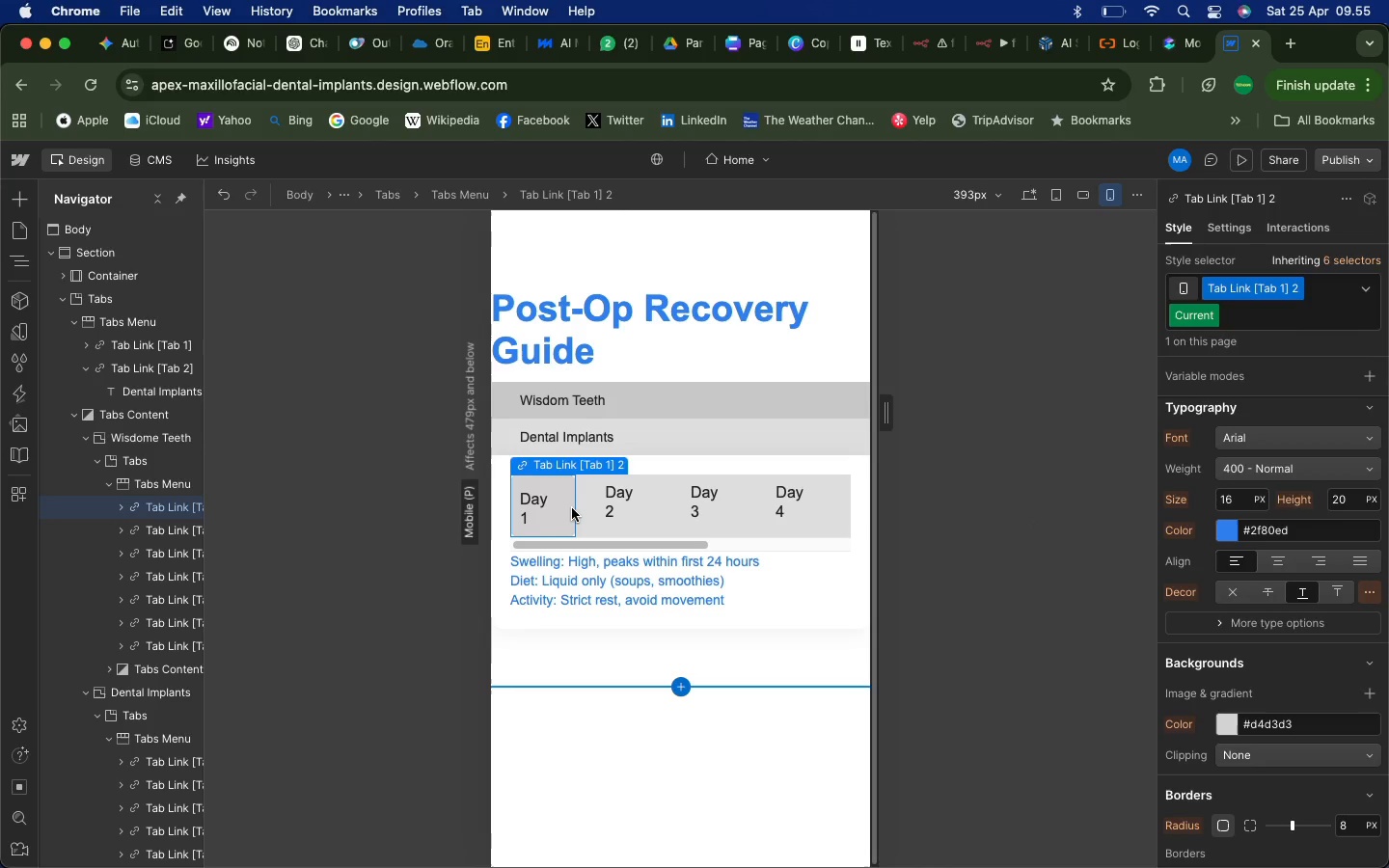 
left_click([145, 482])
 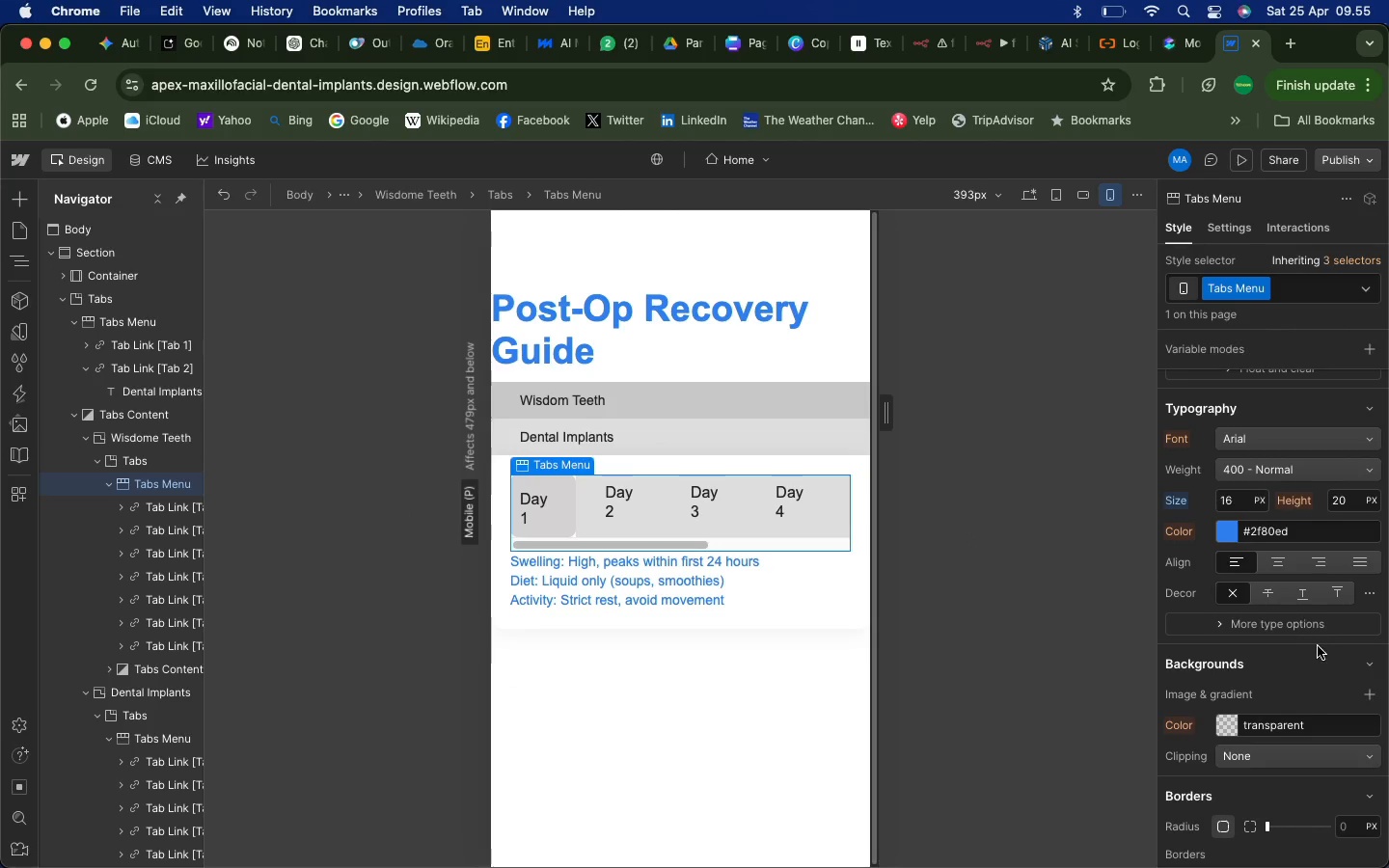 
scroll: coordinate [1262, 633], scroll_direction: down, amount: 18.0
 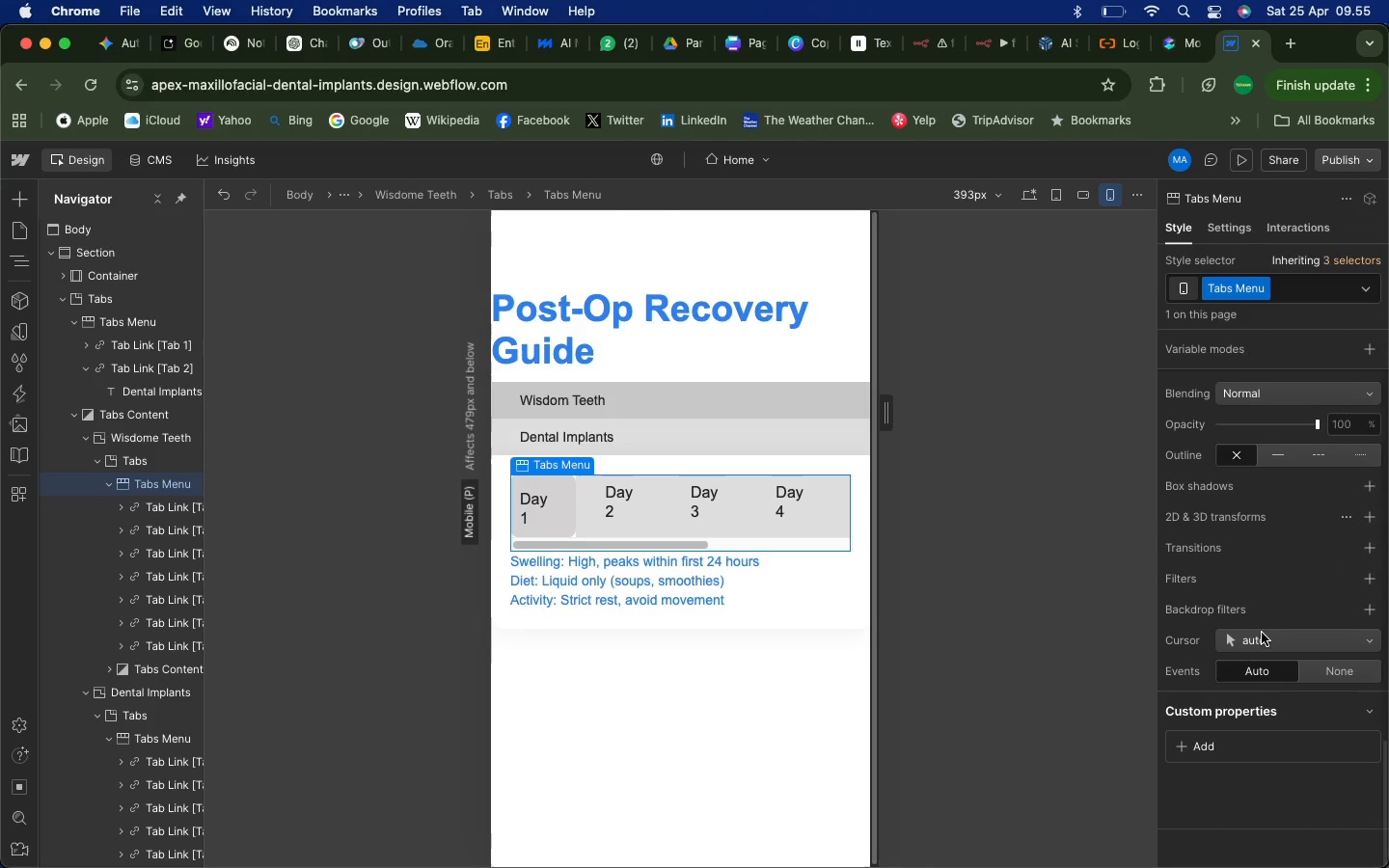 
scroll: coordinate [1262, 633], scroll_direction: up, amount: 14.0
 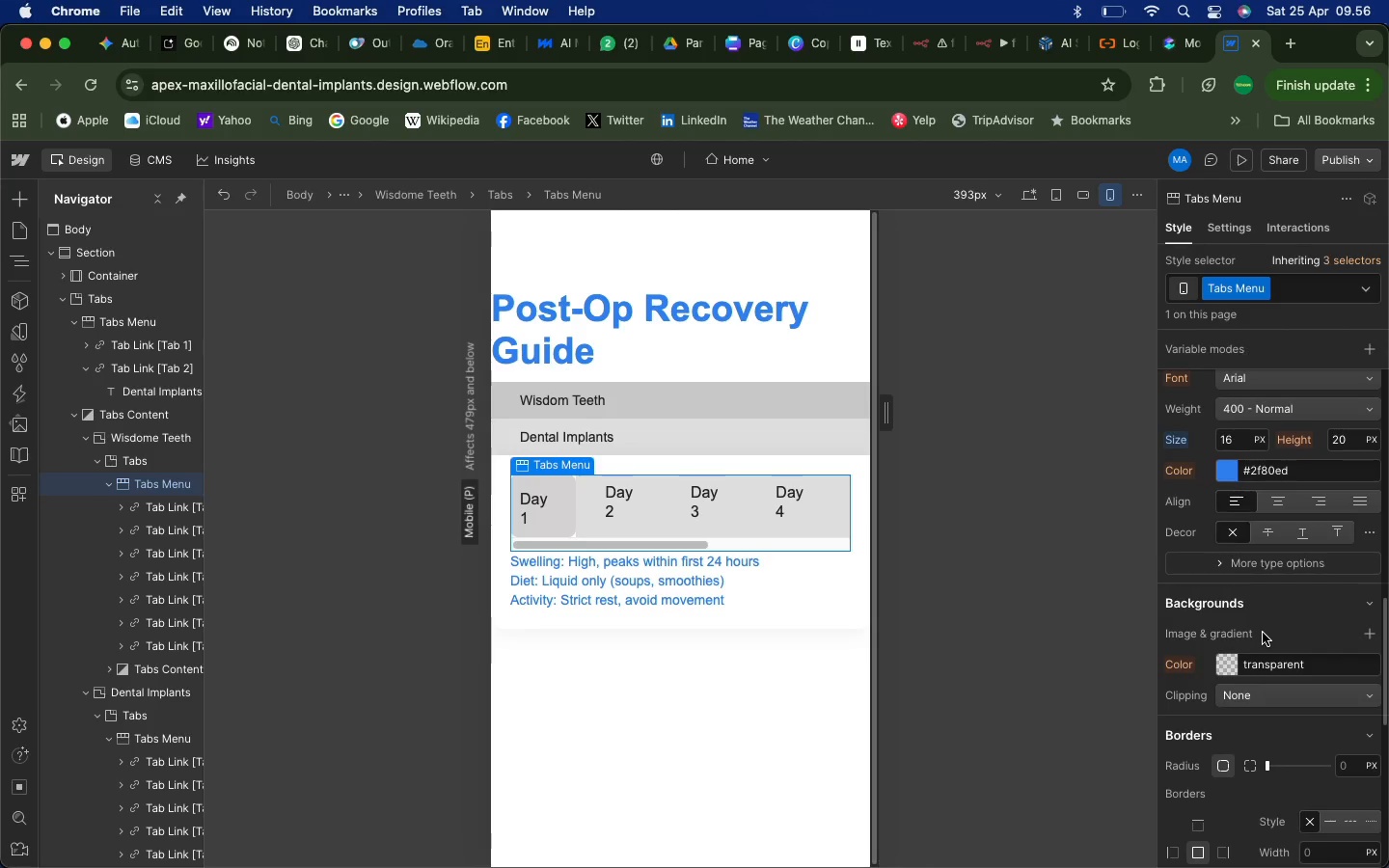 
scroll: coordinate [1263, 633], scroll_direction: down, amount: 22.0
 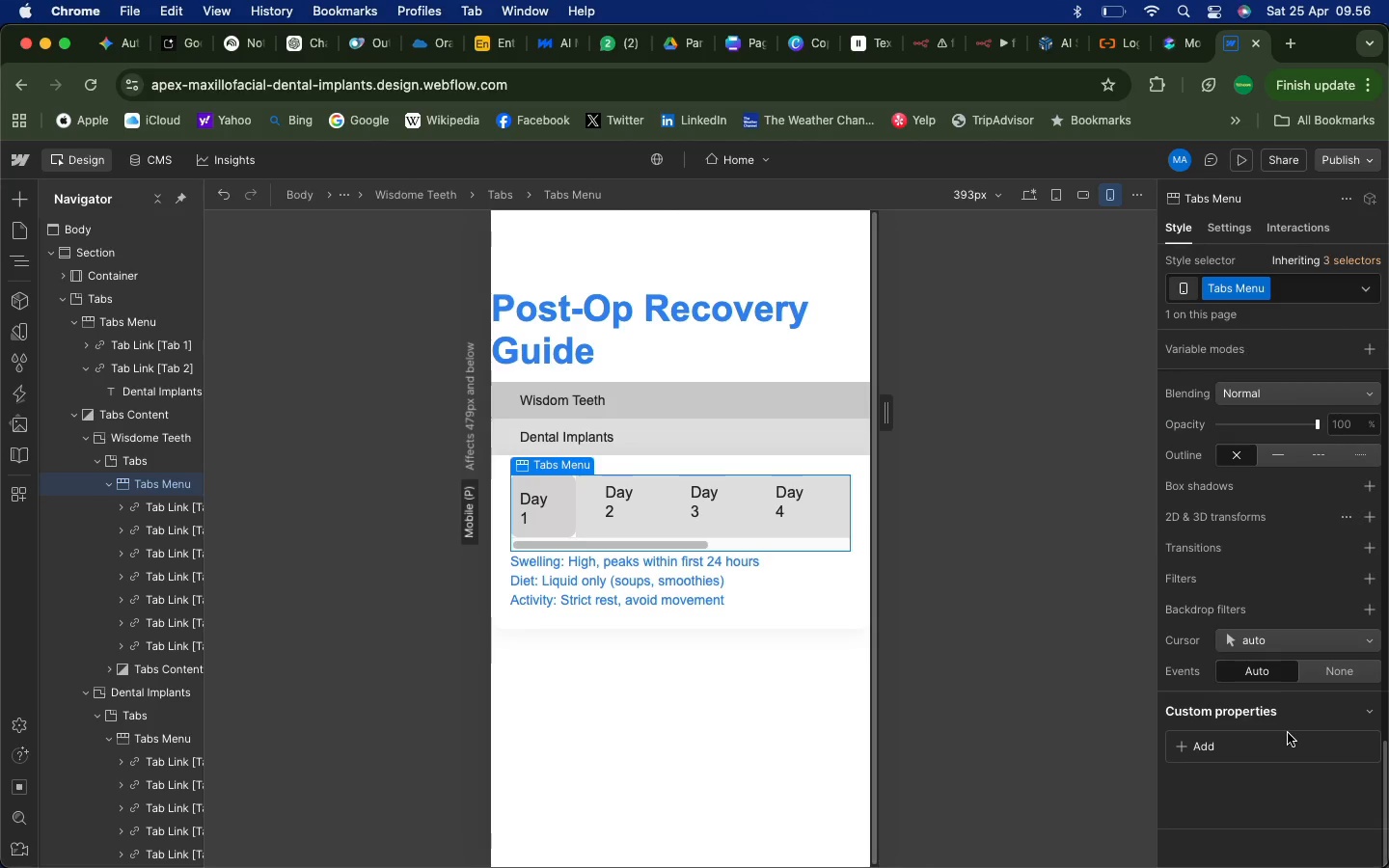 
scroll: coordinate [1288, 737], scroll_direction: up, amount: 58.0
 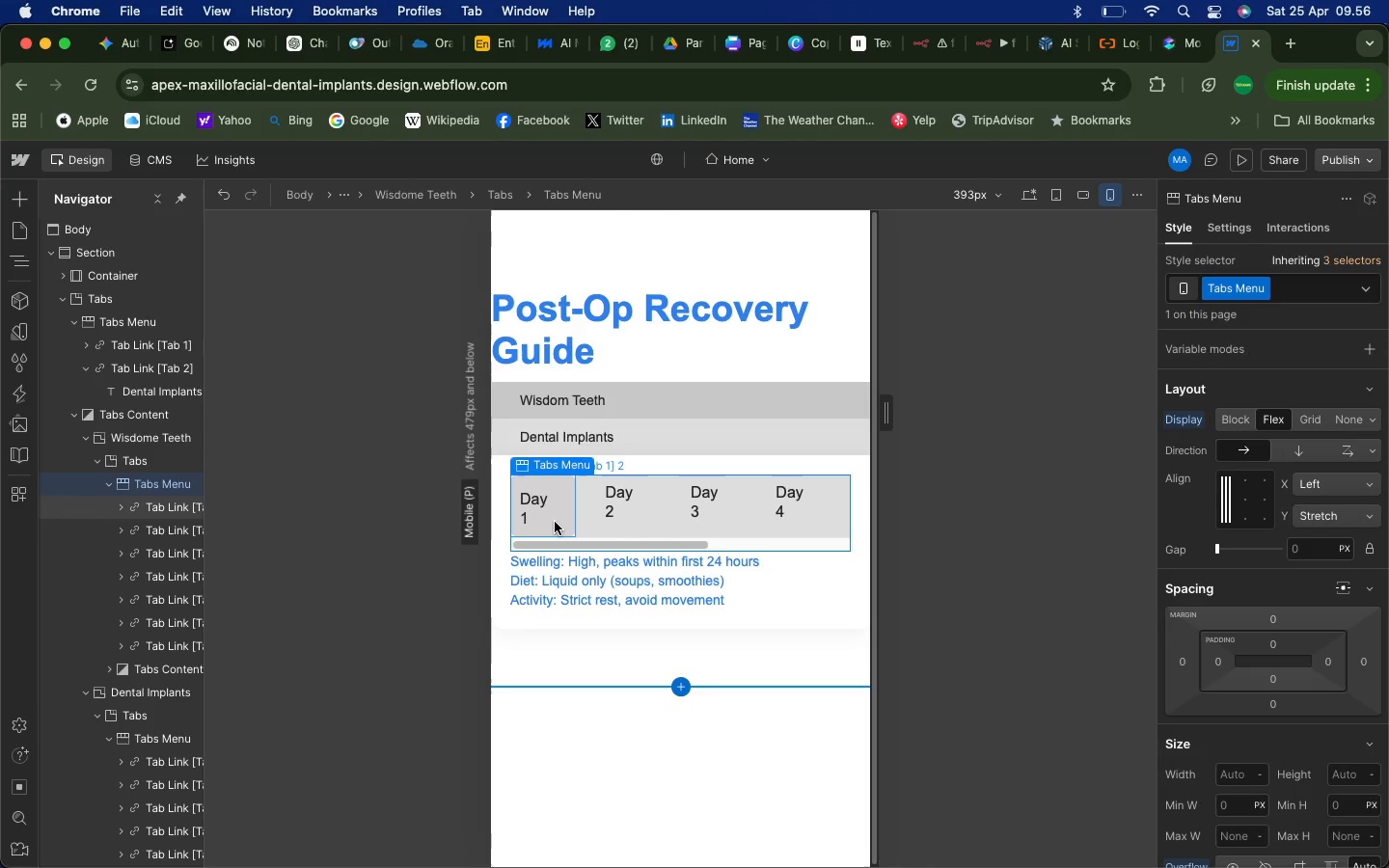 
left_click([555, 522])
 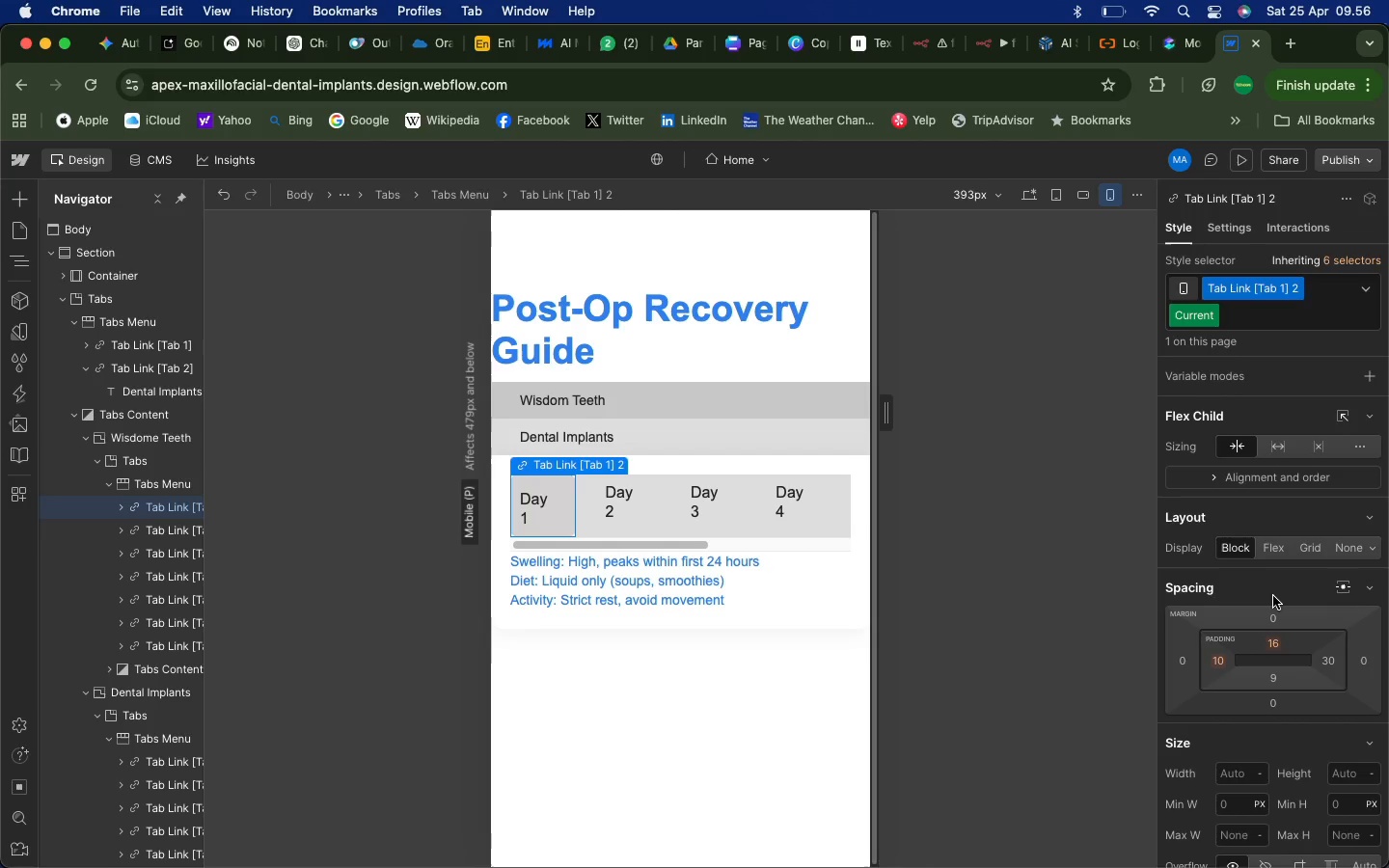 
scroll: coordinate [1273, 596], scroll_direction: down, amount: 12.0
 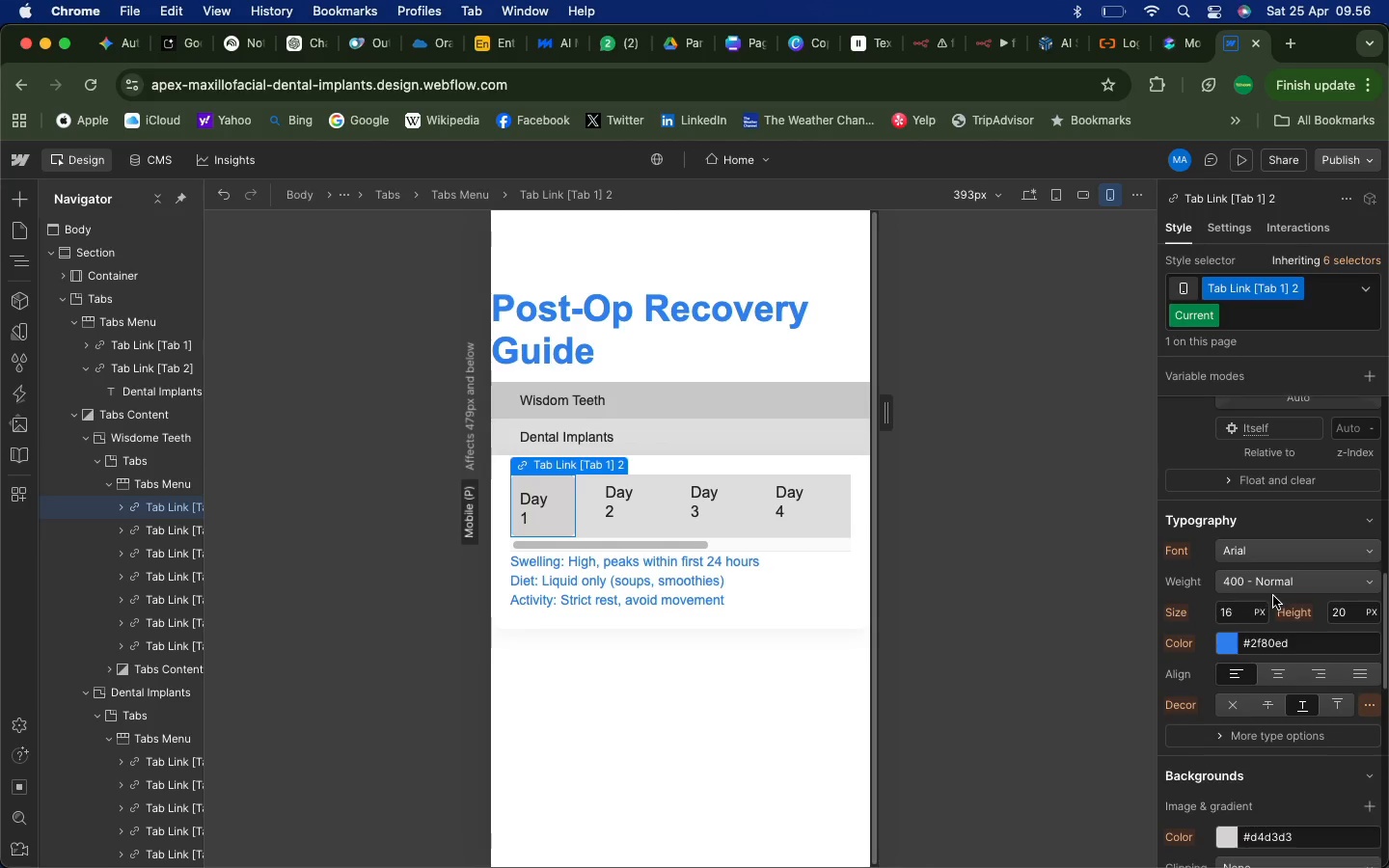 
scroll: coordinate [1273, 595], scroll_direction: up, amount: 10.0
 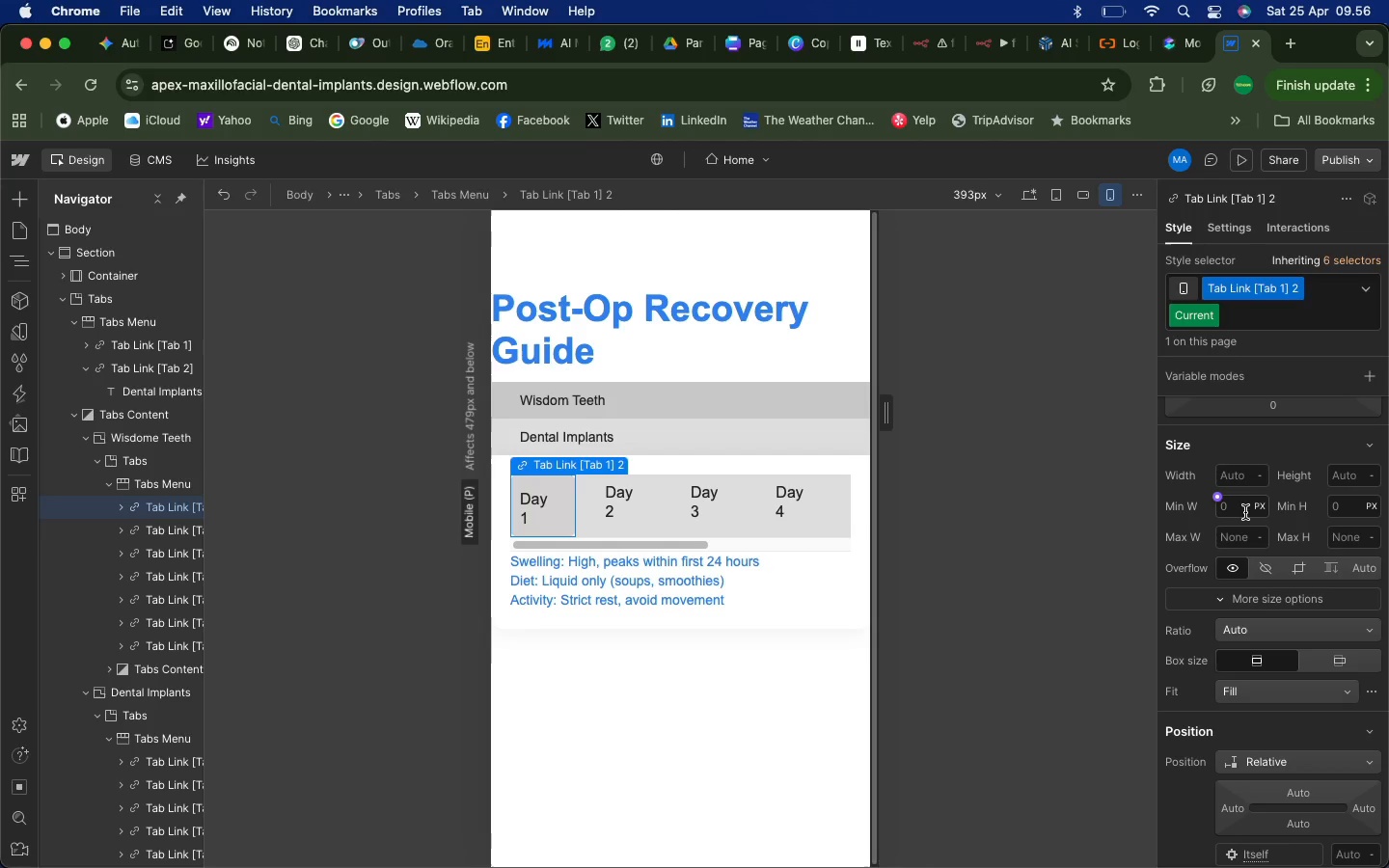 
wait(16.76)
 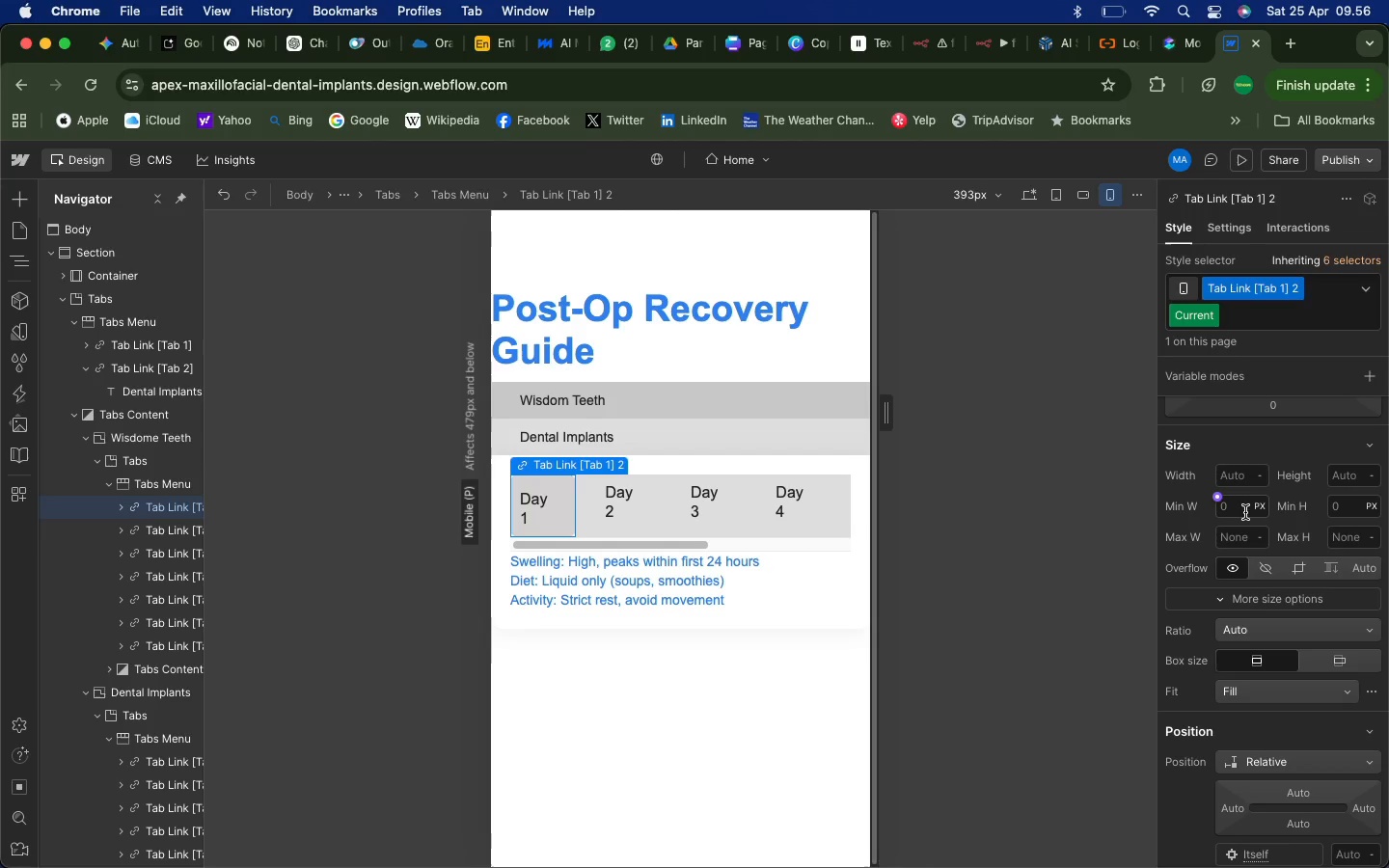 
left_click([1343, 509])
 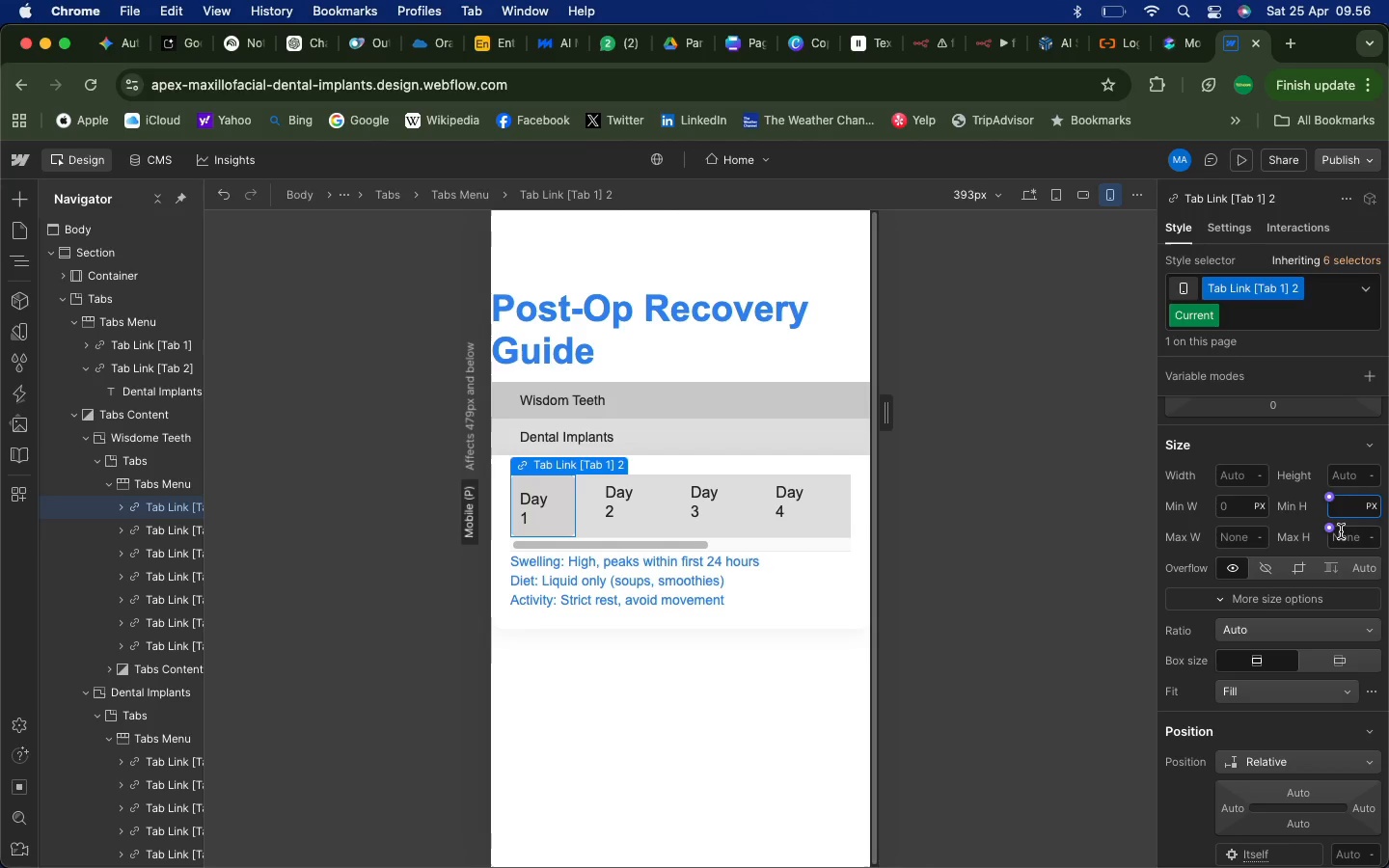 
type(44)
 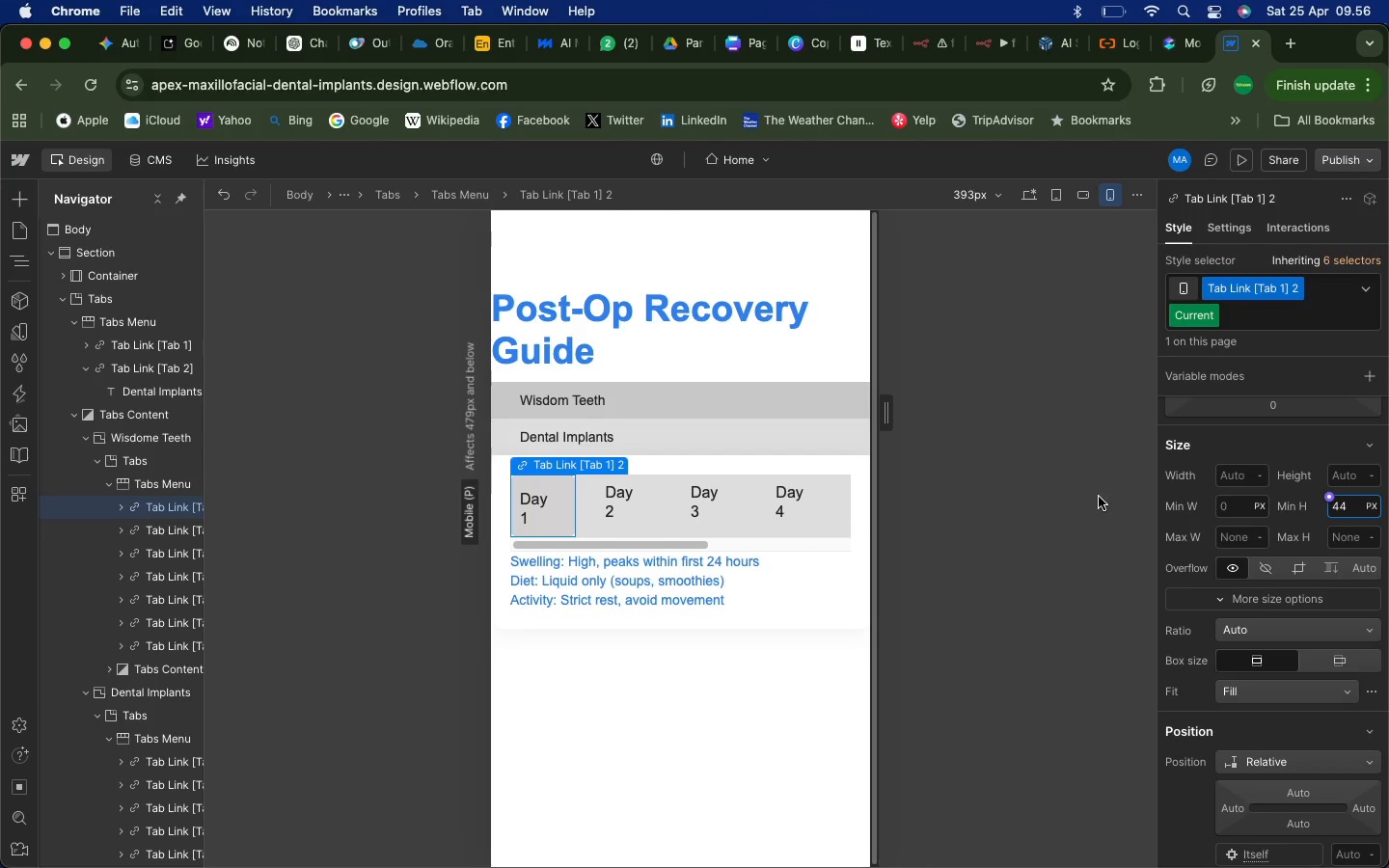 
wait(14.75)
 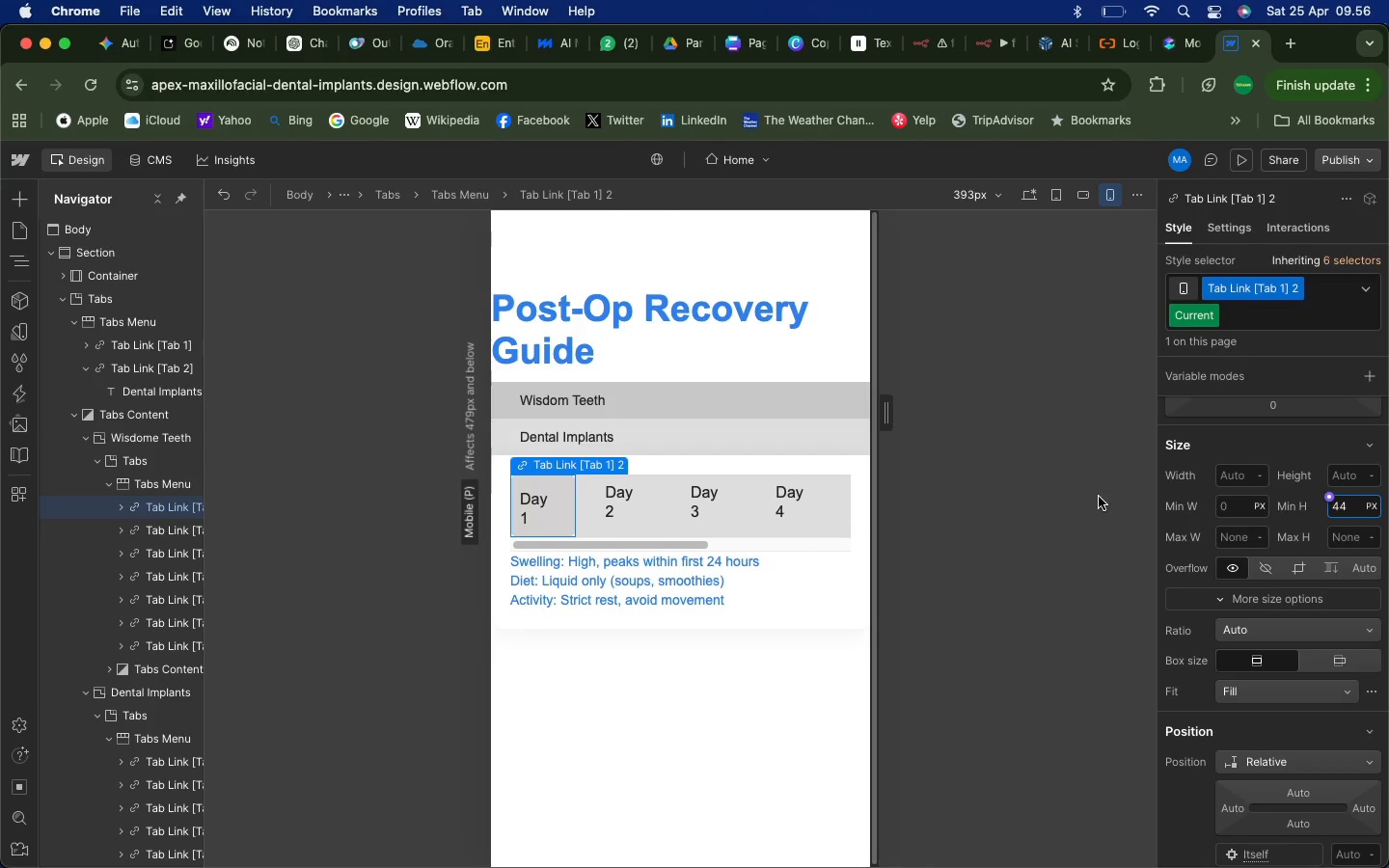 
left_click([1316, 435])
 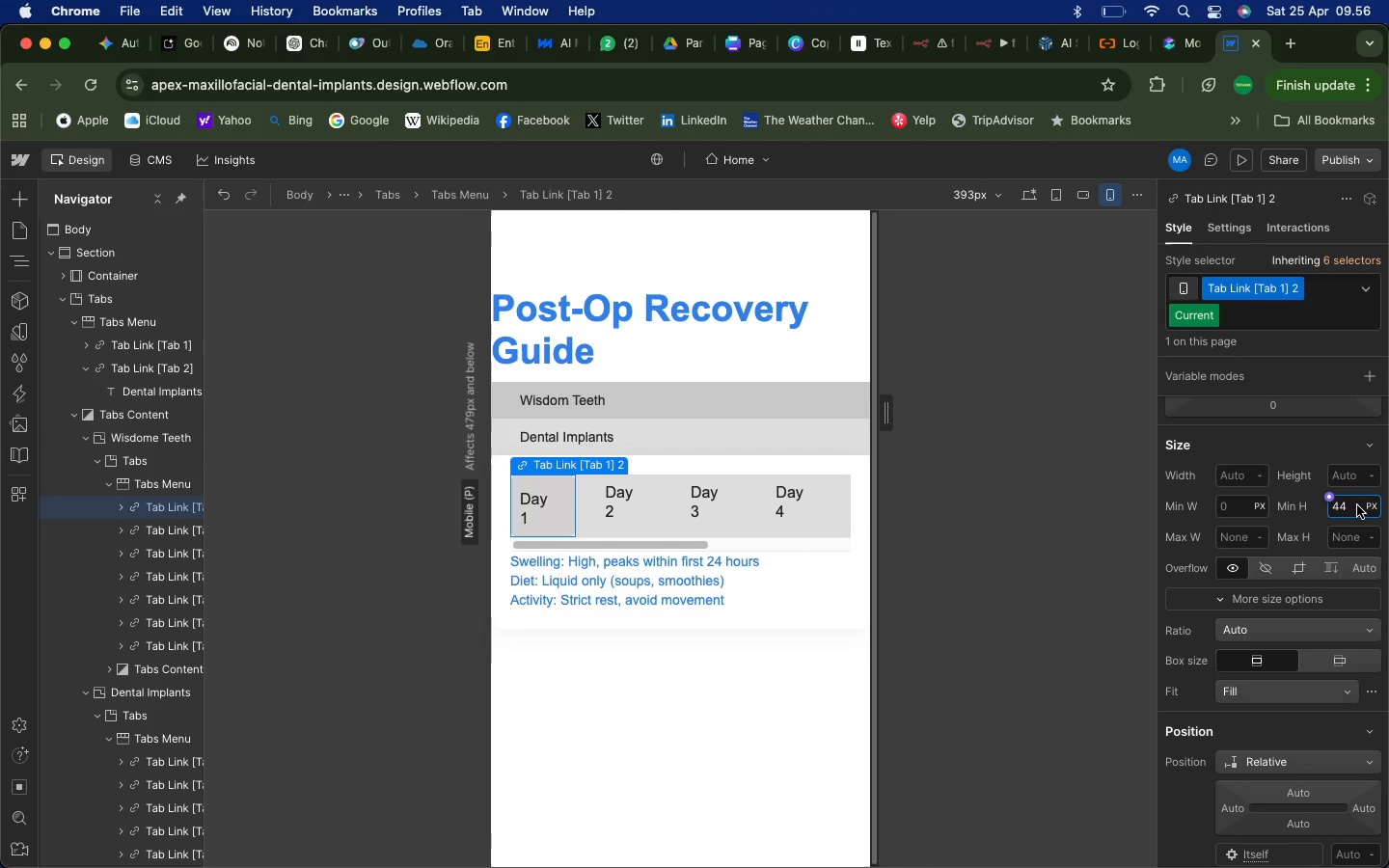 
mouse_move([1342, 510])
 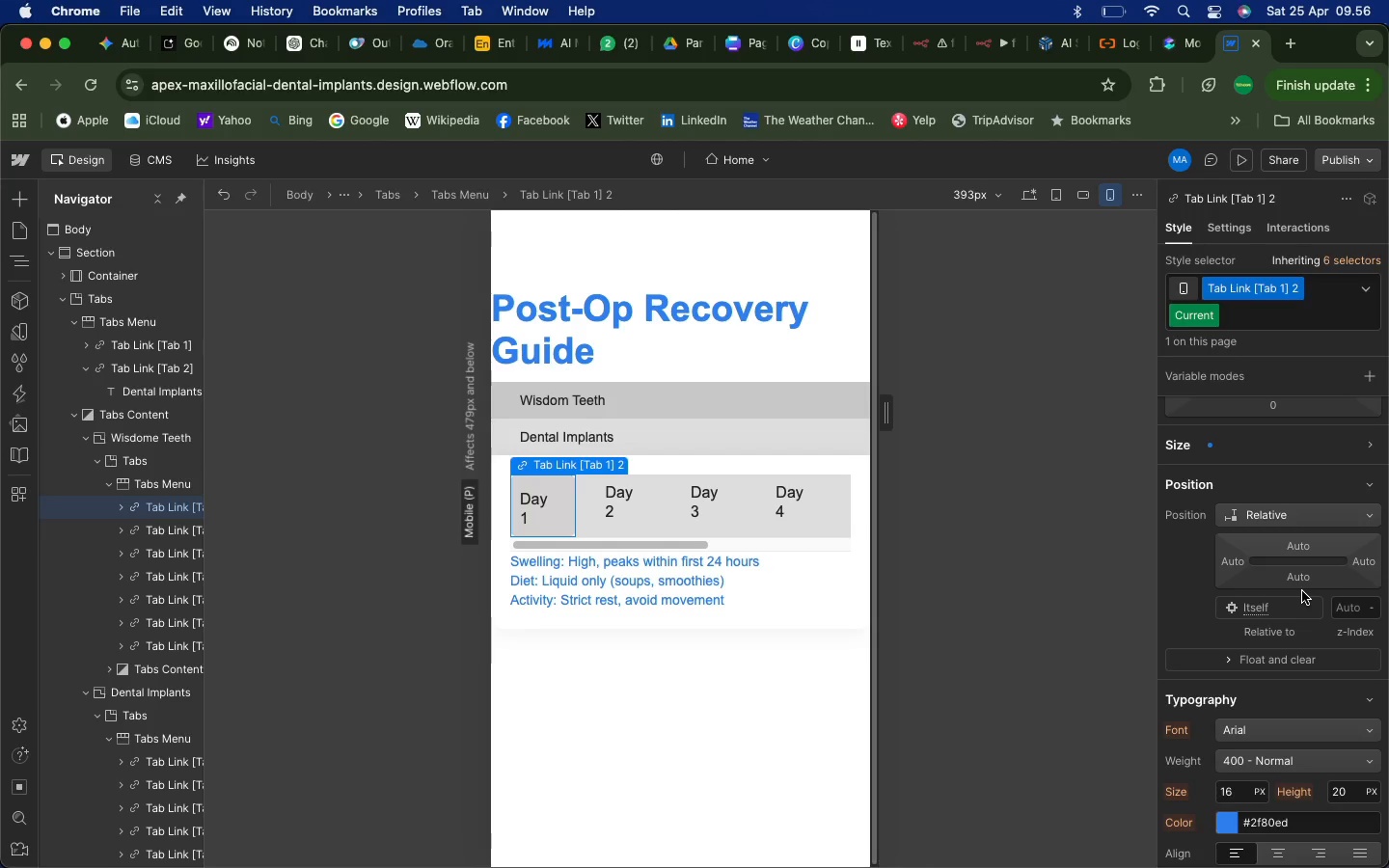 
scroll: coordinate [1302, 591], scroll_direction: up, amount: 4.0
 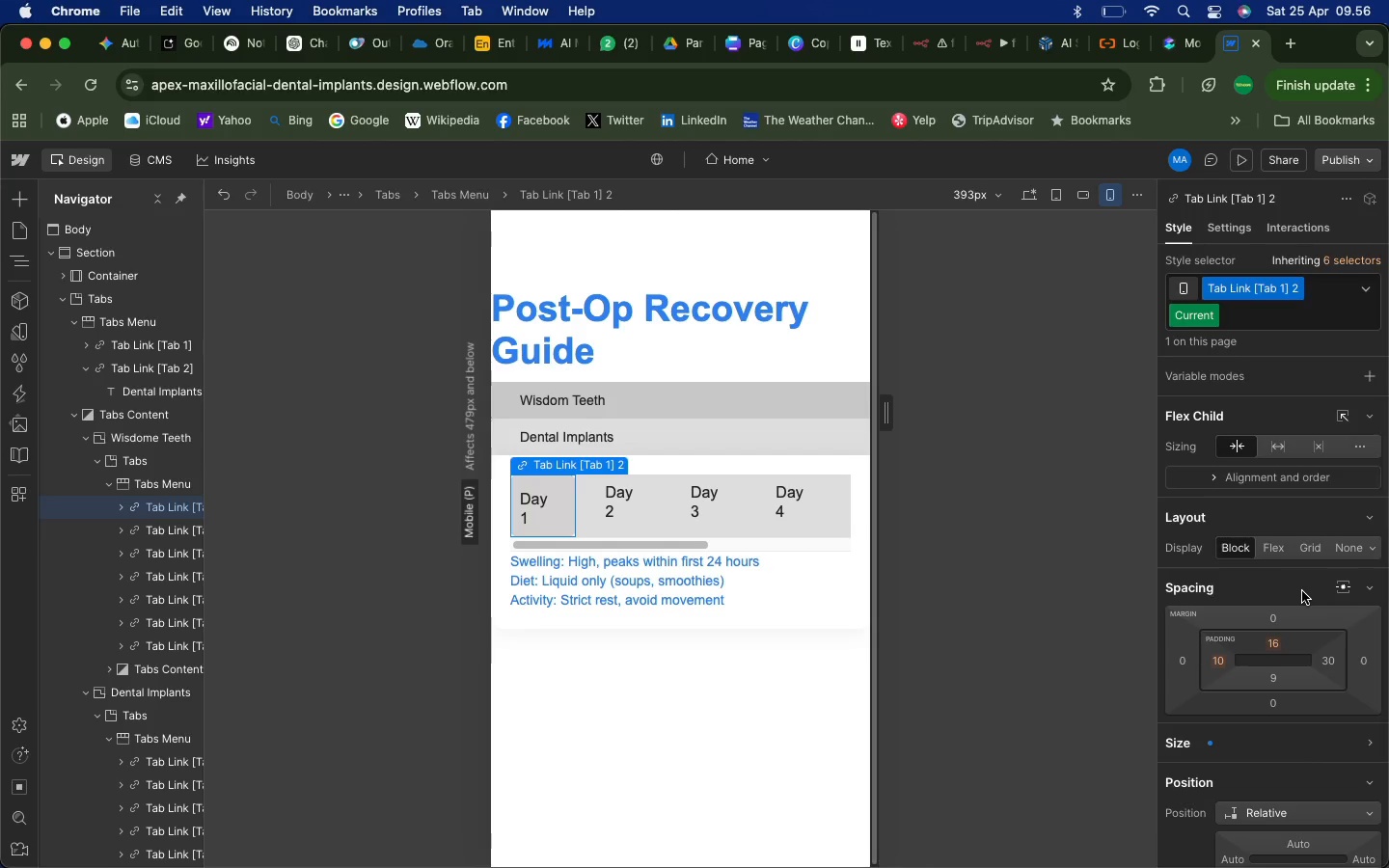 
scroll: coordinate [1302, 589], scroll_direction: down, amount: 10.0
 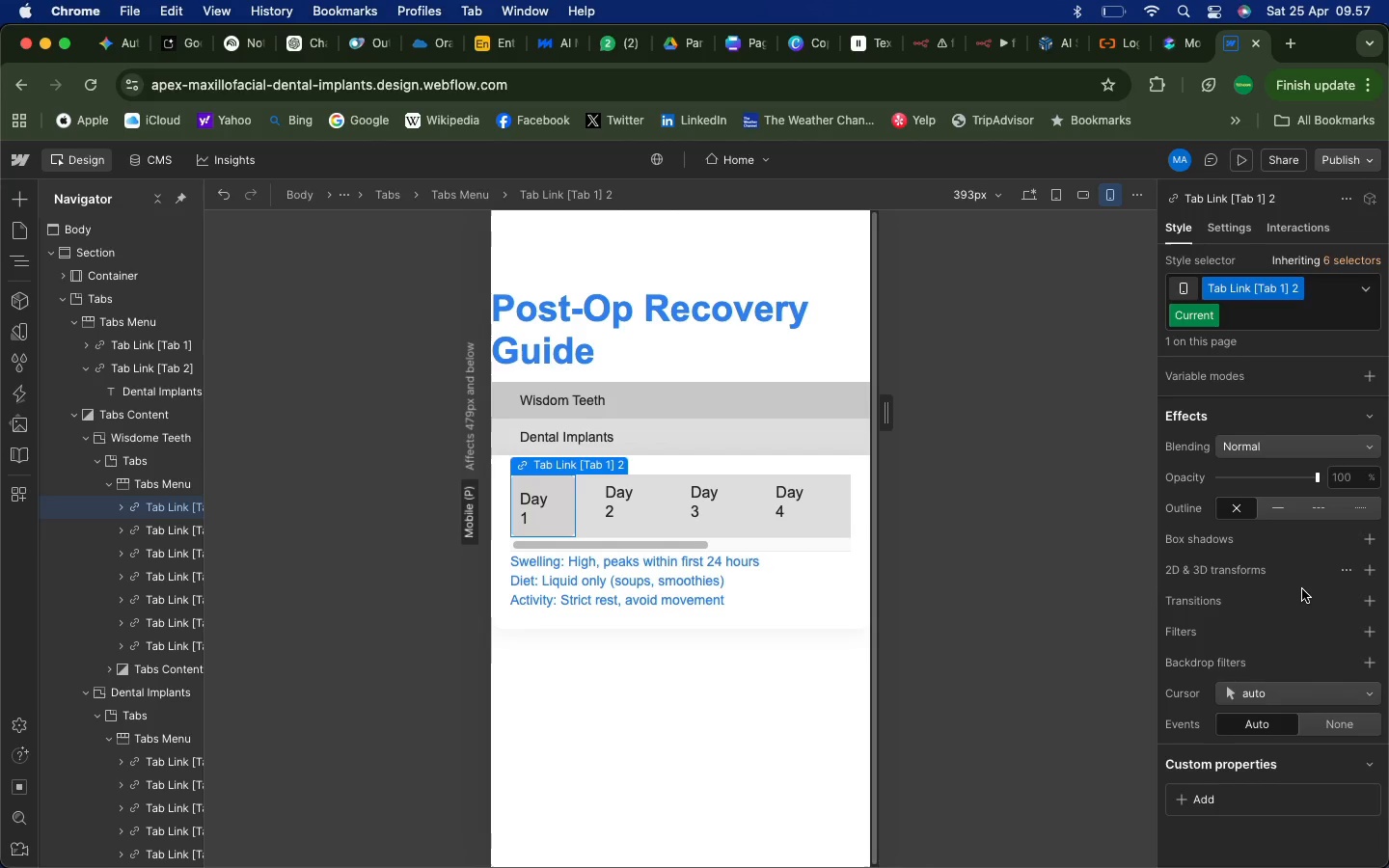 
scroll: coordinate [1302, 589], scroll_direction: up, amount: 12.0
 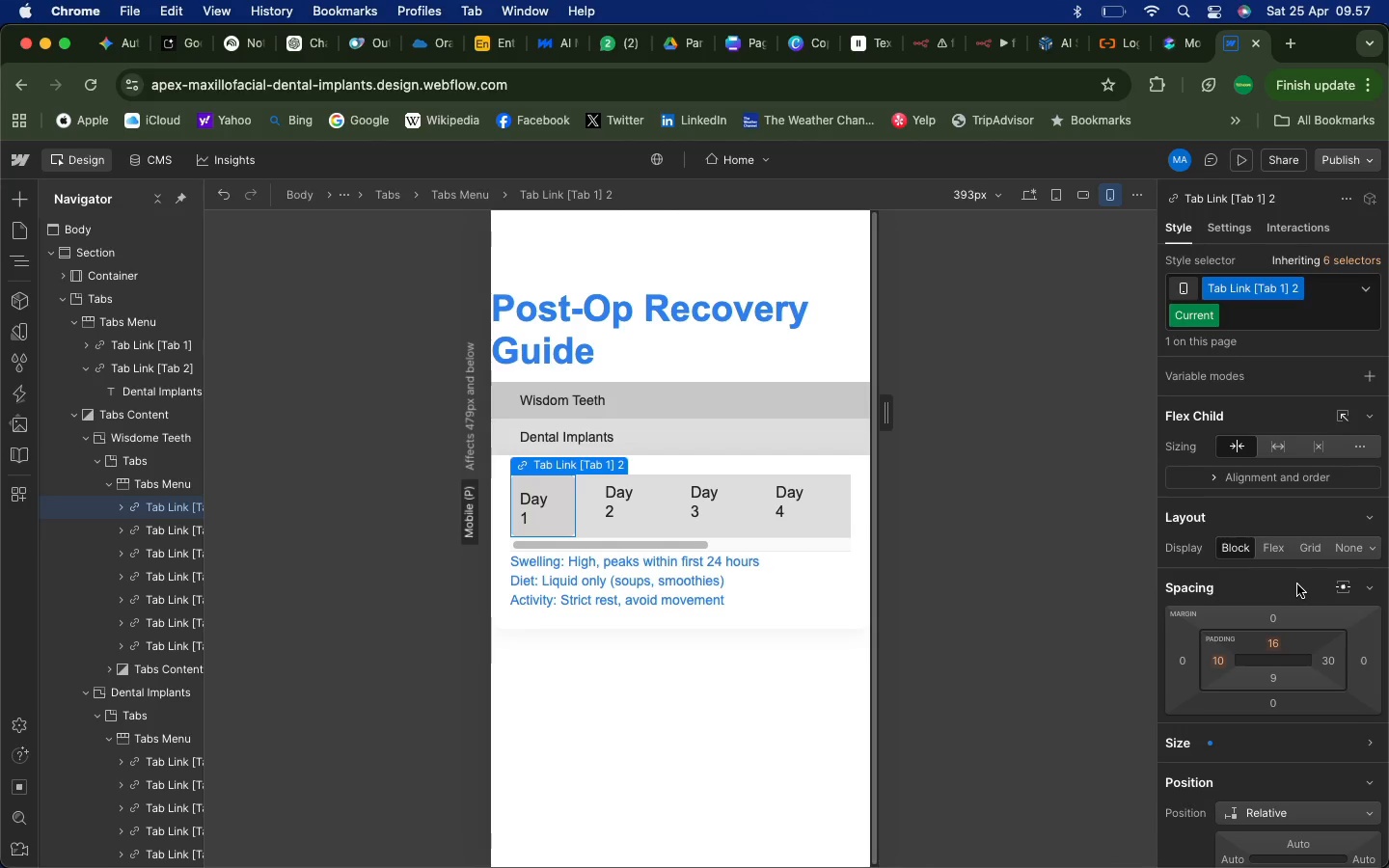 
scroll: coordinate [1295, 580], scroll_direction: down, amount: 26.0
 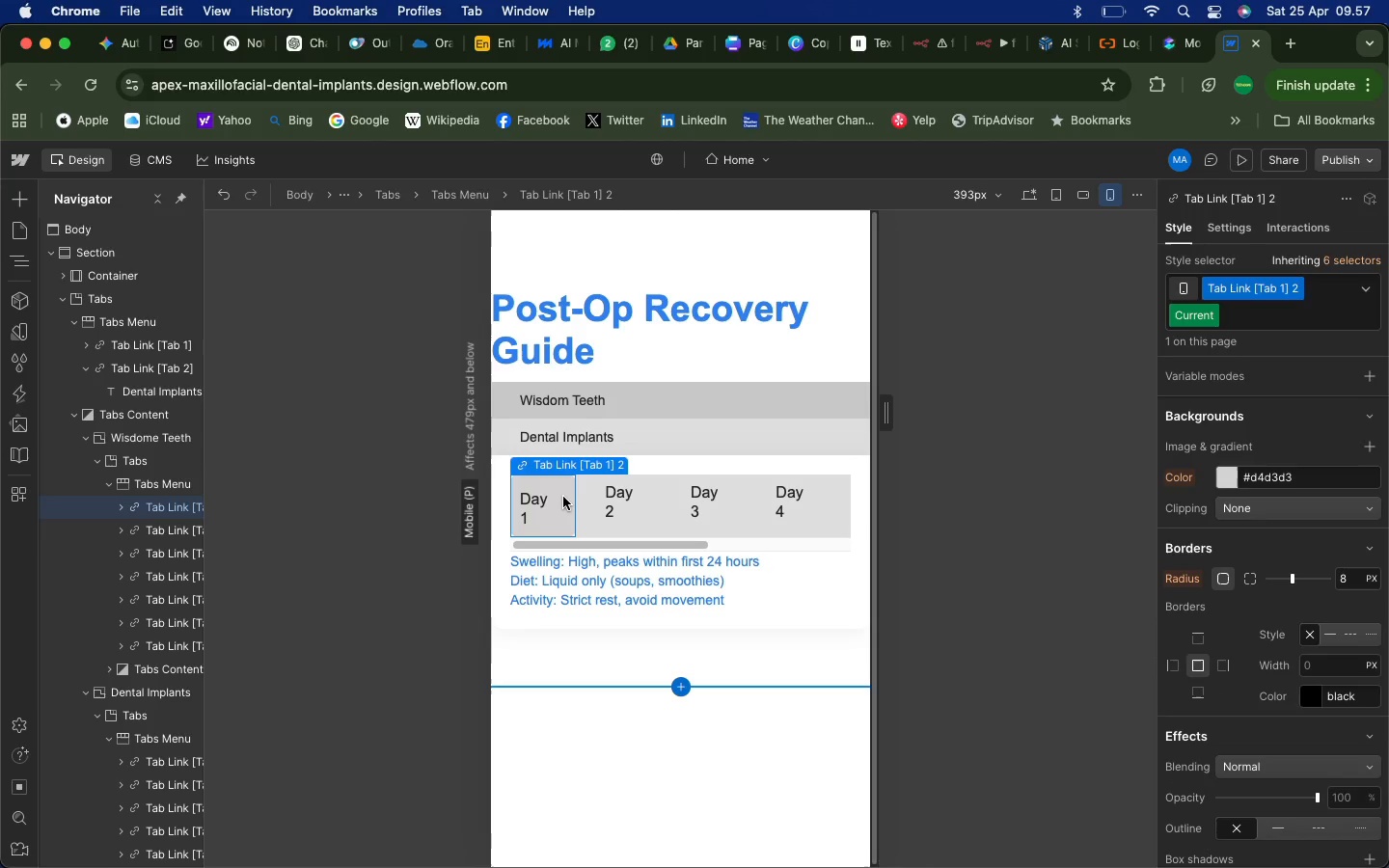 
left_click([563, 497])
 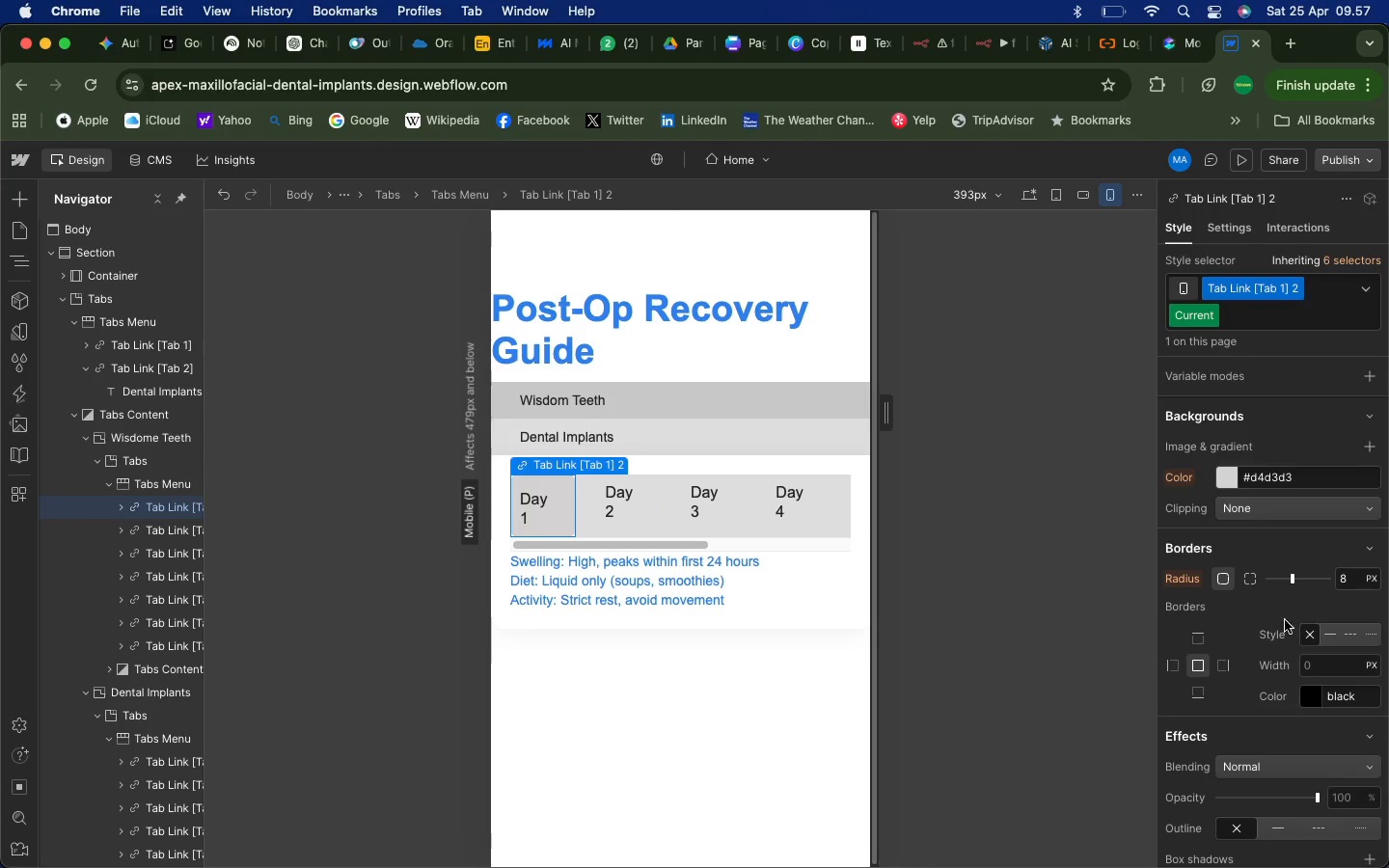 
scroll: coordinate [1270, 618], scroll_direction: down, amount: 5.0
 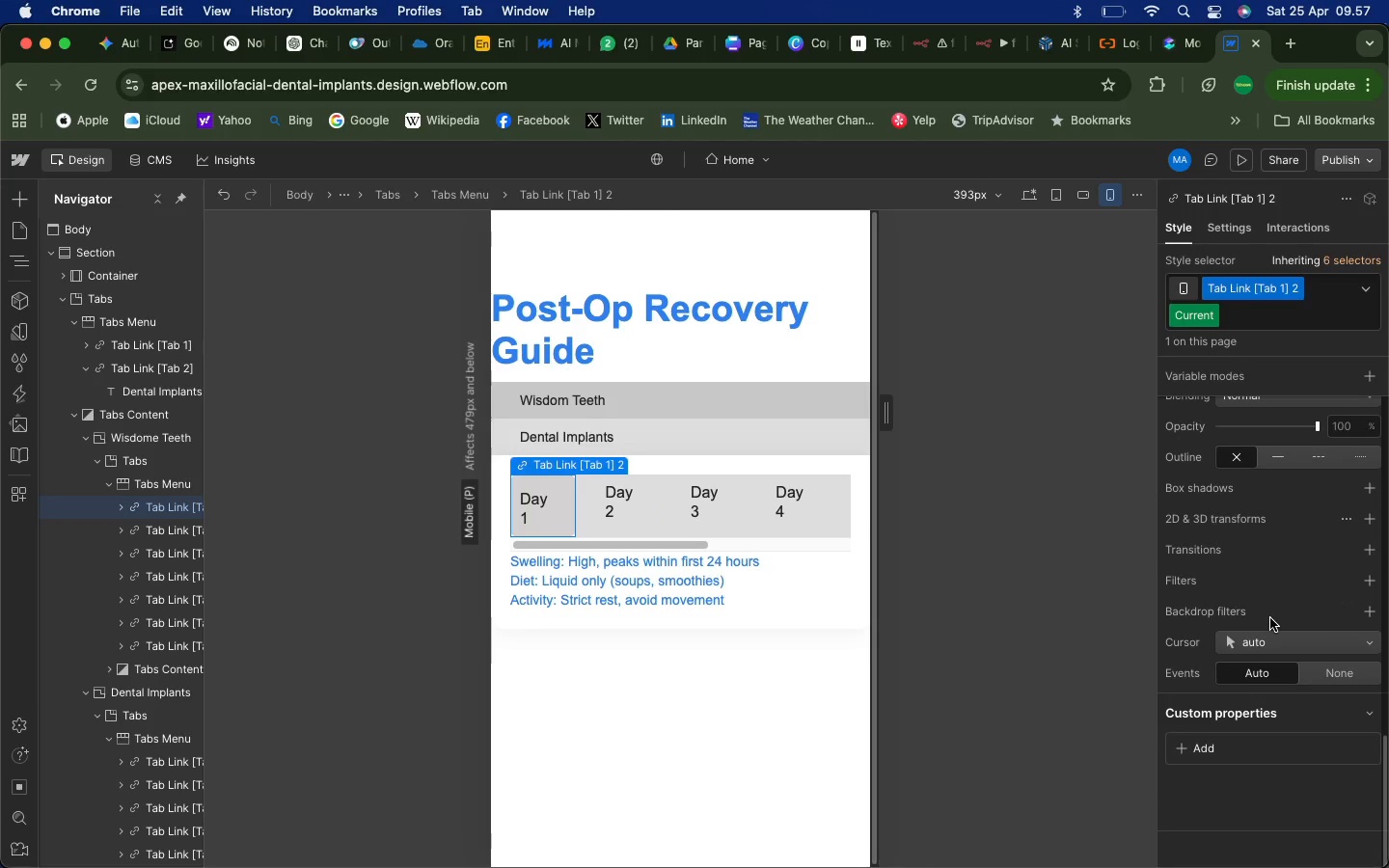 
scroll: coordinate [1269, 618], scroll_direction: up, amount: 28.0
 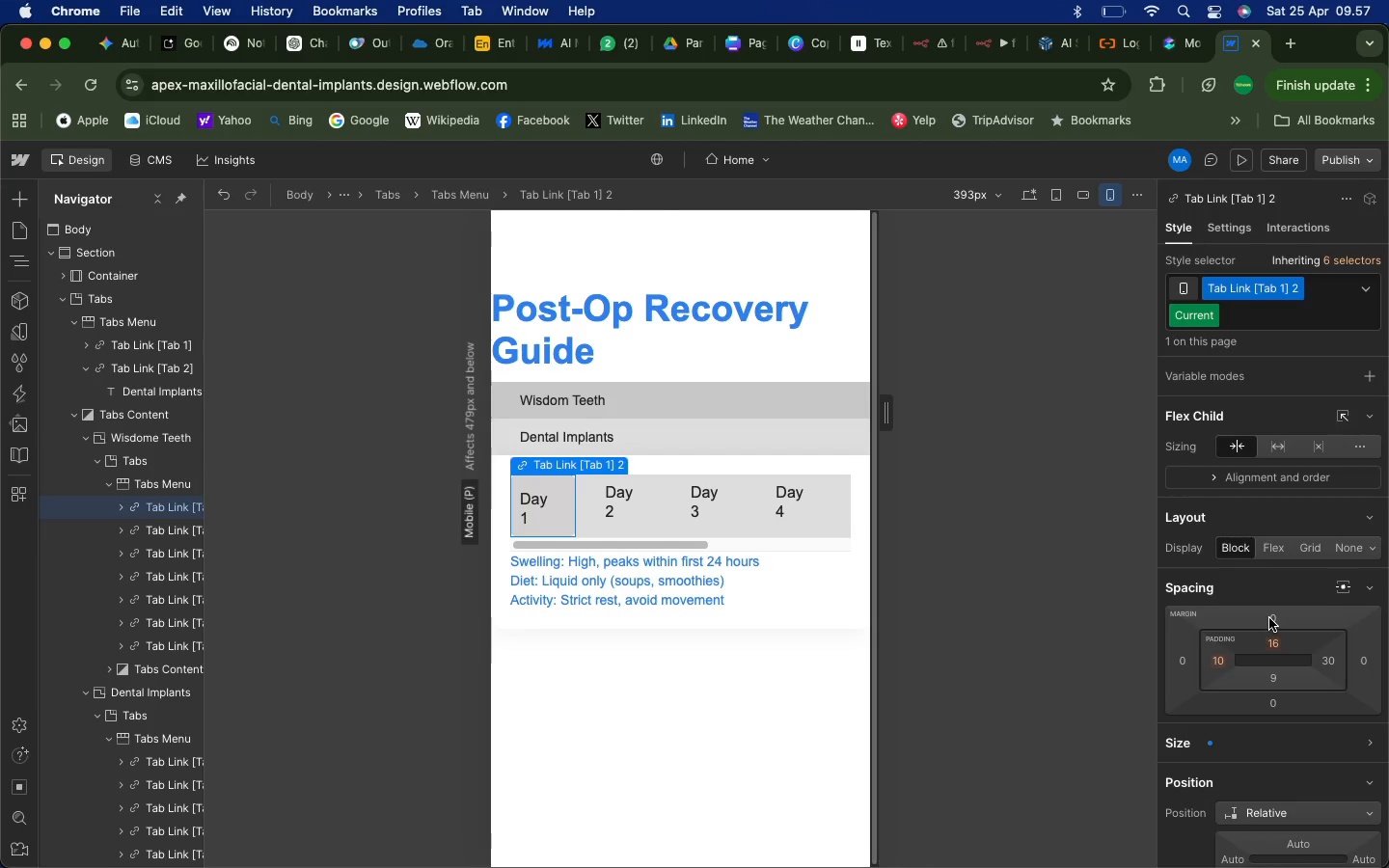 
scroll: coordinate [1222, 610], scroll_direction: down, amount: 1.0
 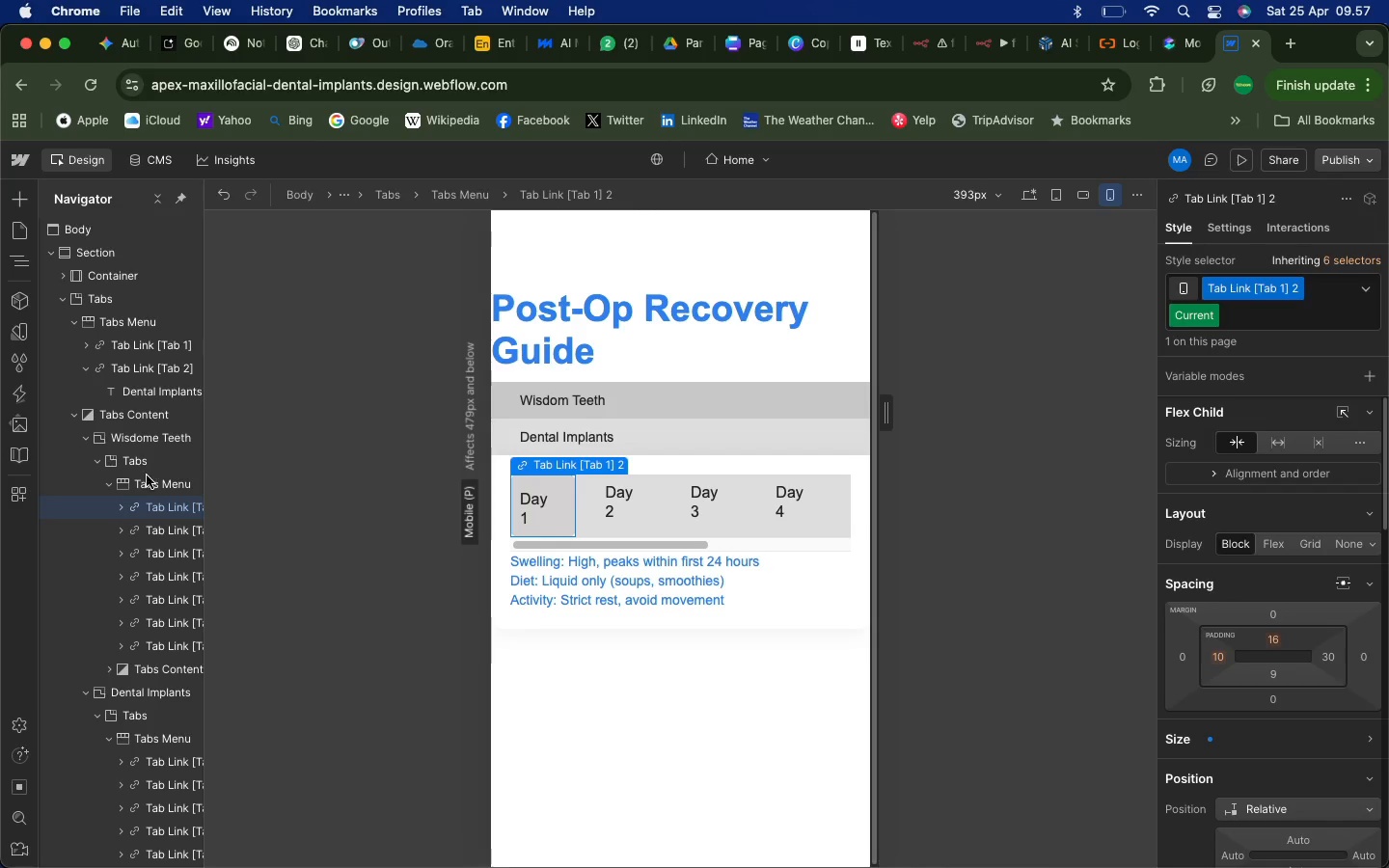 
left_click([144, 487])
 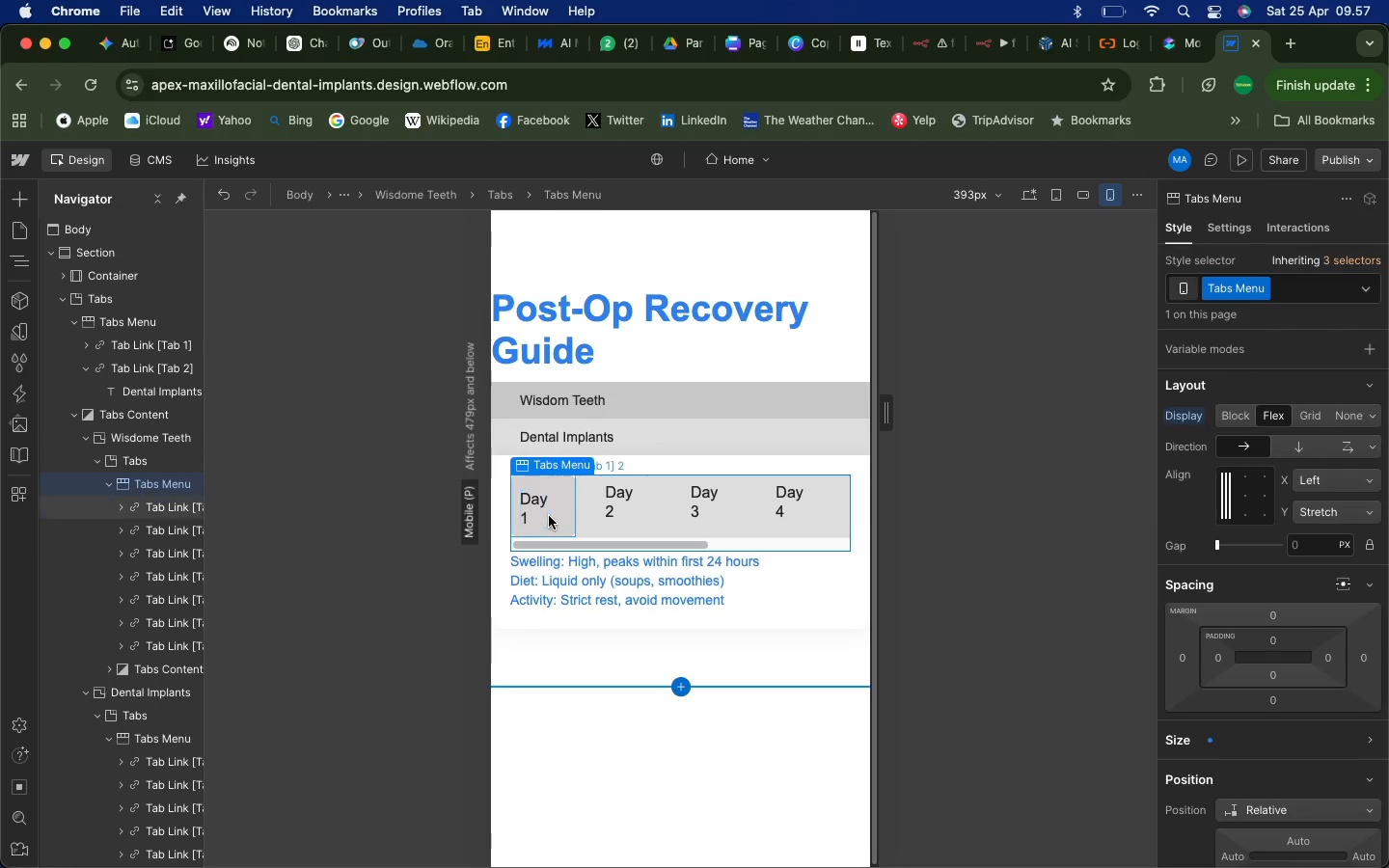 
left_click([554, 519])
 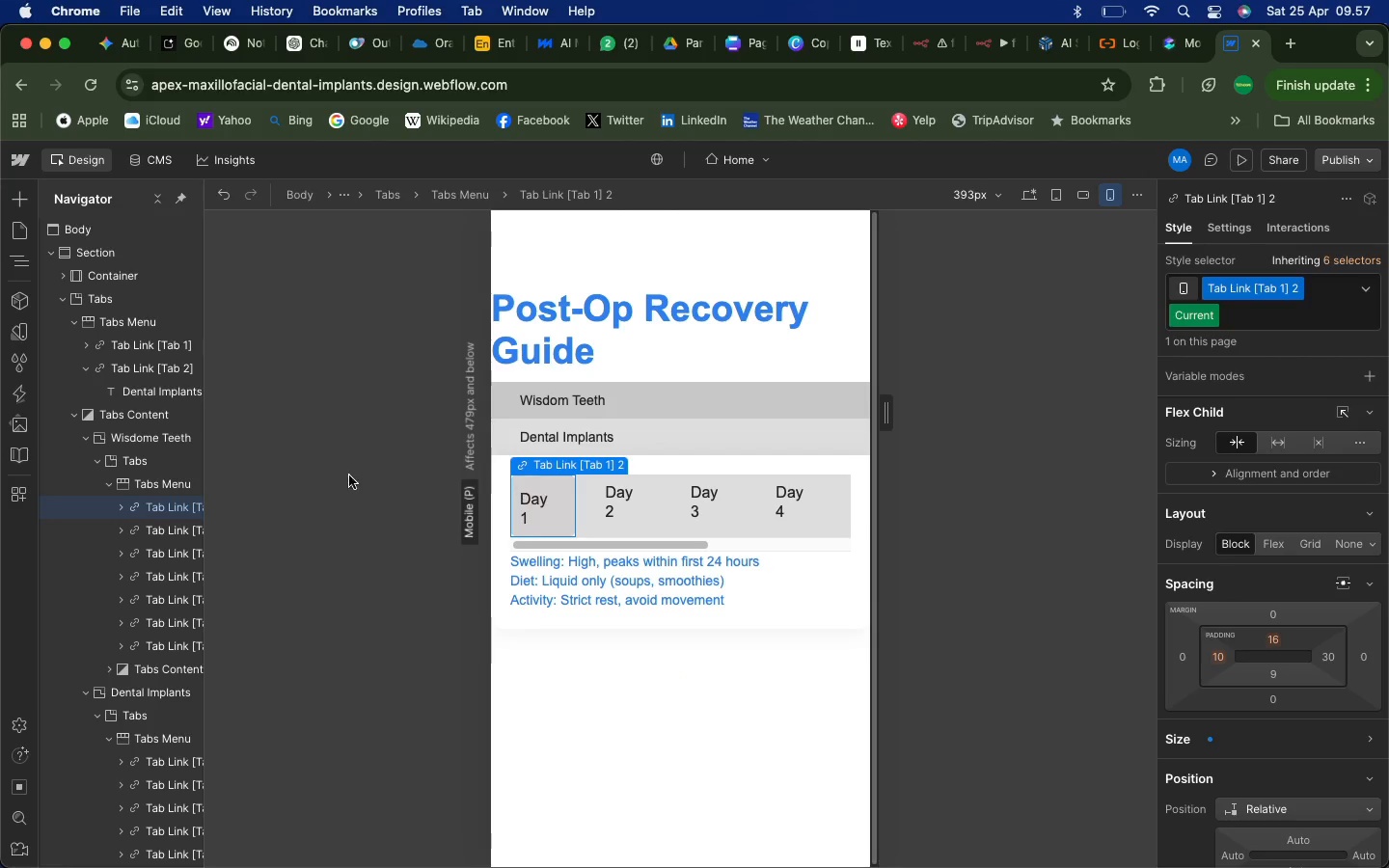 
left_click([176, 481])
 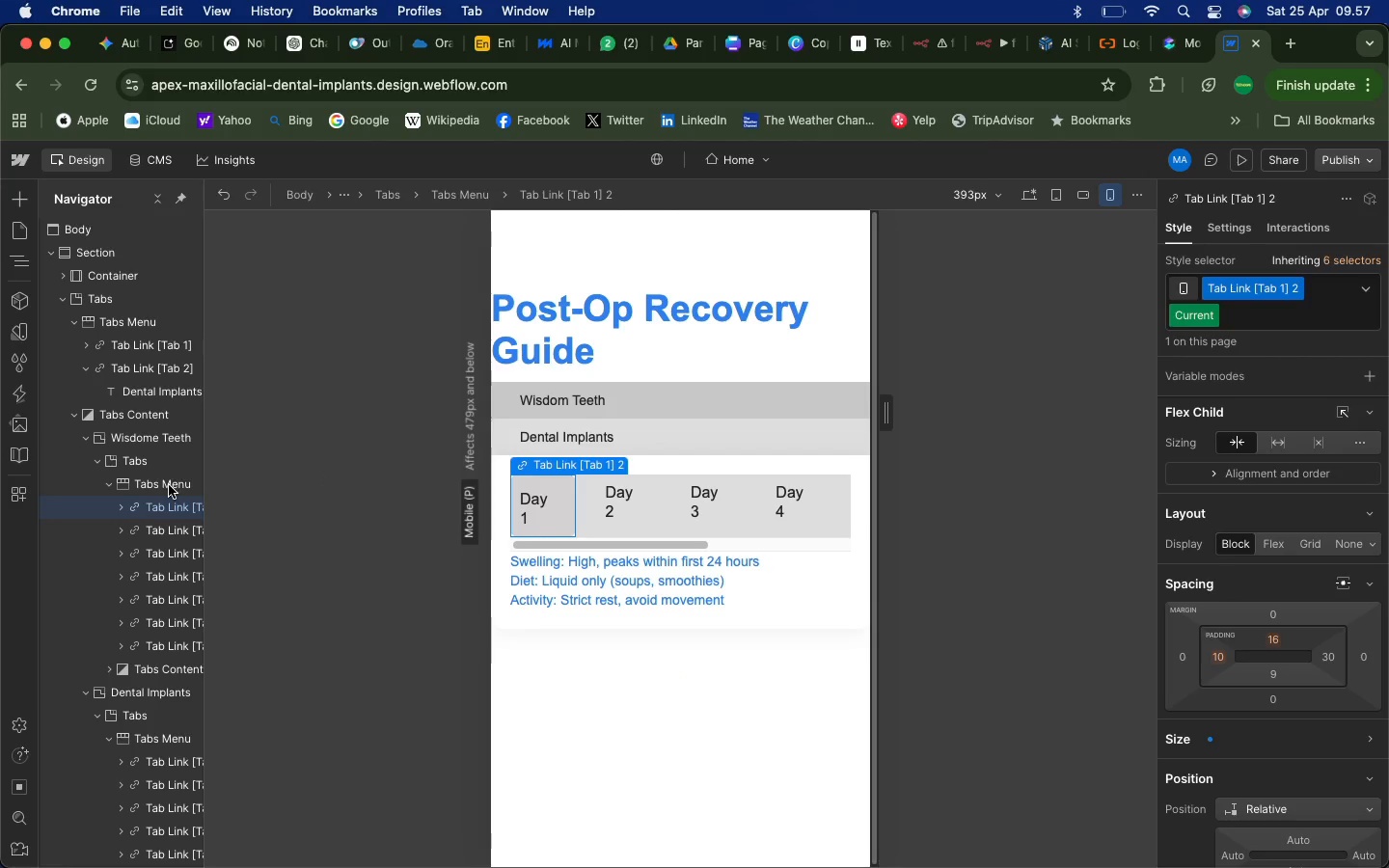 
left_click([169, 485])
 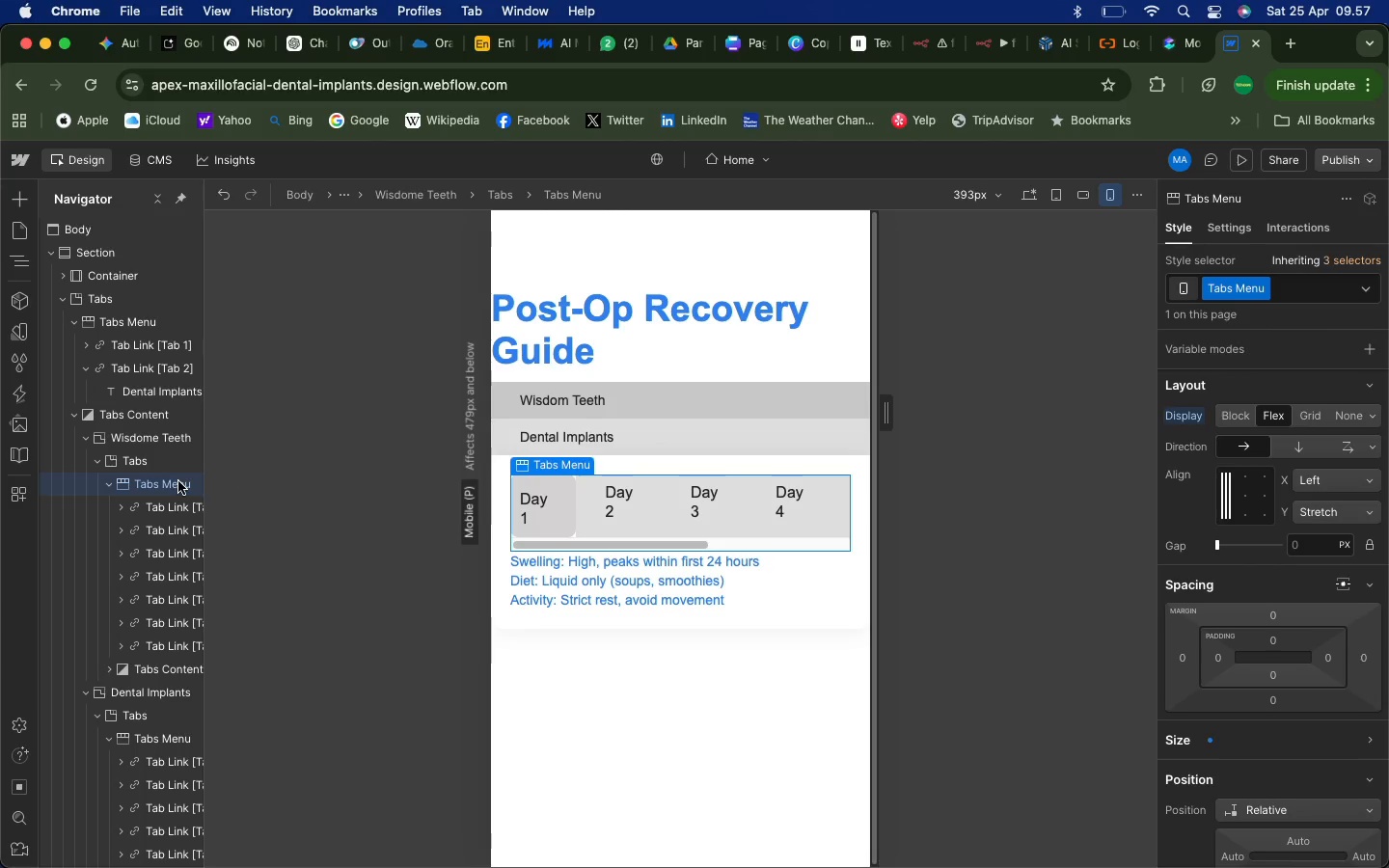 
wait(13.62)
 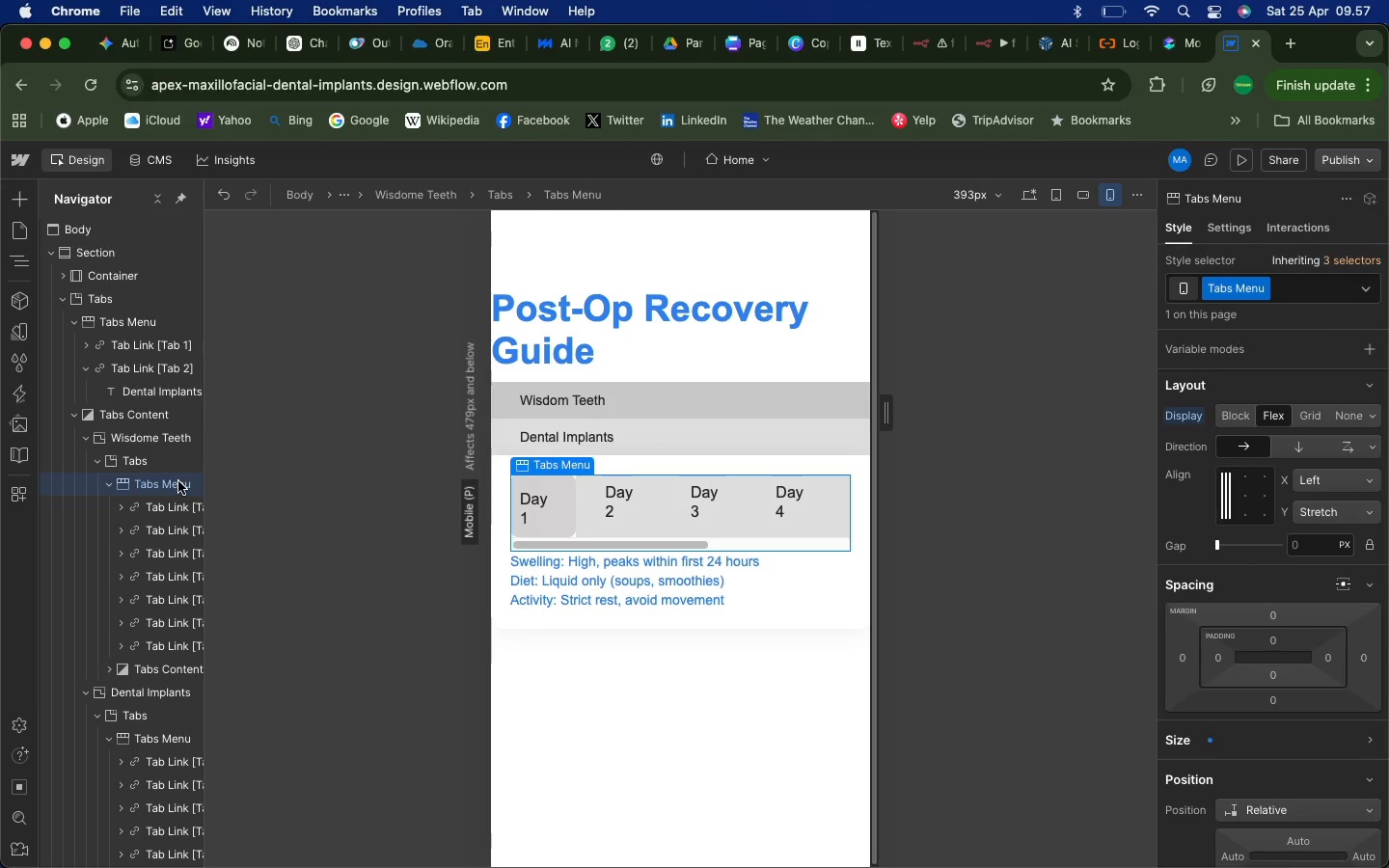 
scroll: coordinate [1310, 598], scroll_direction: down, amount: 25.0
 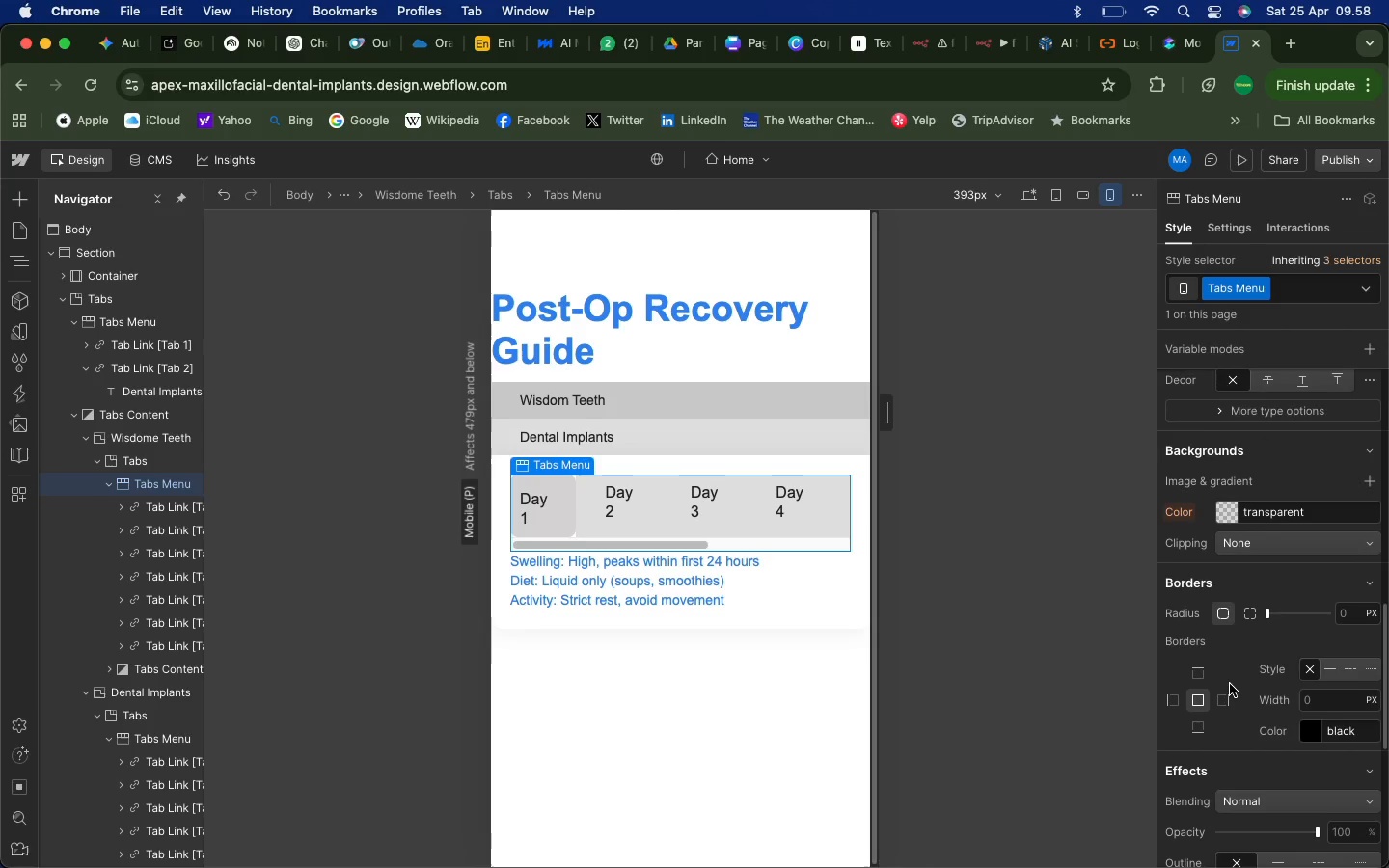 
scroll: coordinate [1232, 689], scroll_direction: down, amount: 16.0
 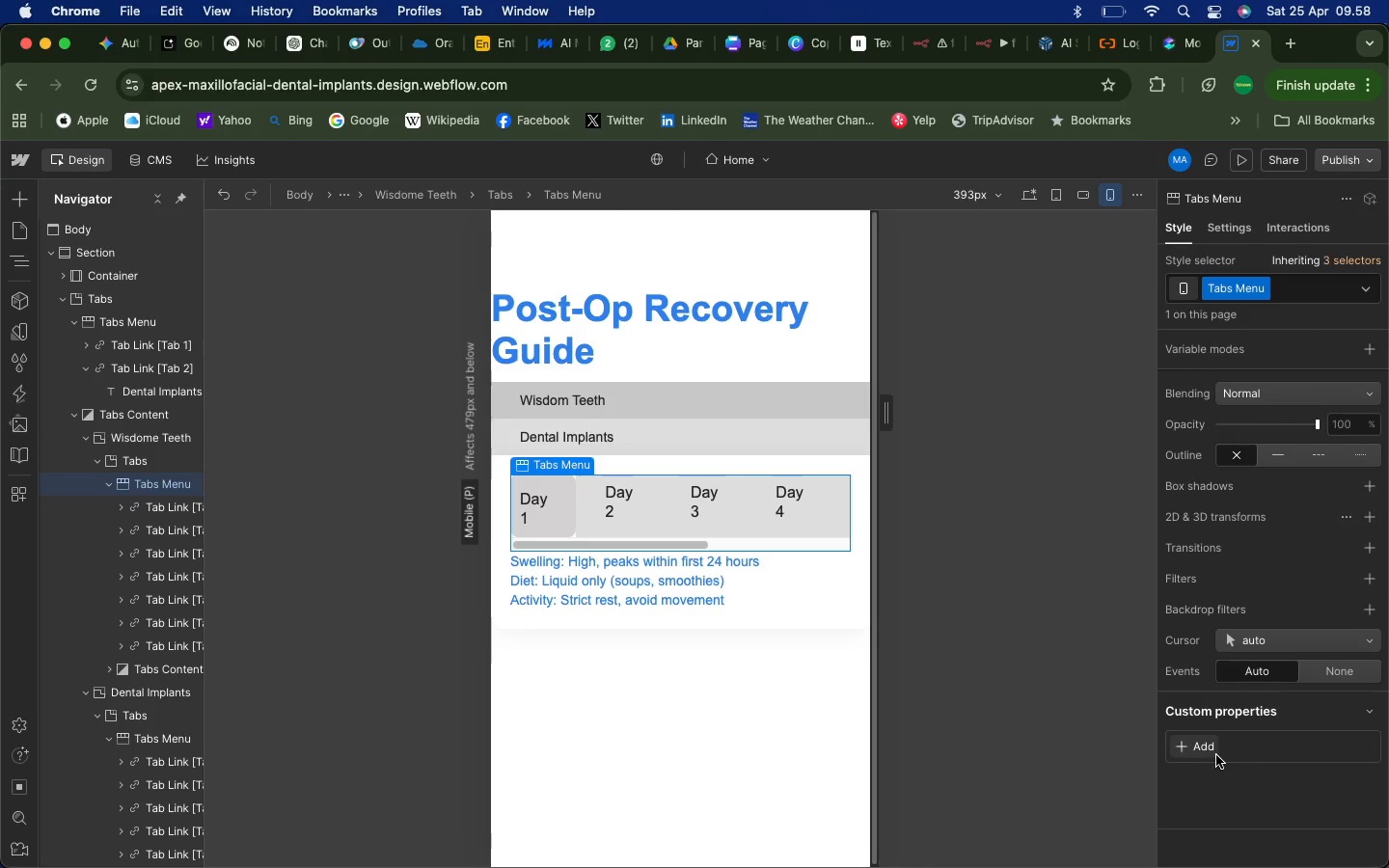 
left_click([1216, 752])
 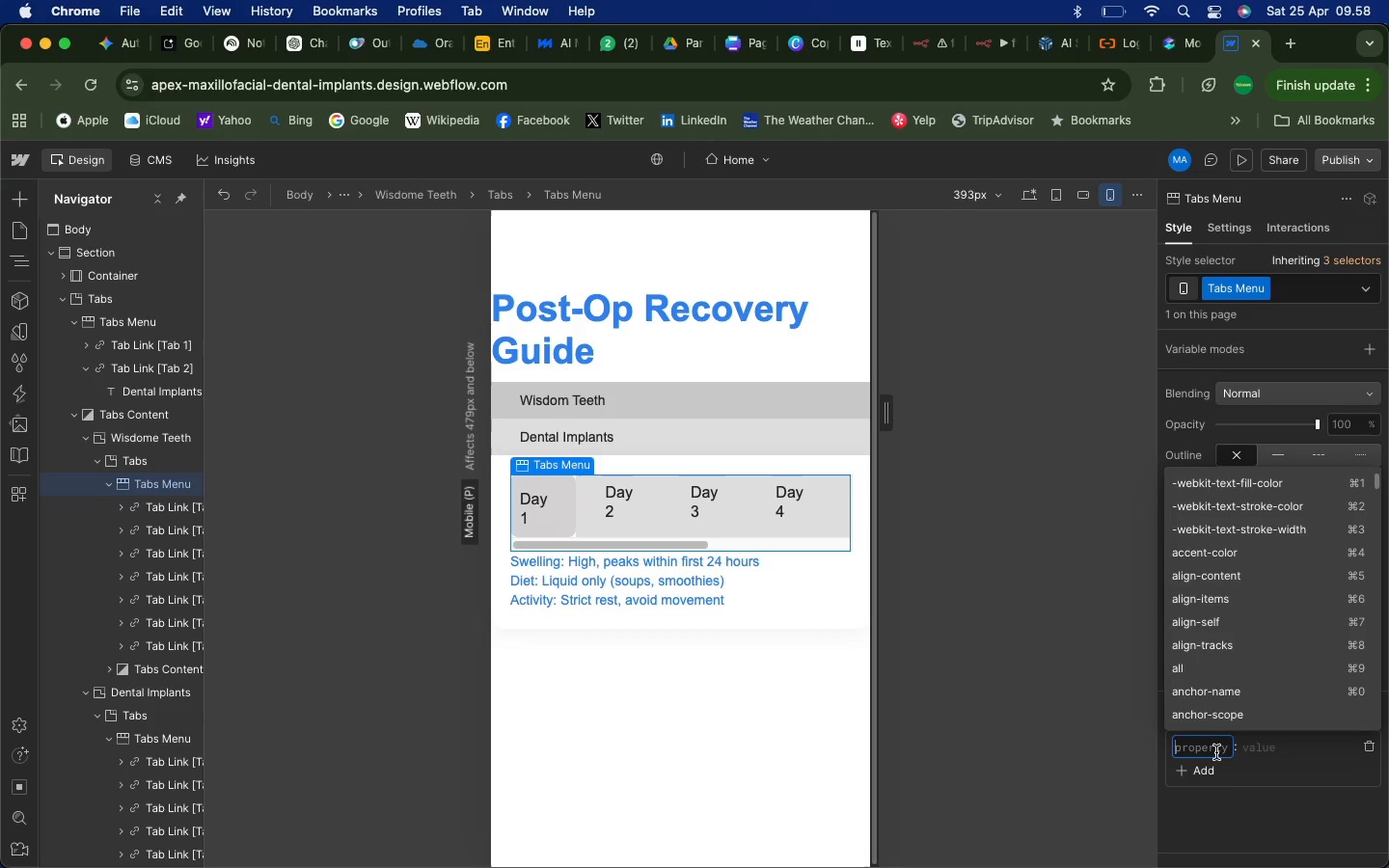 
type(text)
 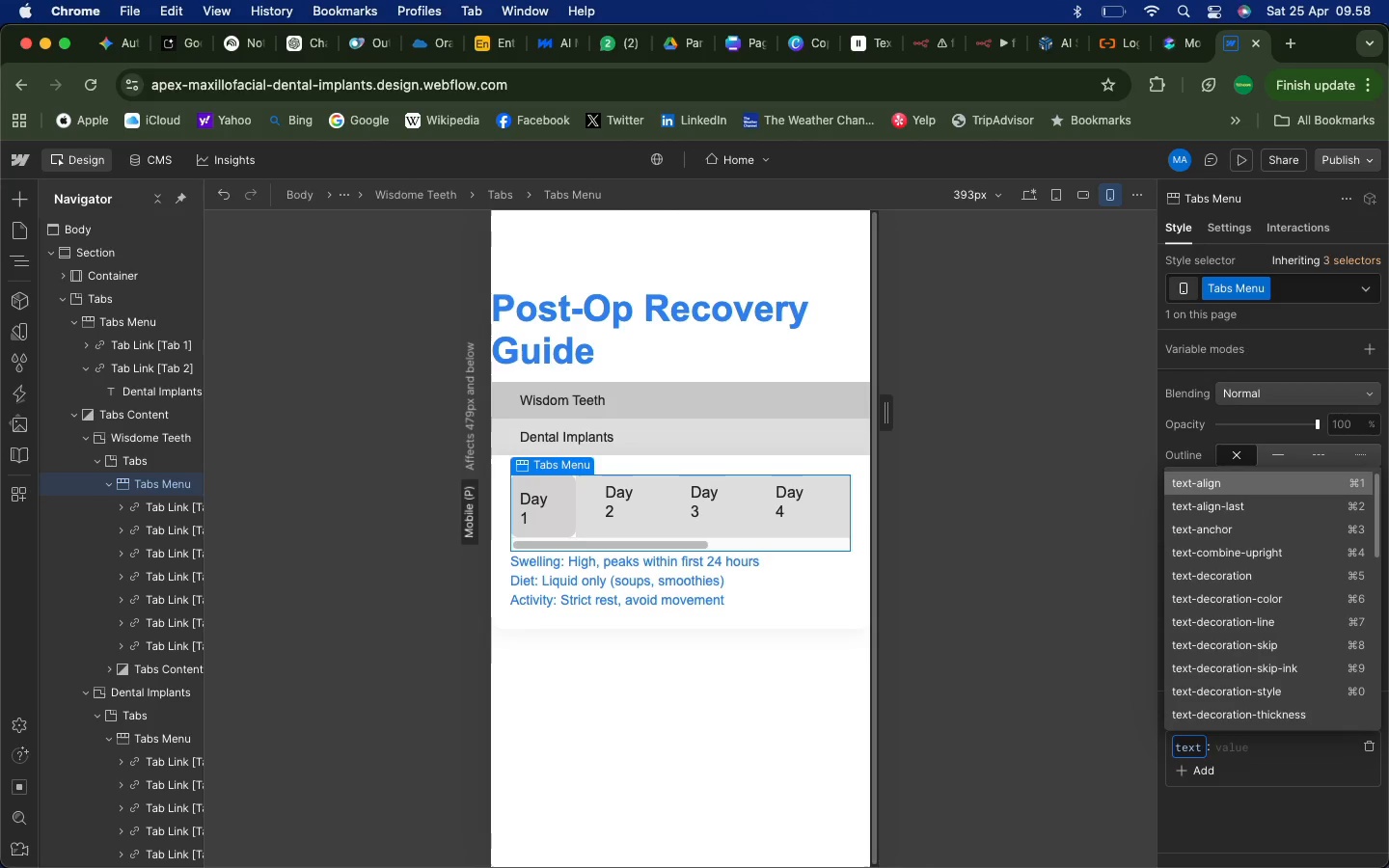 
wait(5.02)
 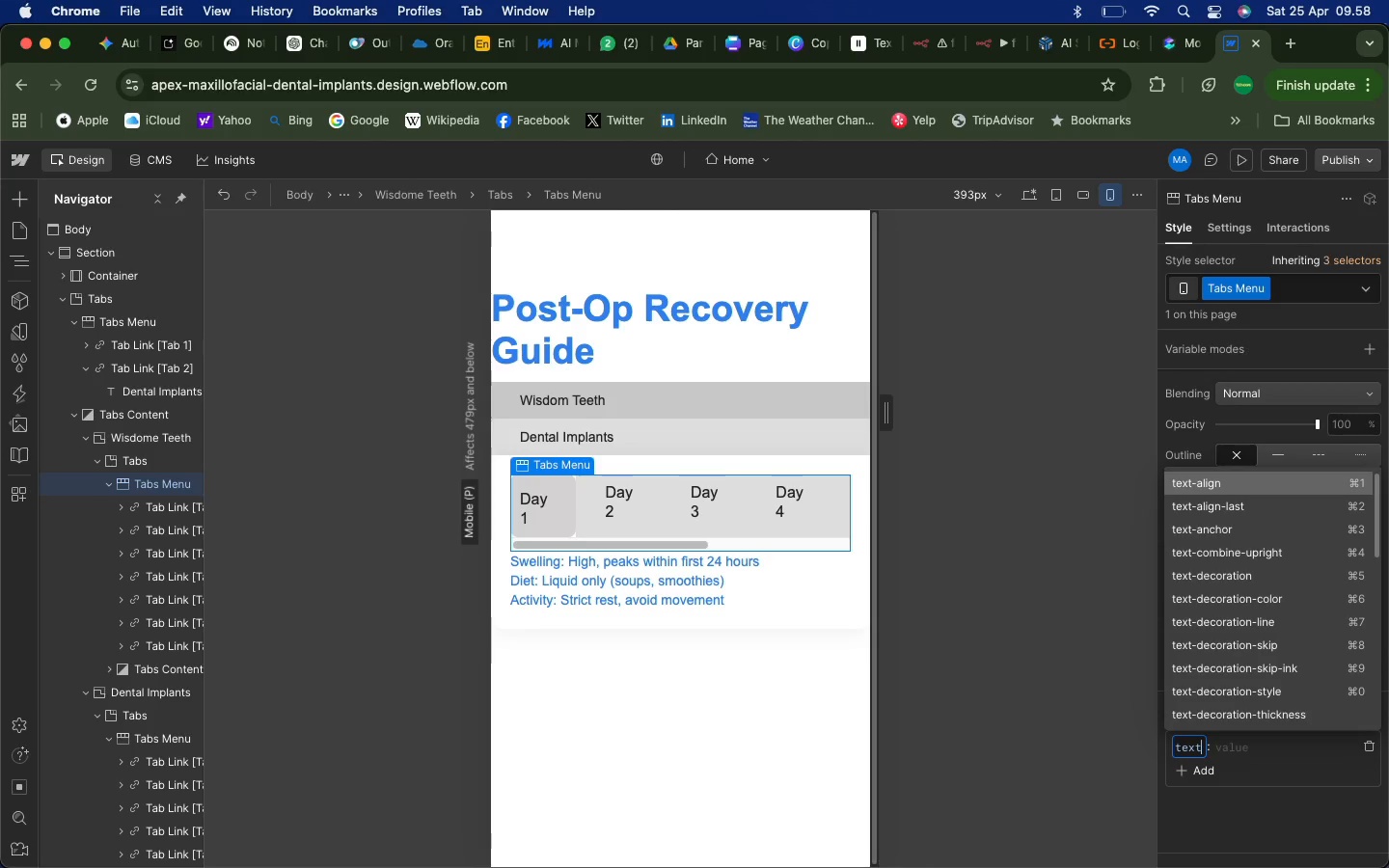 
type(-siz)
 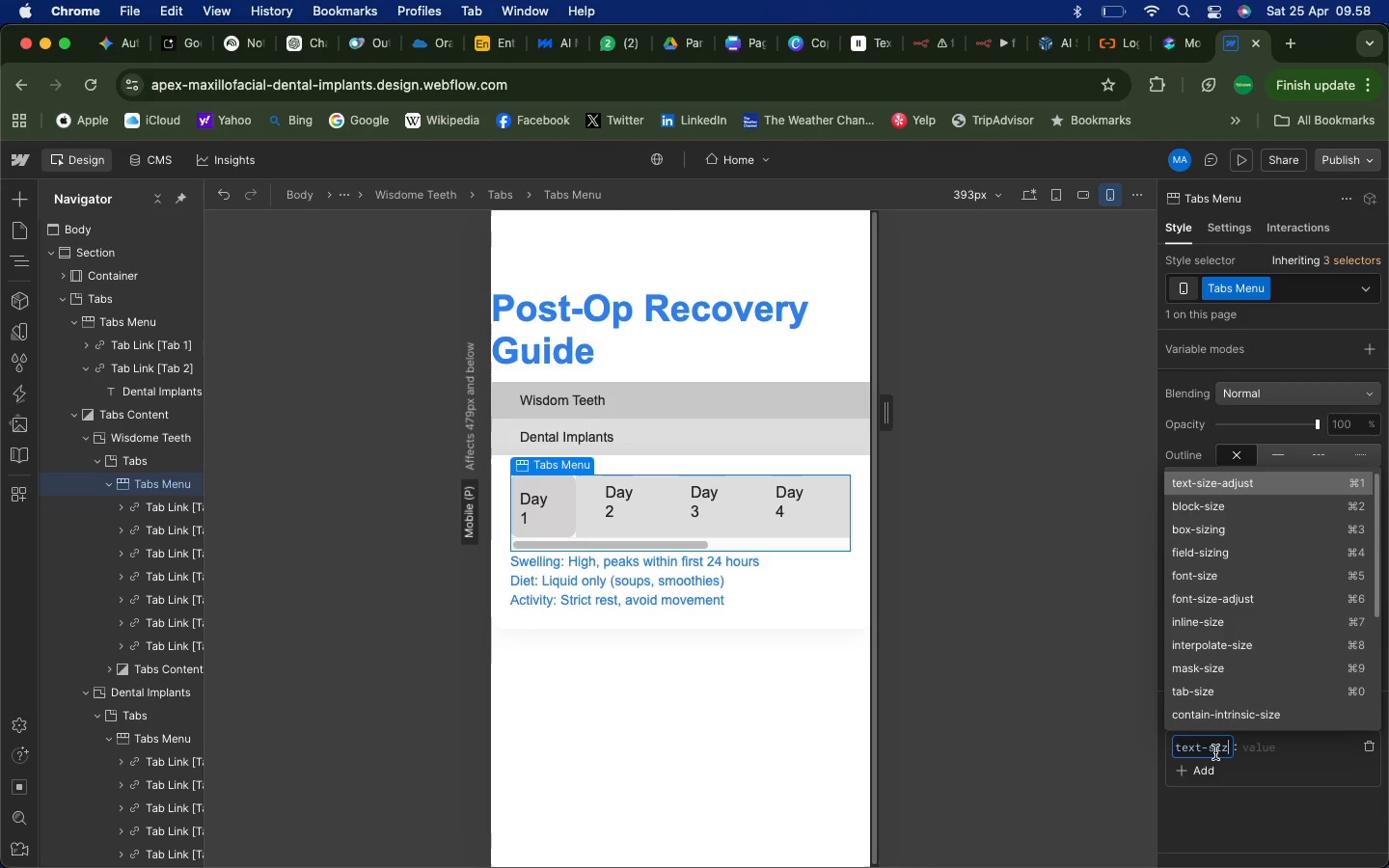 
wait(7.33)
 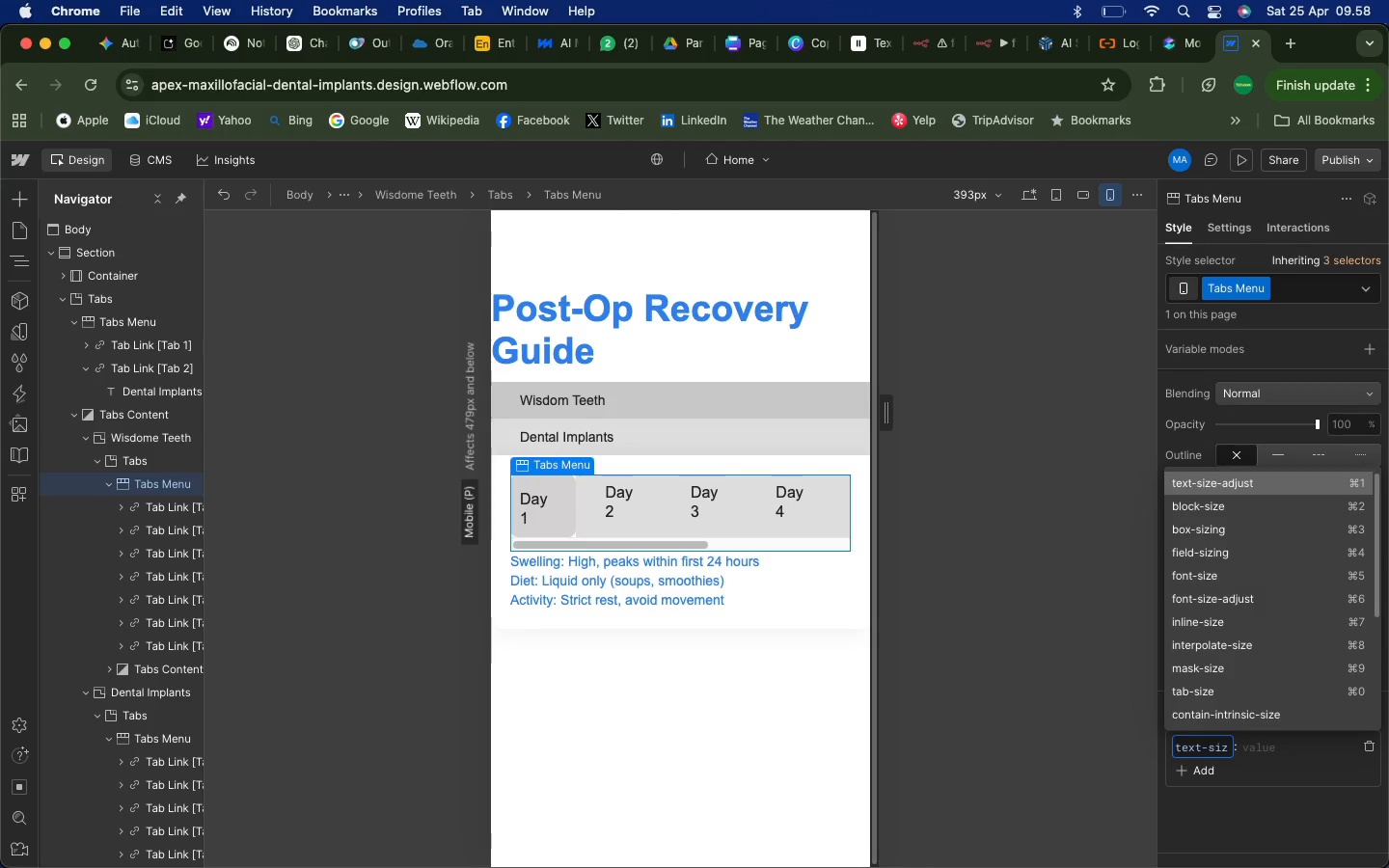 
left_click([1273, 489])
 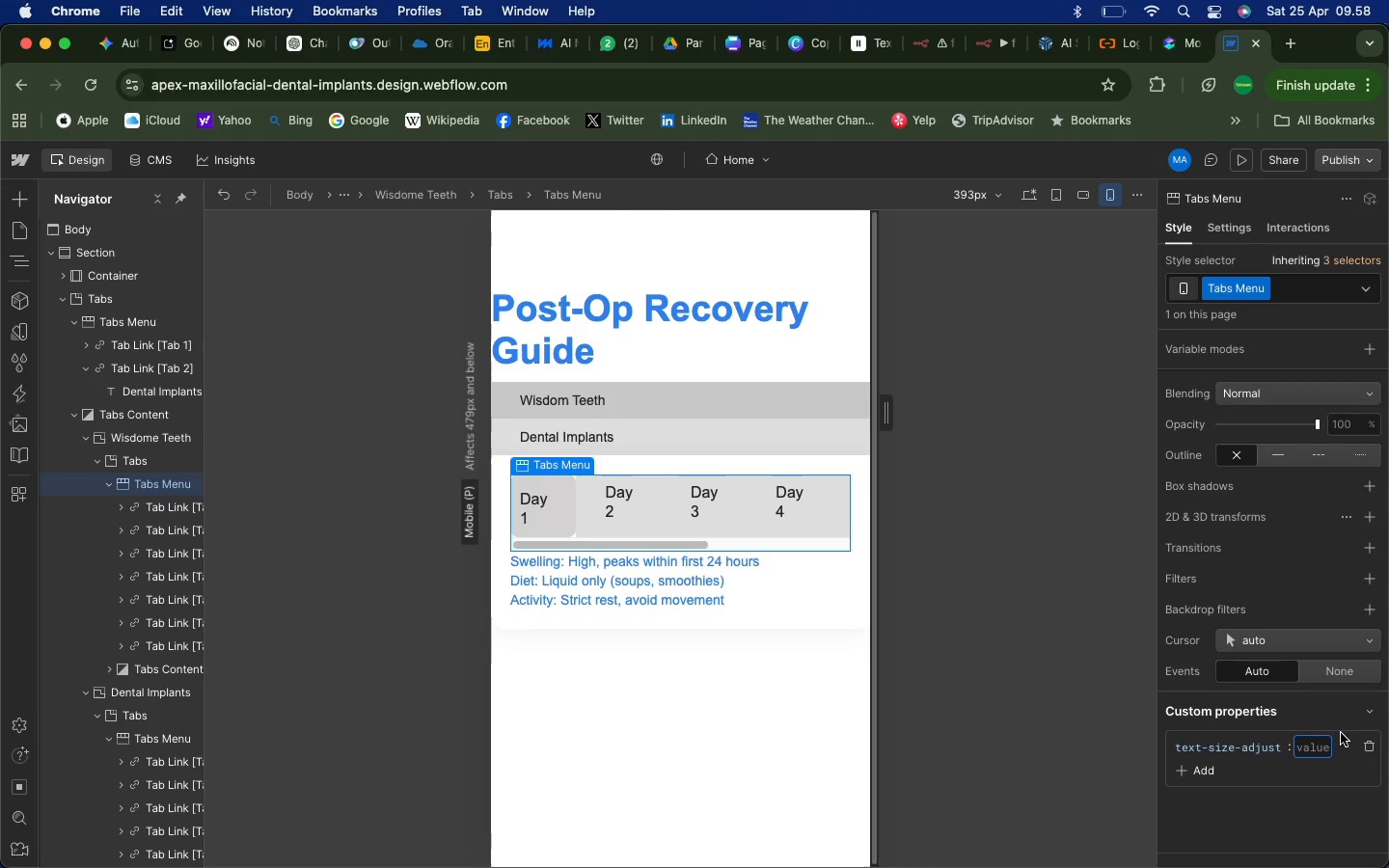 
left_click([1367, 744])
 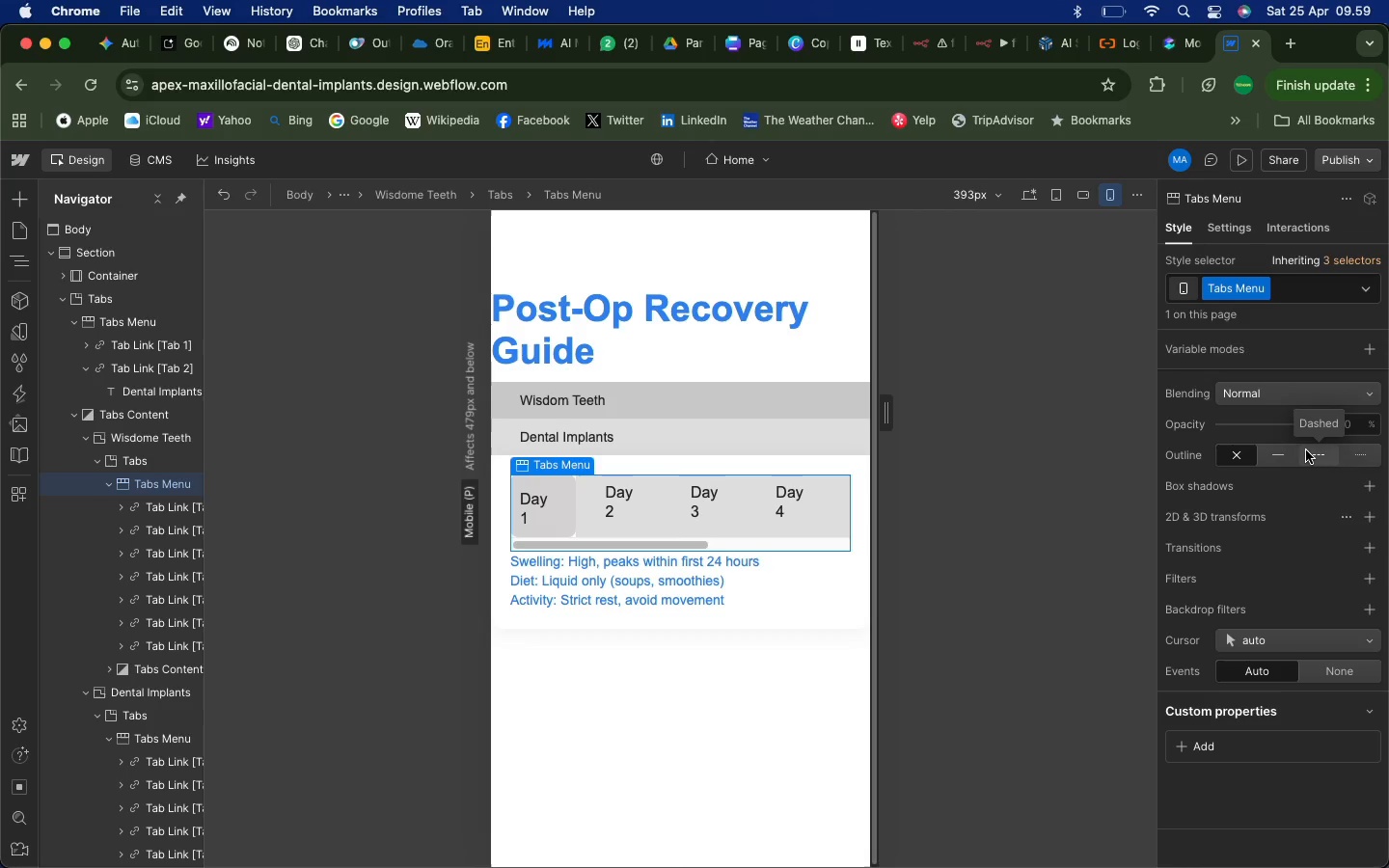 
wait(58.6)
 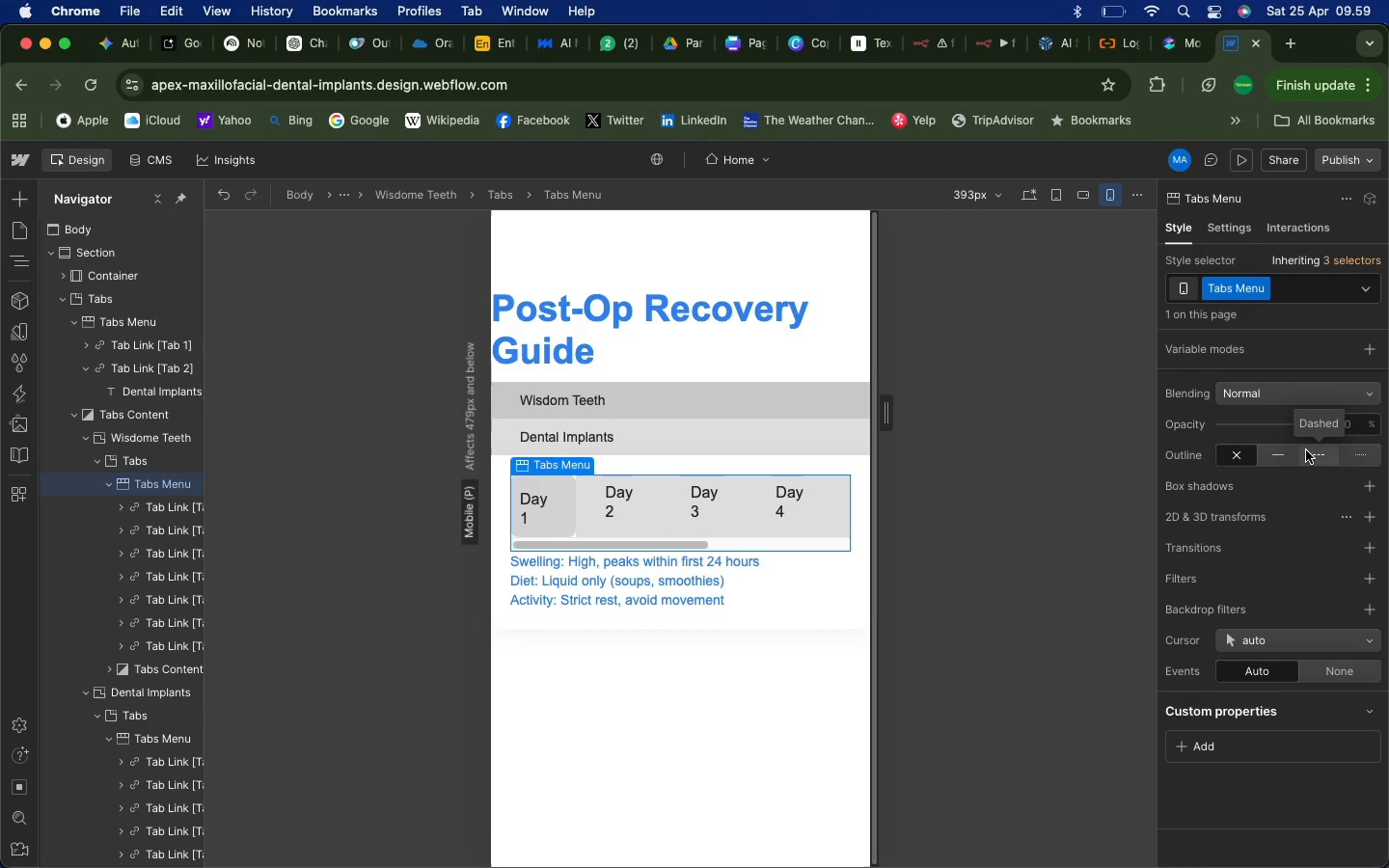 
left_click([554, 520])
 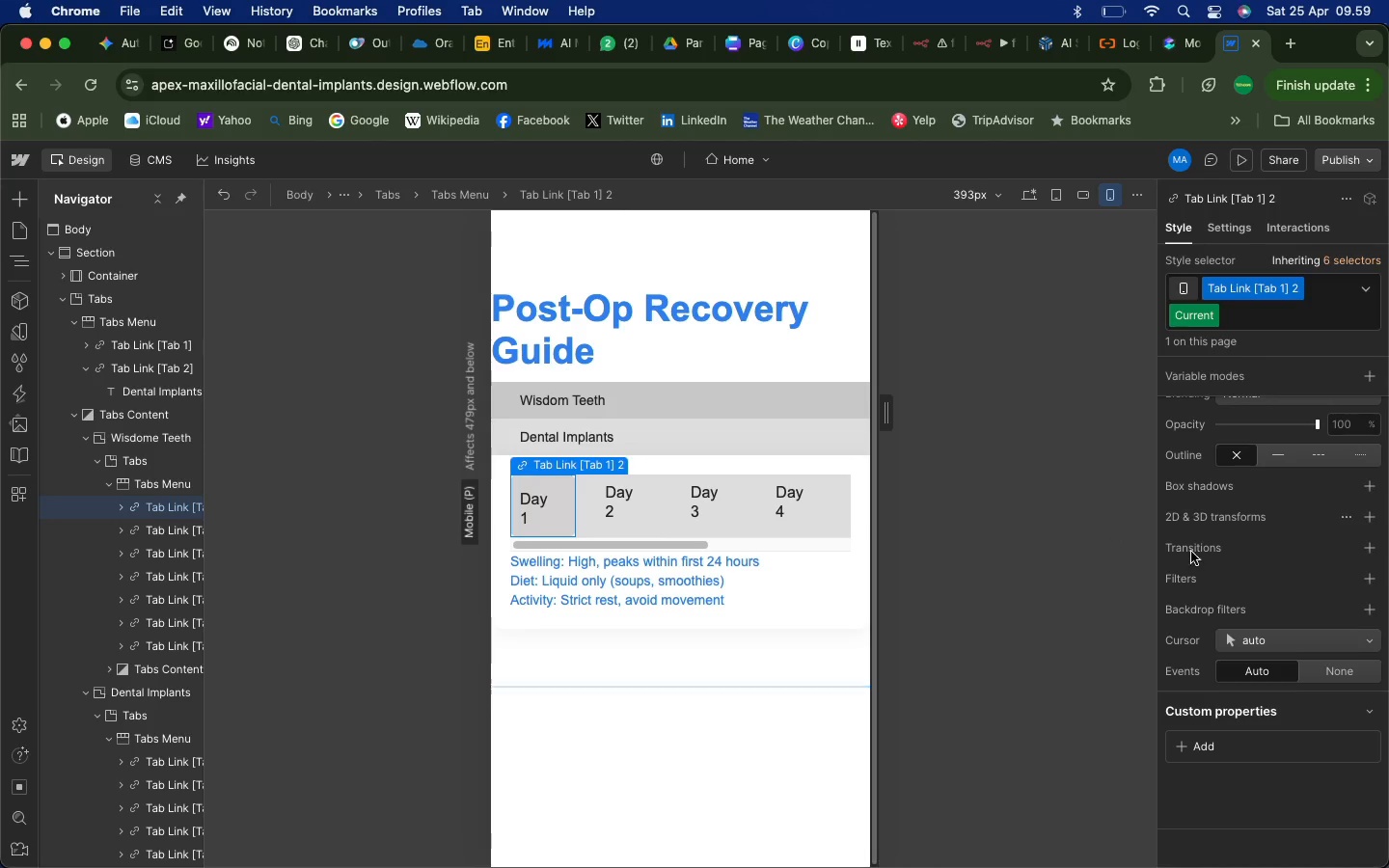 
scroll: coordinate [1322, 593], scroll_direction: up, amount: 19.0
 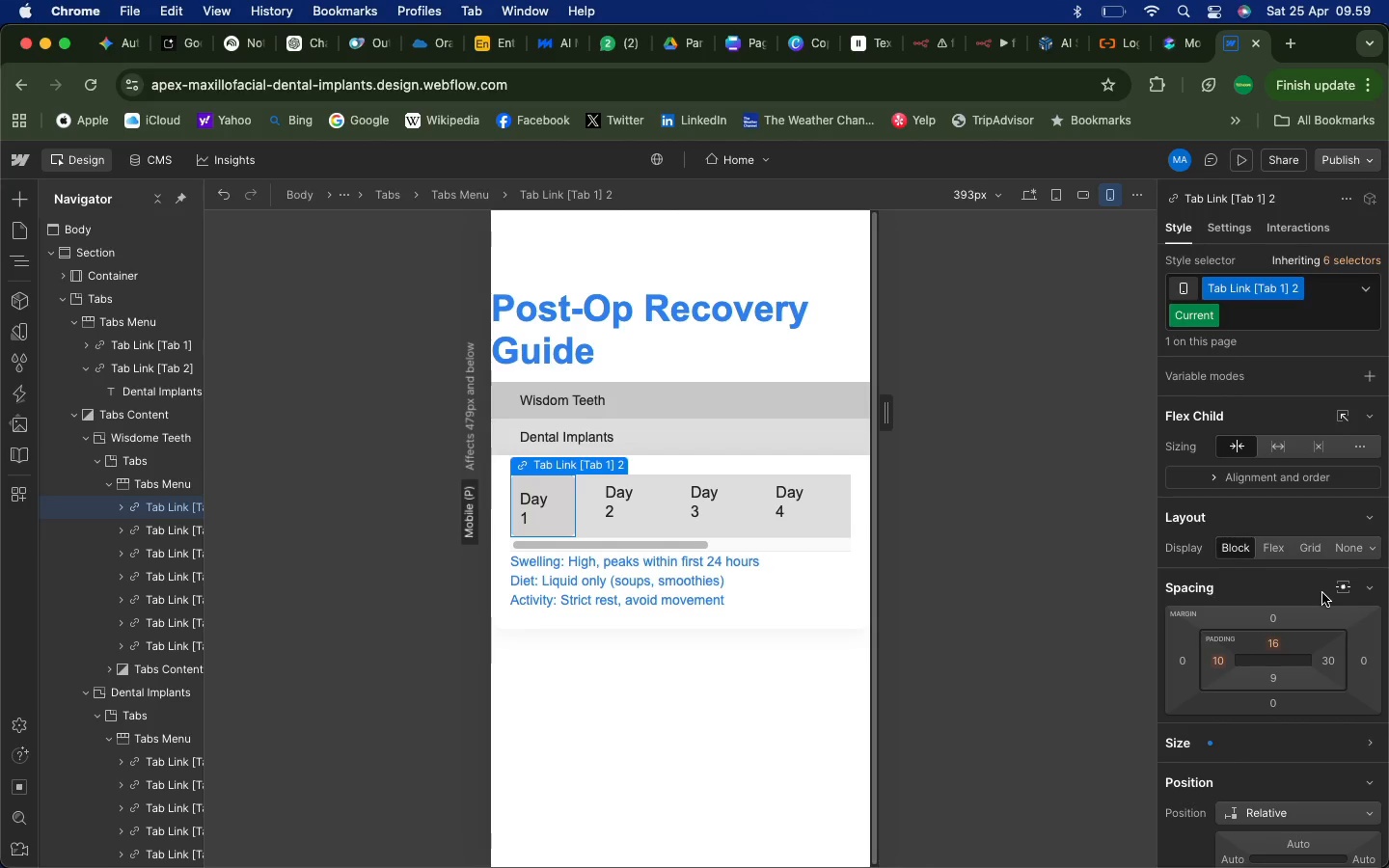 
wait(20.04)
 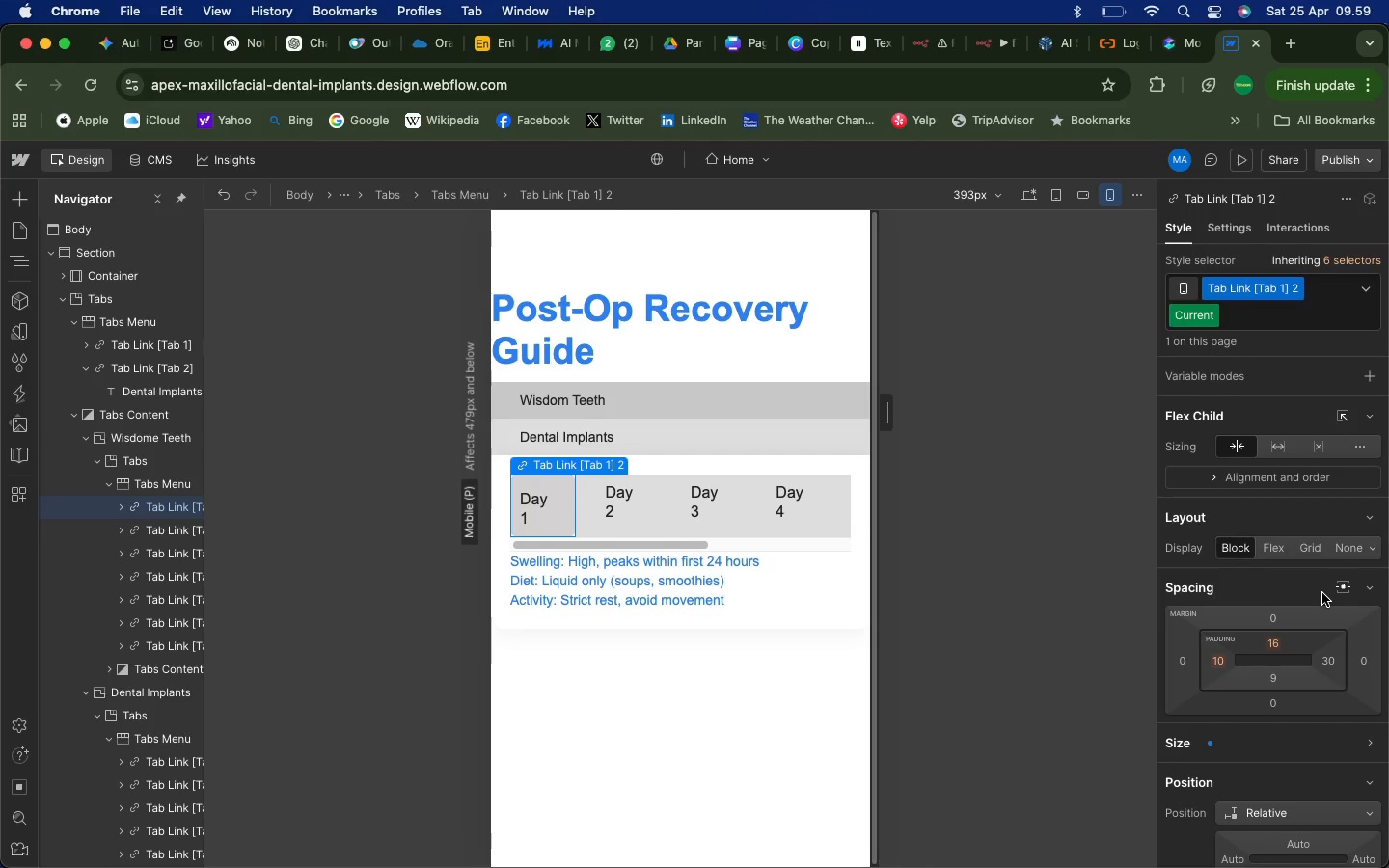 
scroll: coordinate [1275, 606], scroll_direction: up, amount: 2.0
 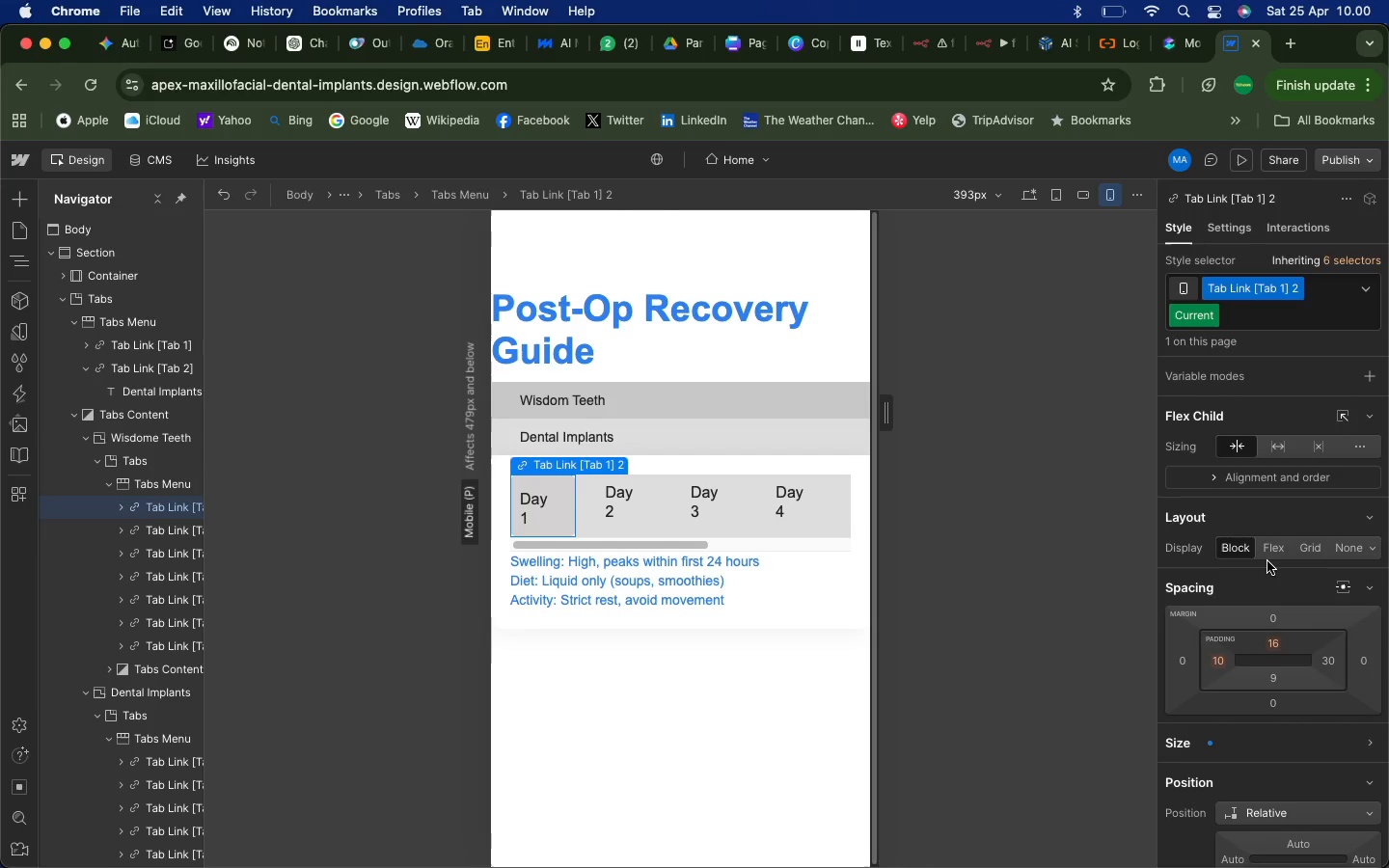 
scroll: coordinate [1267, 561], scroll_direction: down, amount: 2.0
 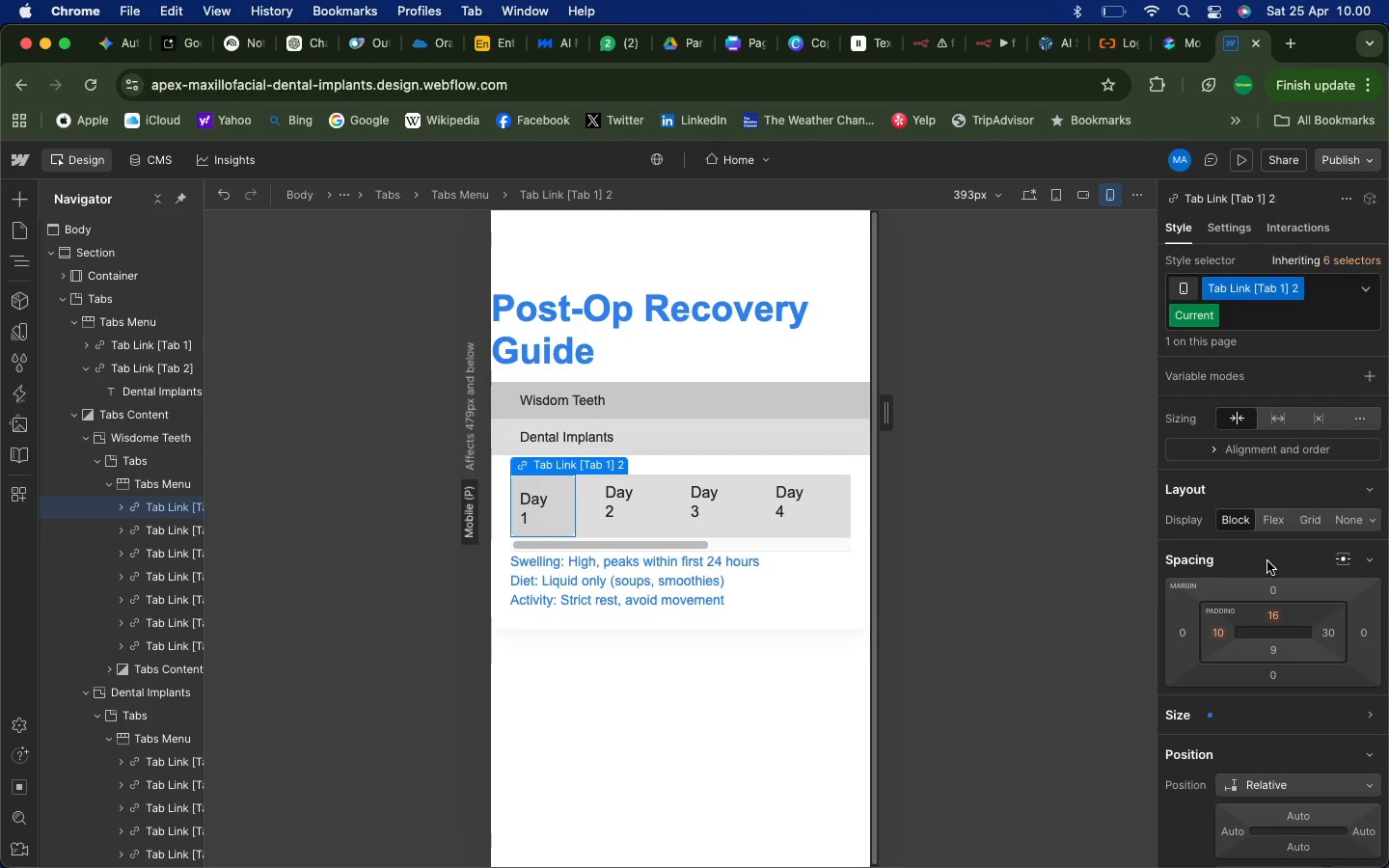 
scroll: coordinate [1267, 561], scroll_direction: up, amount: 7.0
 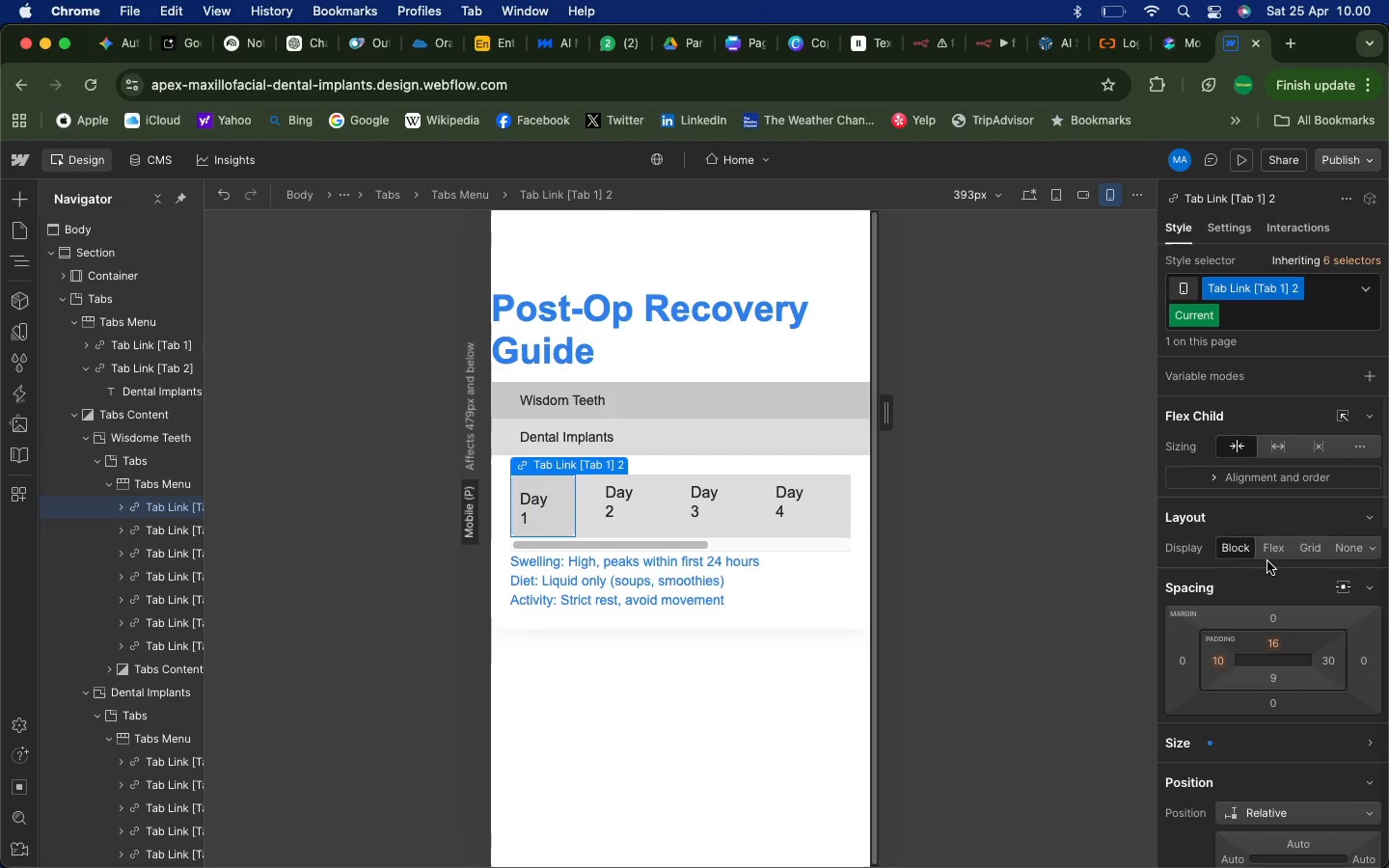 
scroll: coordinate [1267, 561], scroll_direction: down, amount: 10.0
 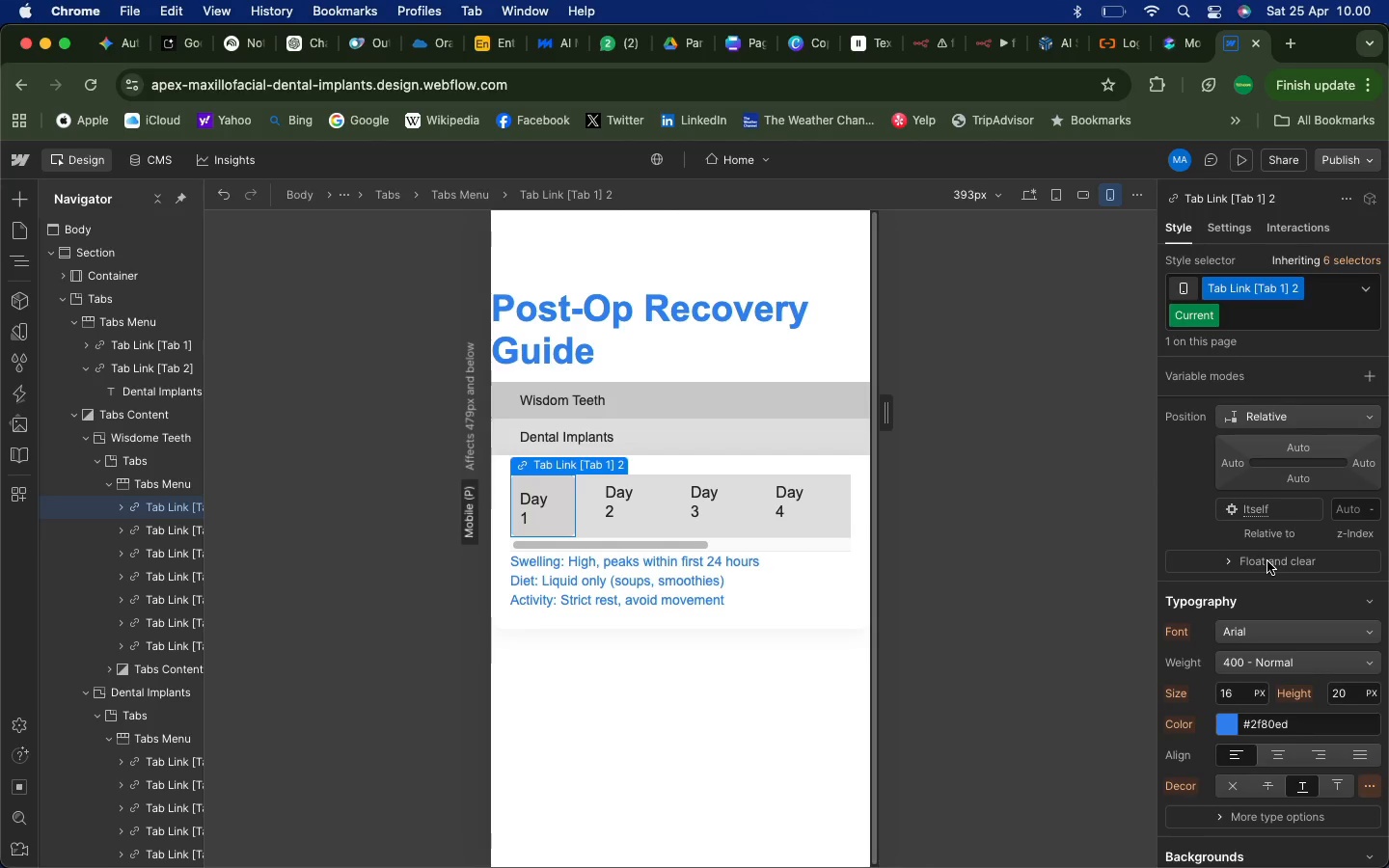 
scroll: coordinate [1267, 561], scroll_direction: up, amount: 3.0
 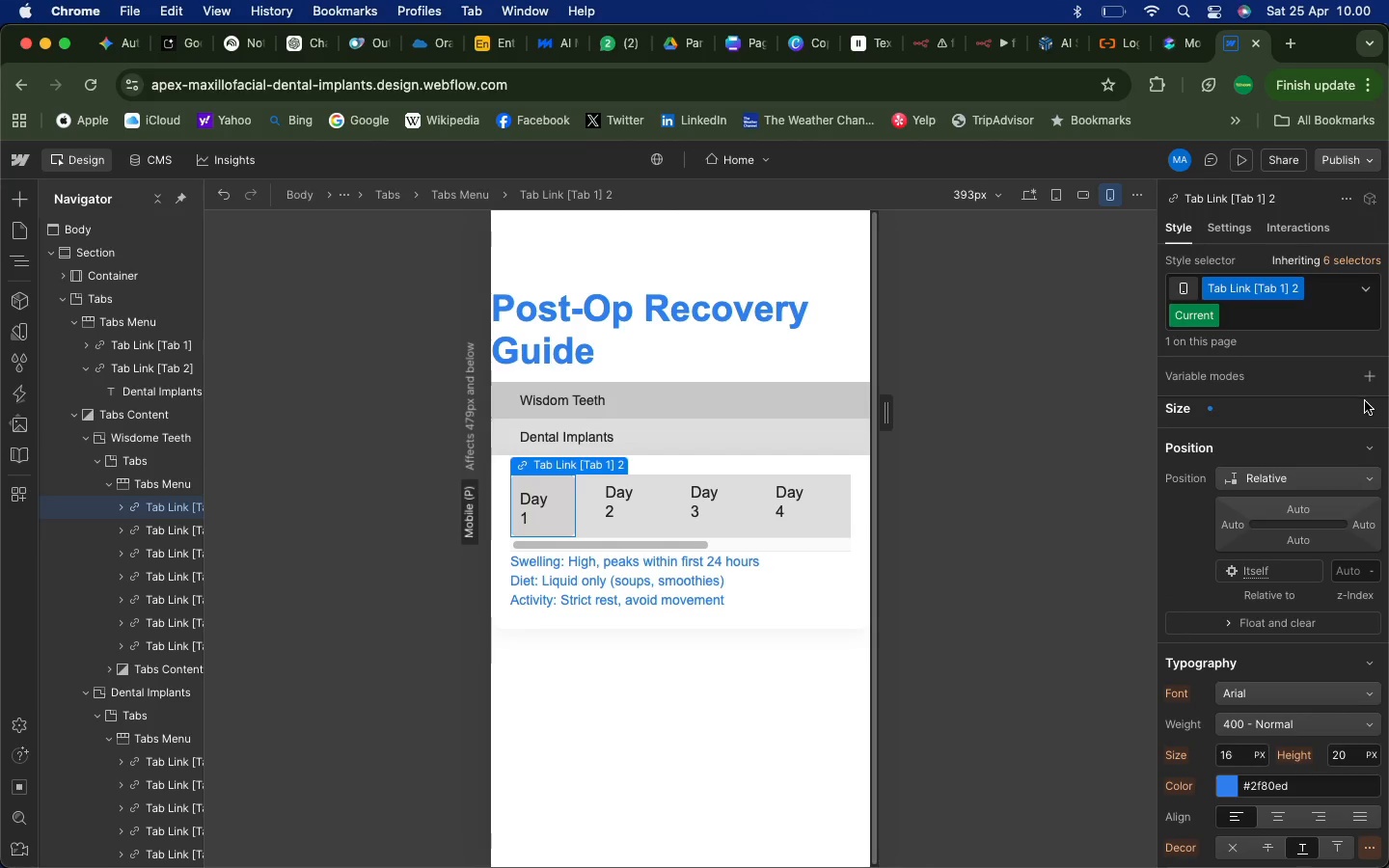 
left_click([1368, 410])
 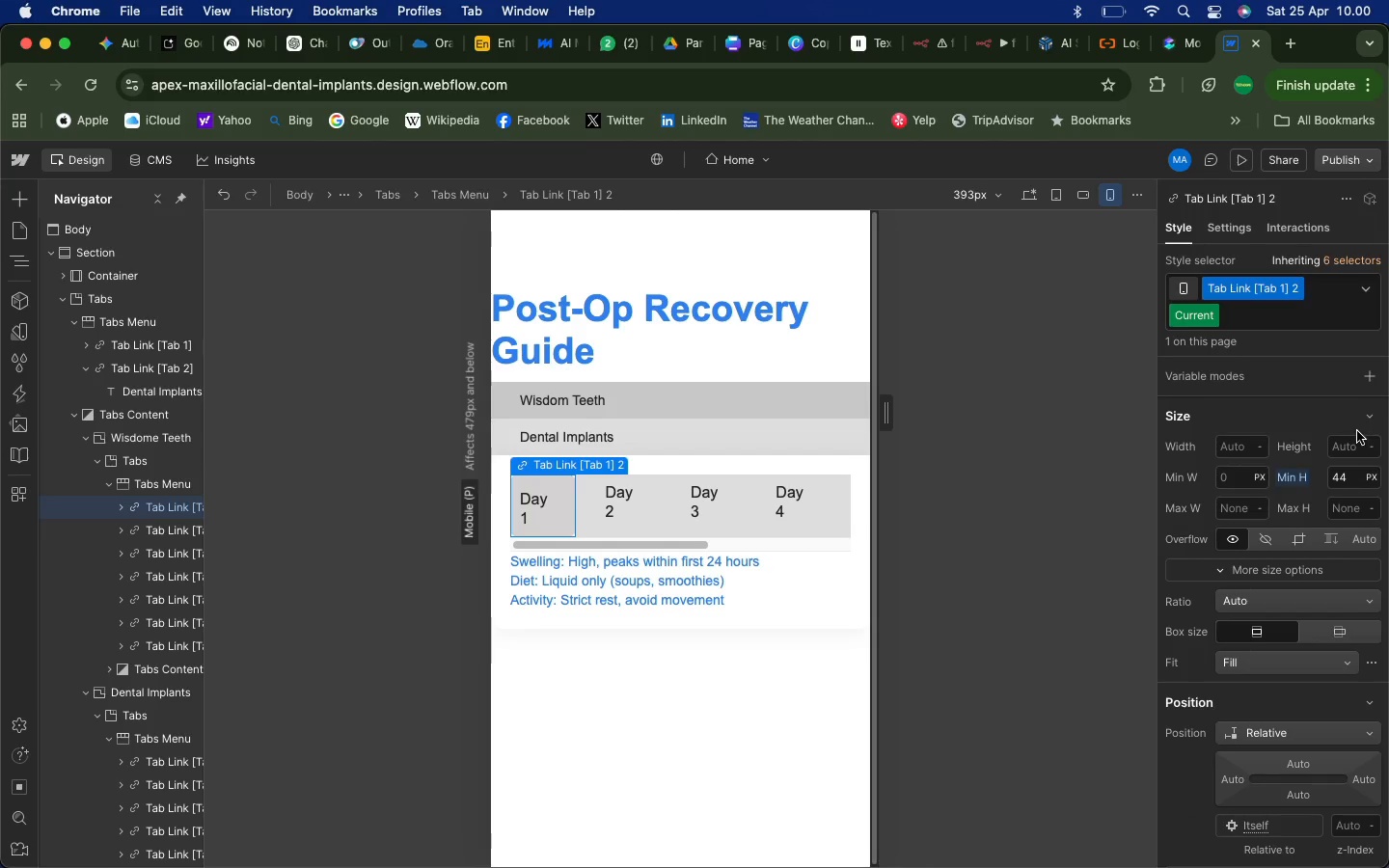 
mouse_move([1359, 450])
 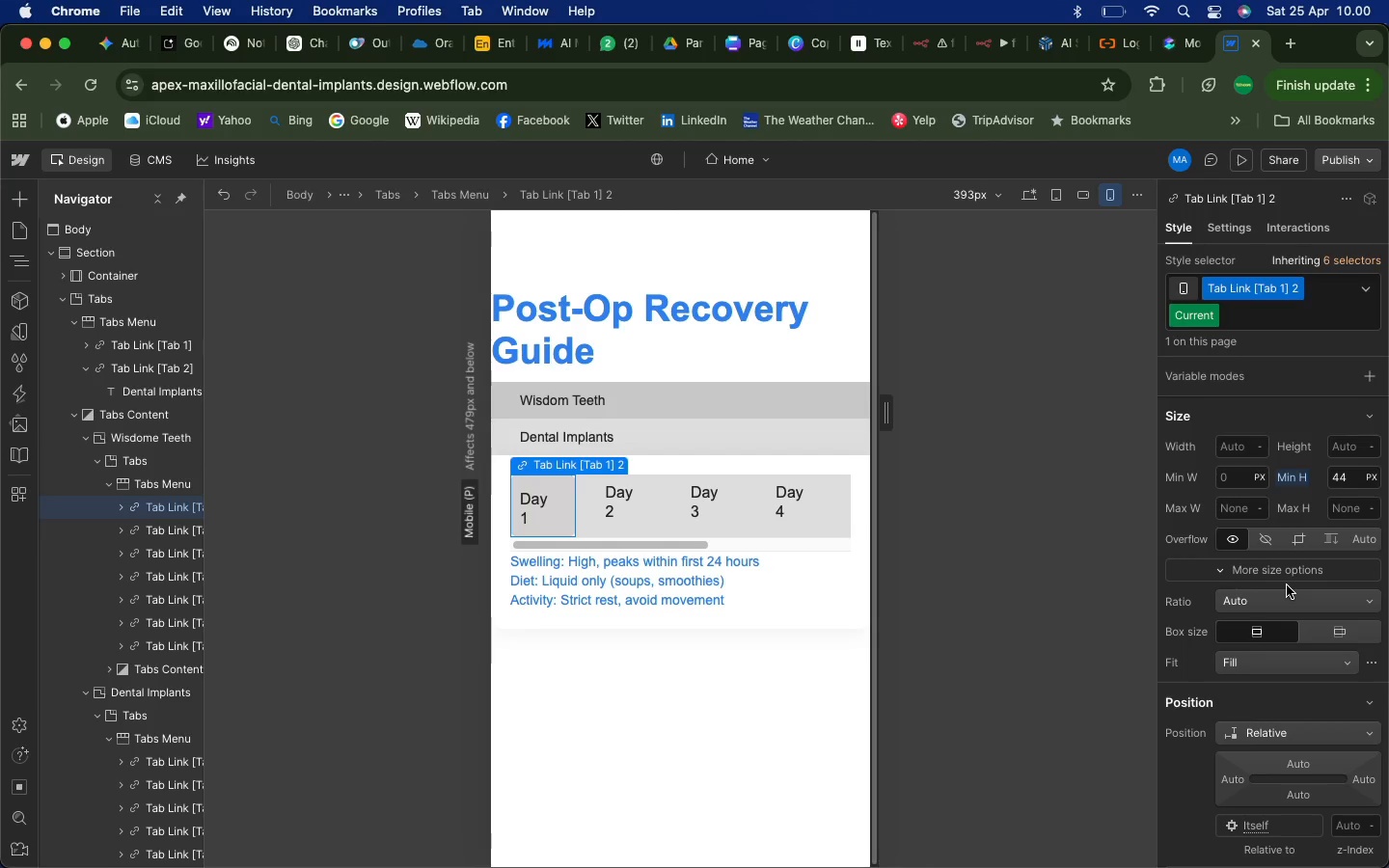 
wait(9.96)
 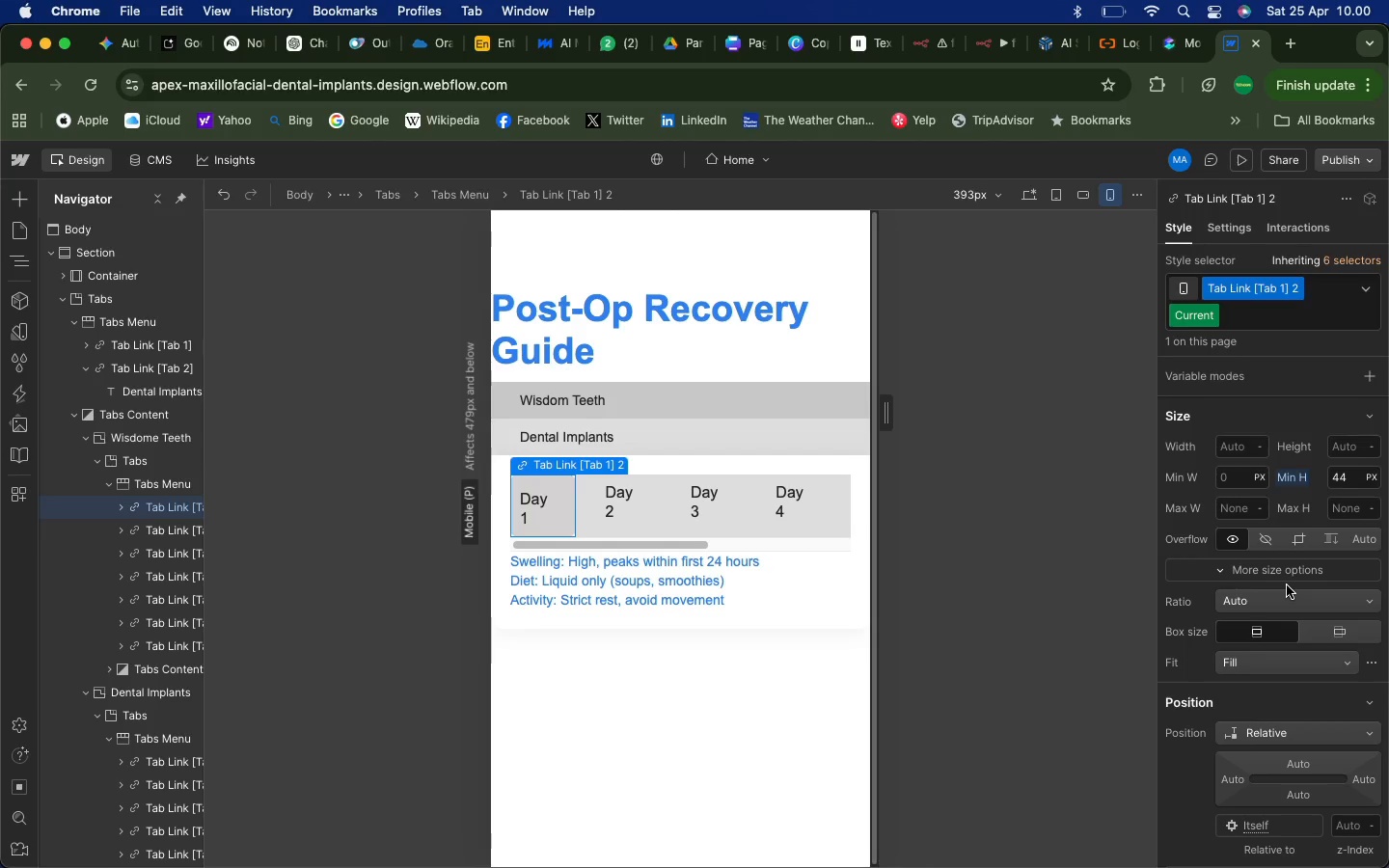 
left_click([1224, 573])
 